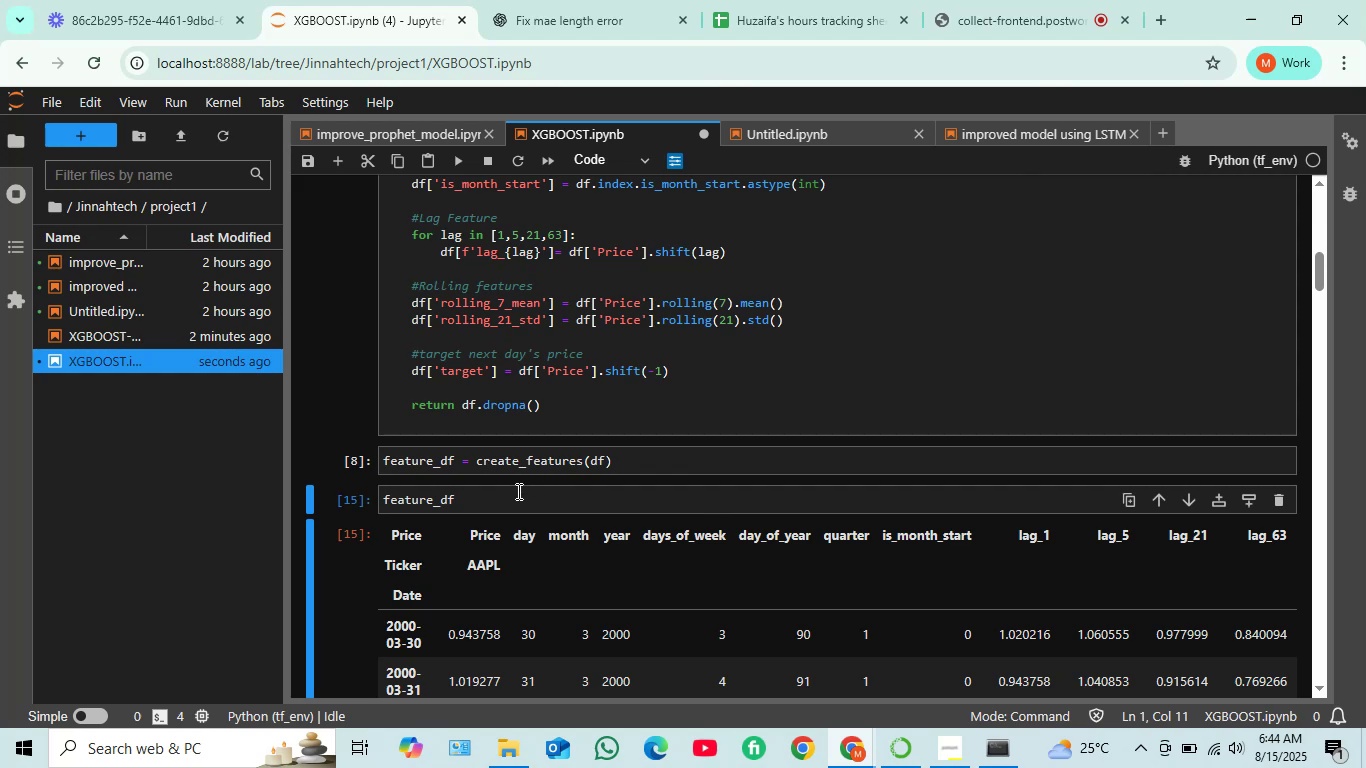 
key(Shift+Enter)
 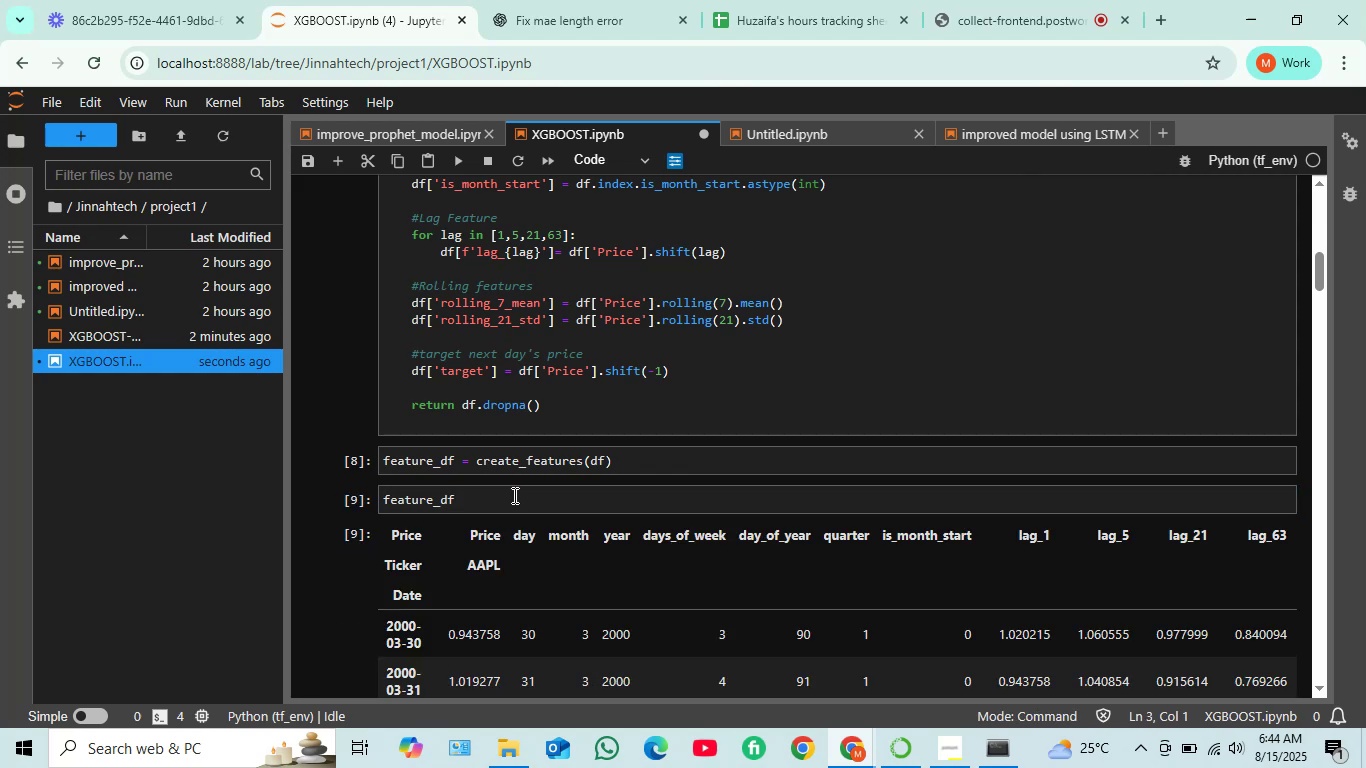 
scroll: coordinate [510, 496], scroll_direction: down, amount: 7.0
 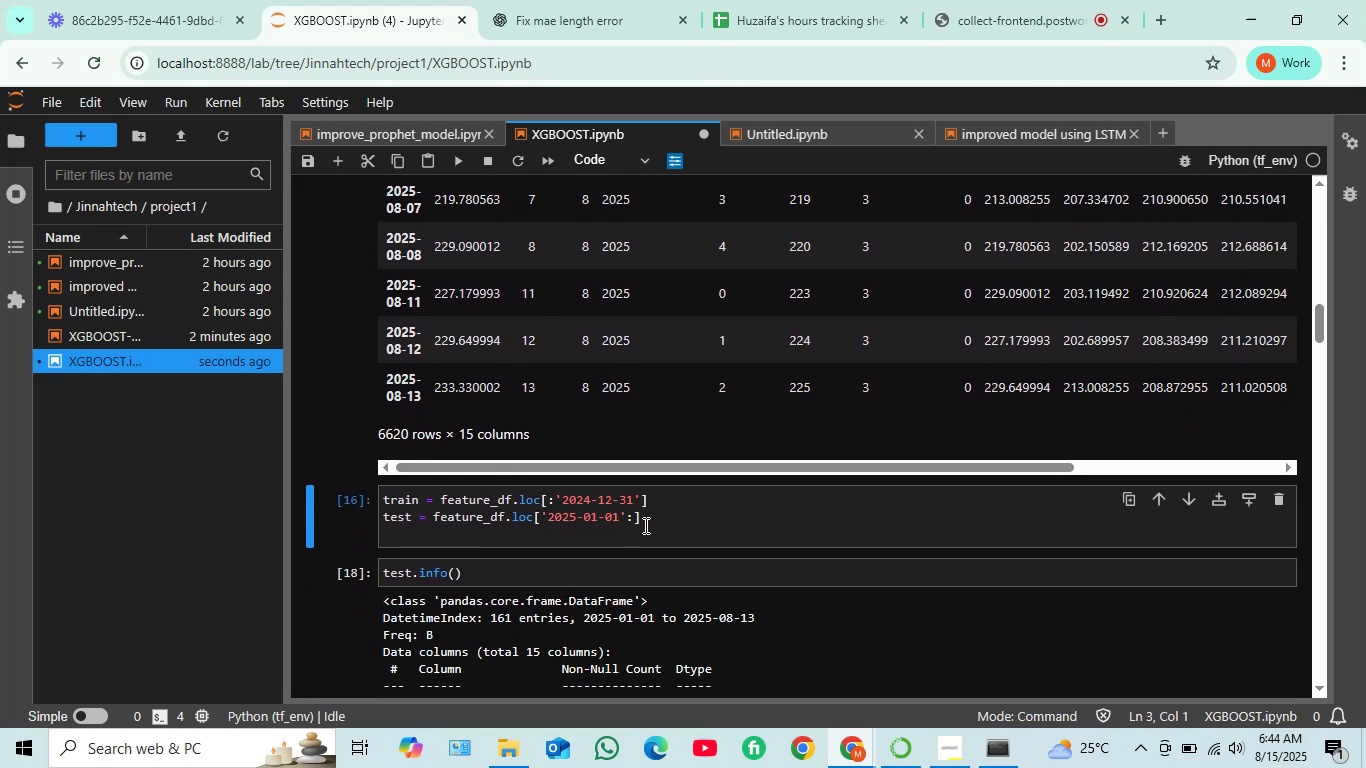 
left_click([648, 522])
 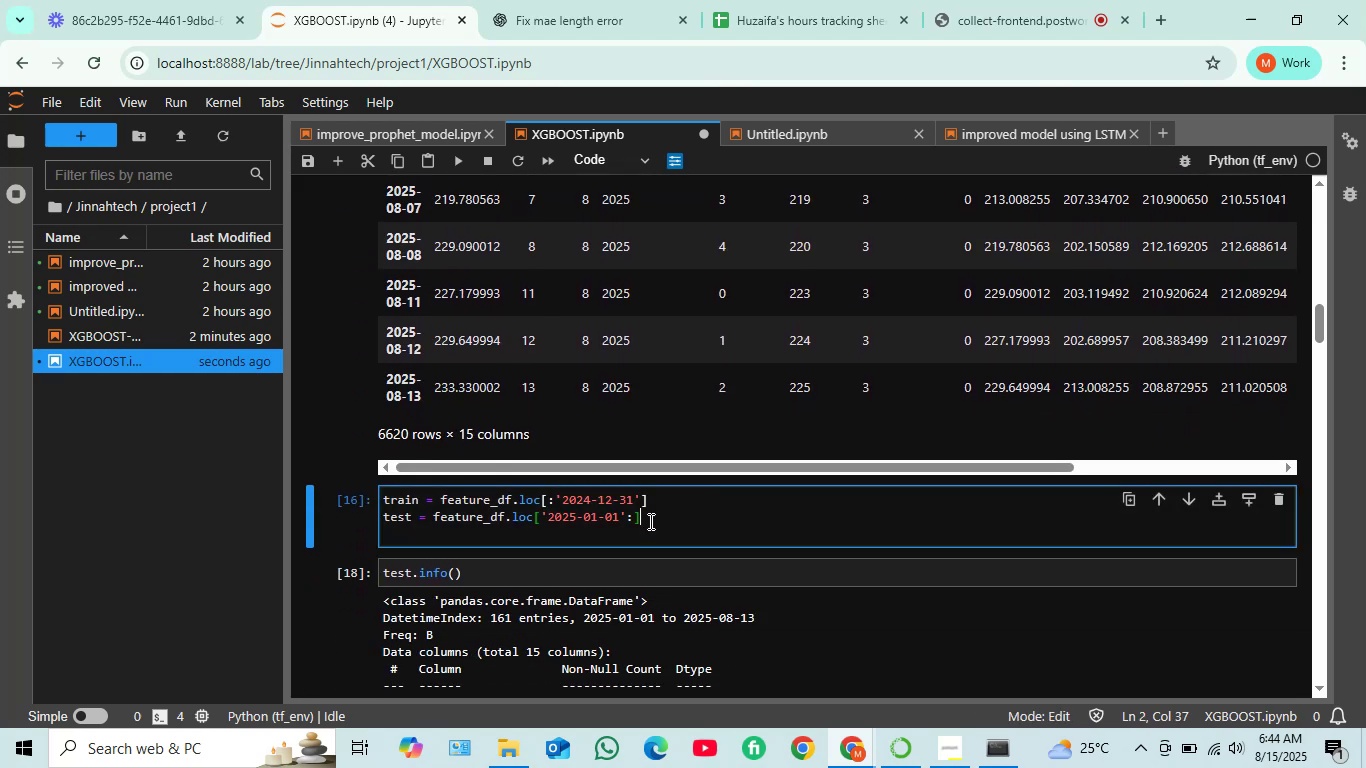 
key(Shift+ShiftRight)
 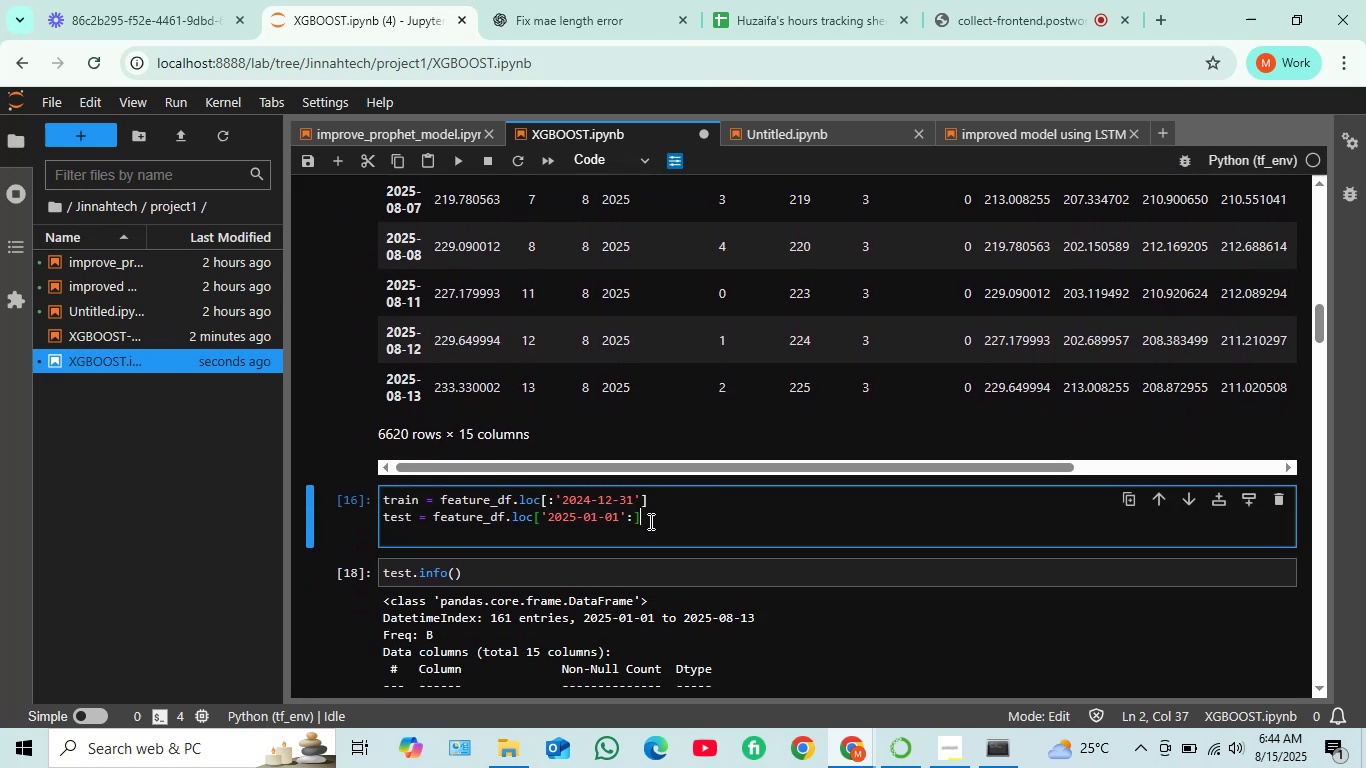 
key(Shift+Enter)
 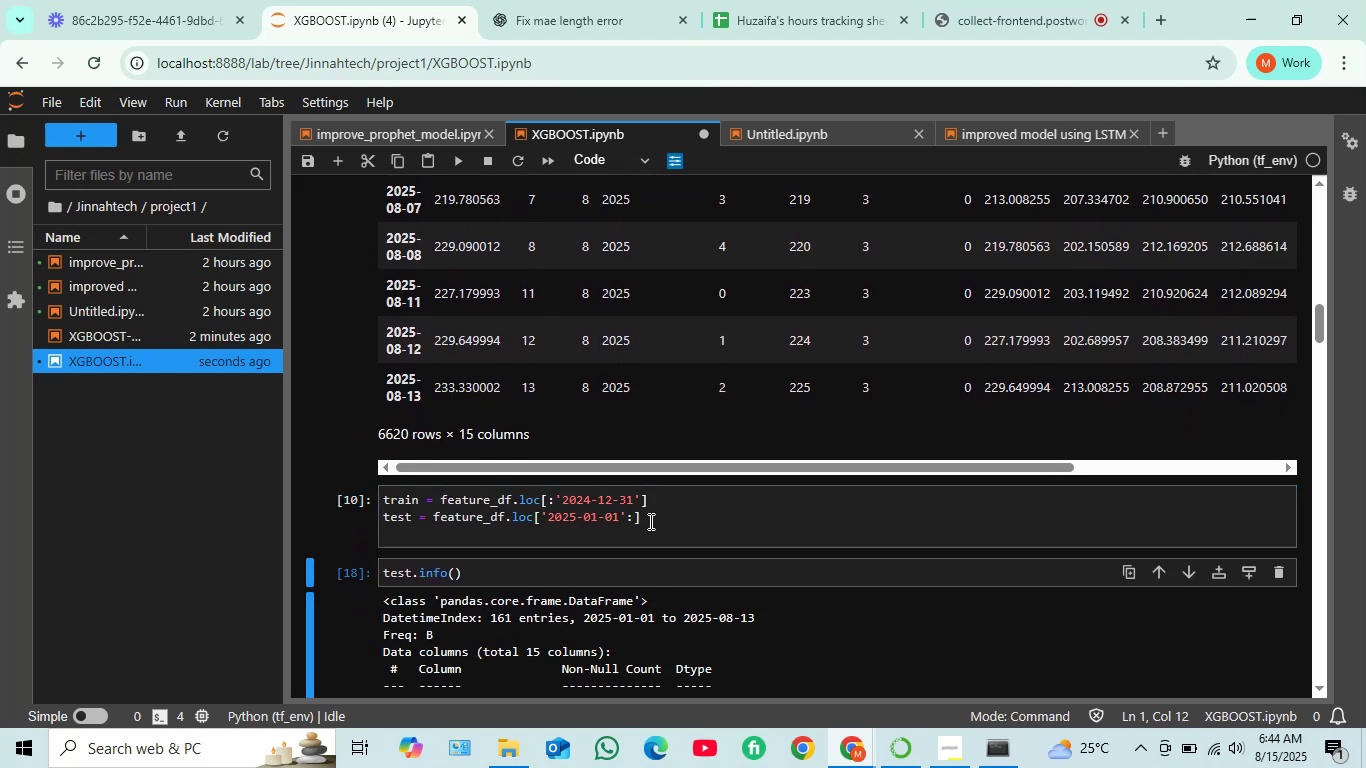 
scroll: coordinate [646, 520], scroll_direction: down, amount: 2.0
 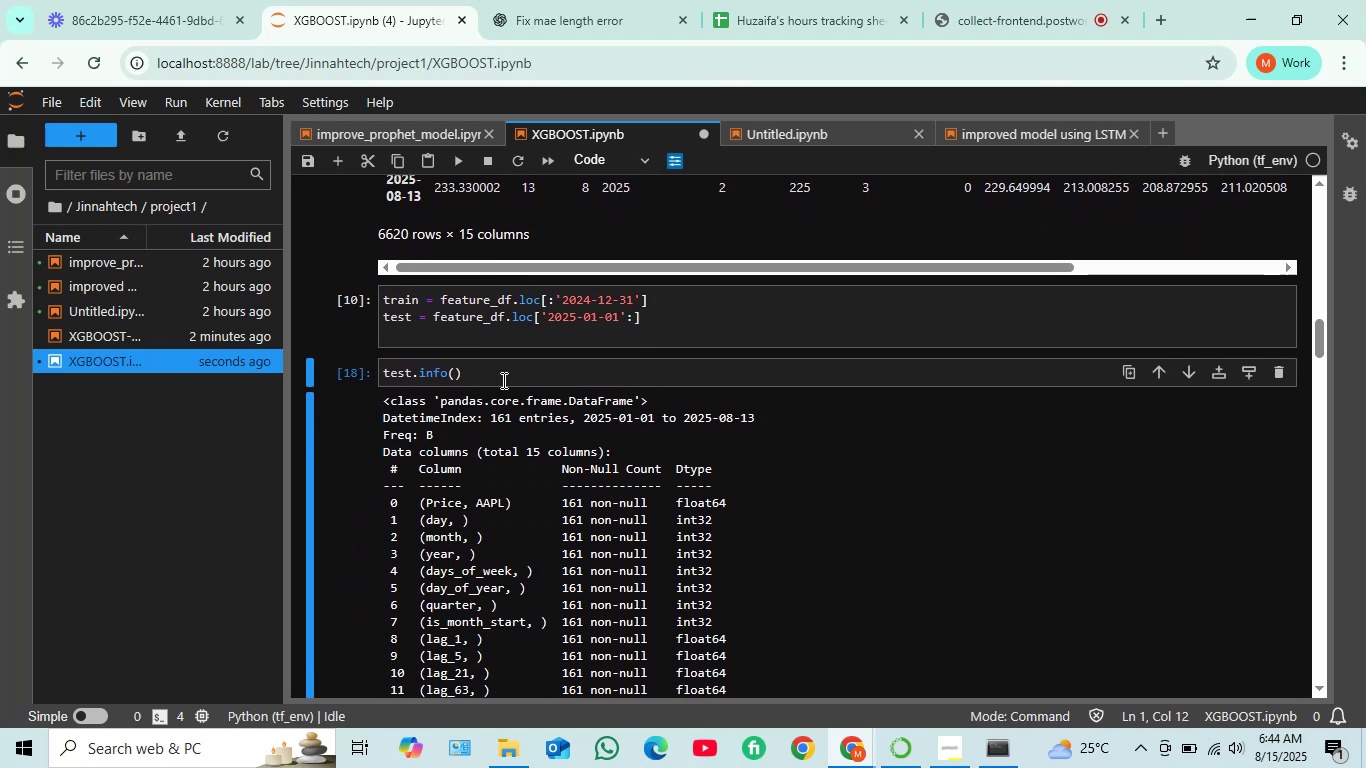 
left_click([502, 378])
 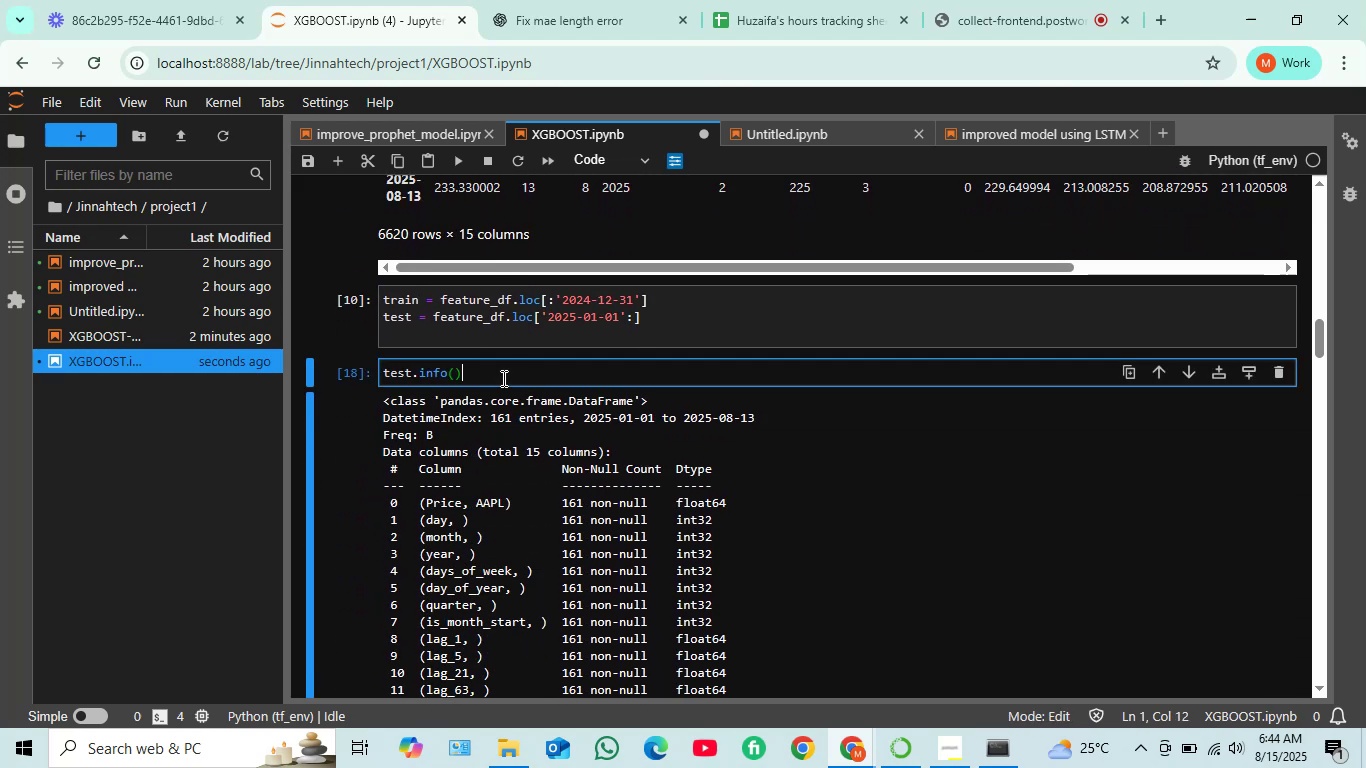 
key(Shift+ShiftRight)
 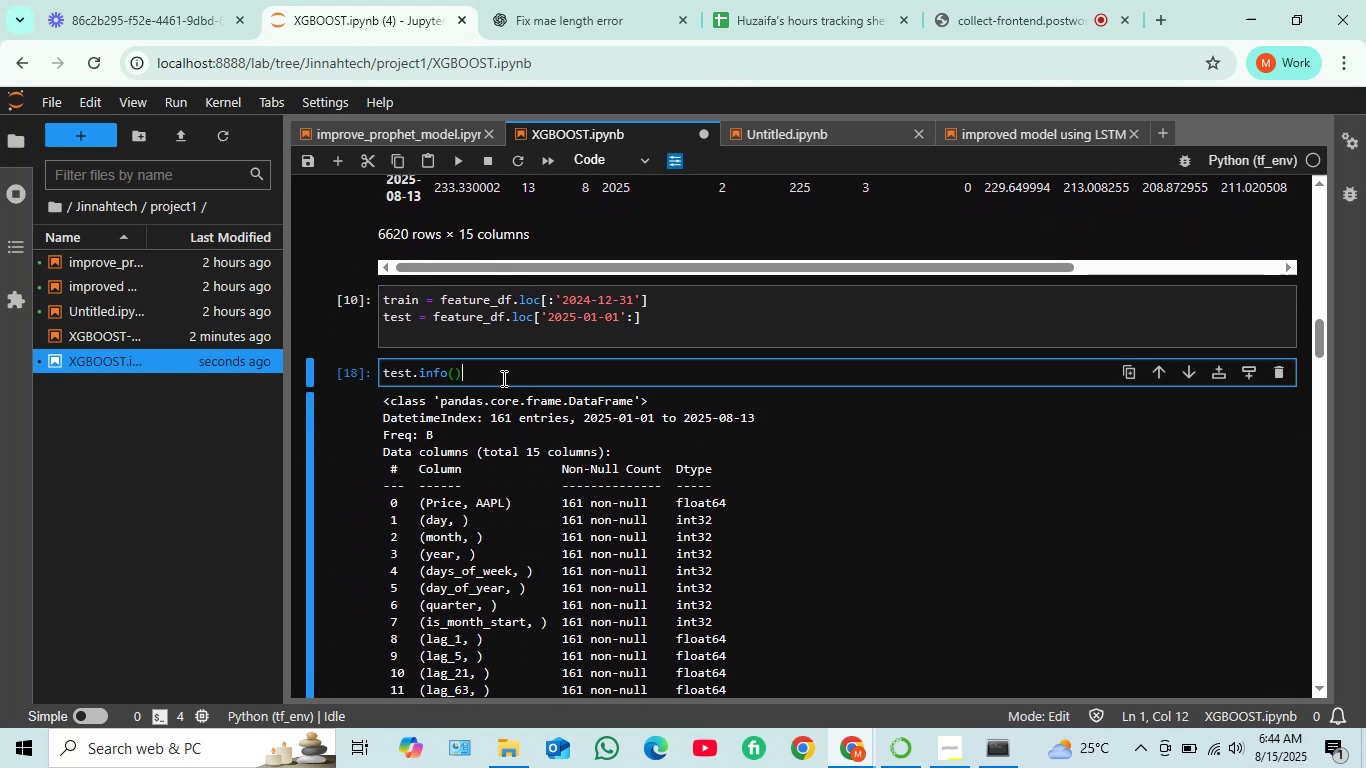 
key(Shift+Enter)
 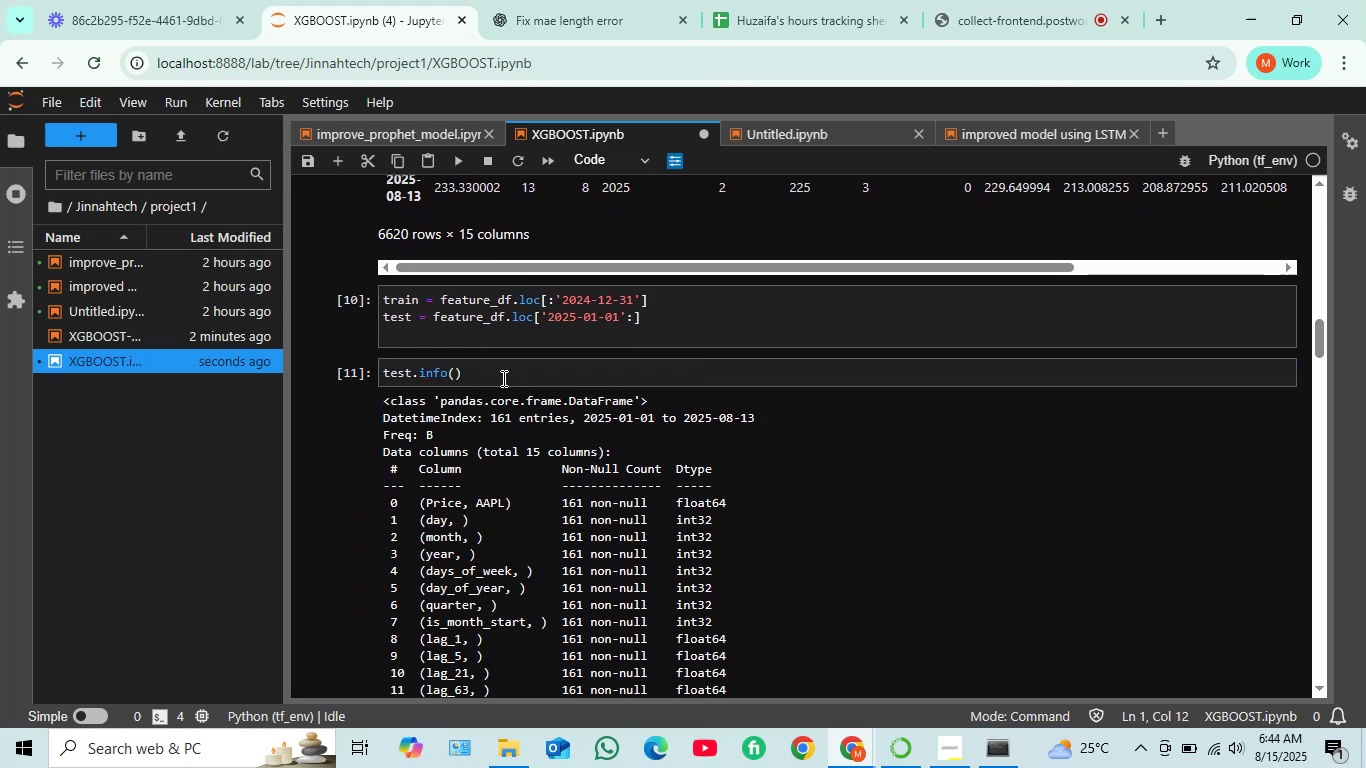 
scroll: coordinate [511, 384], scroll_direction: down, amount: 3.0
 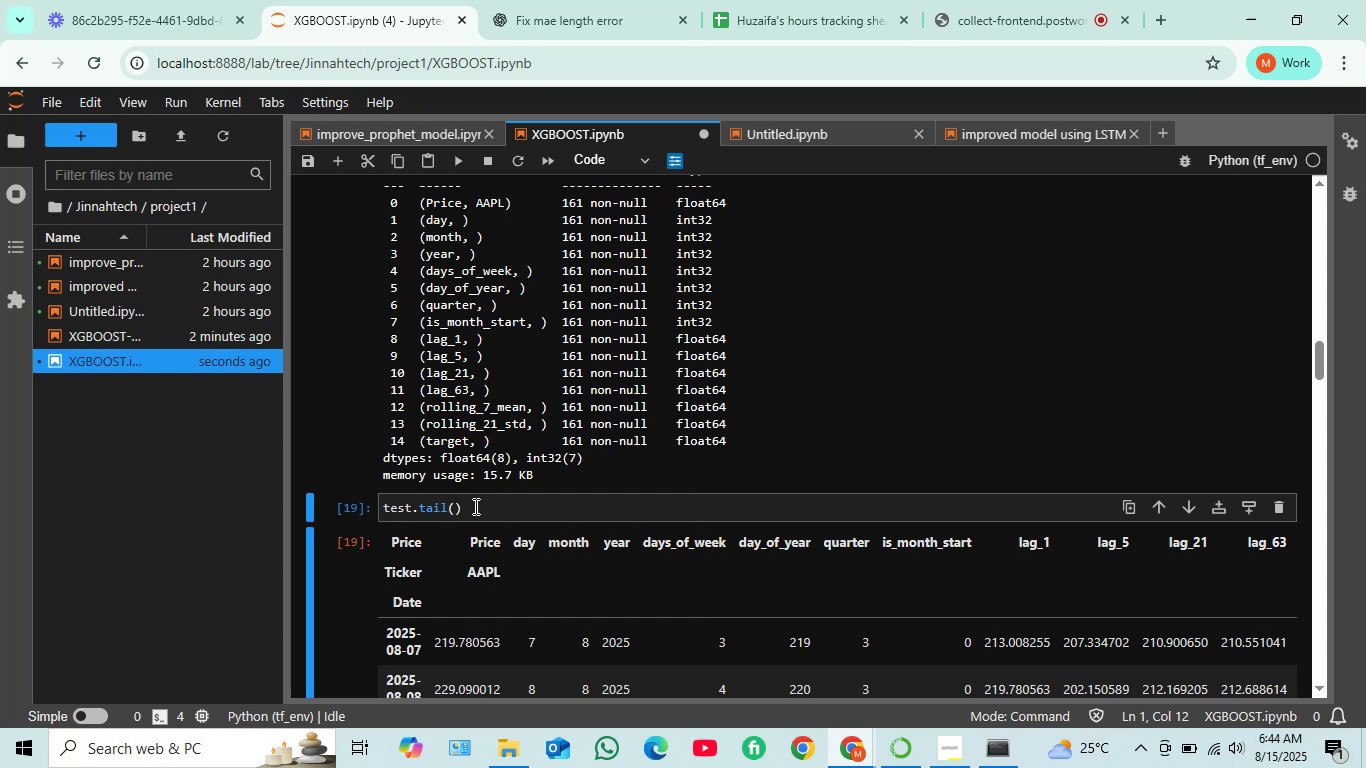 
left_click([473, 508])
 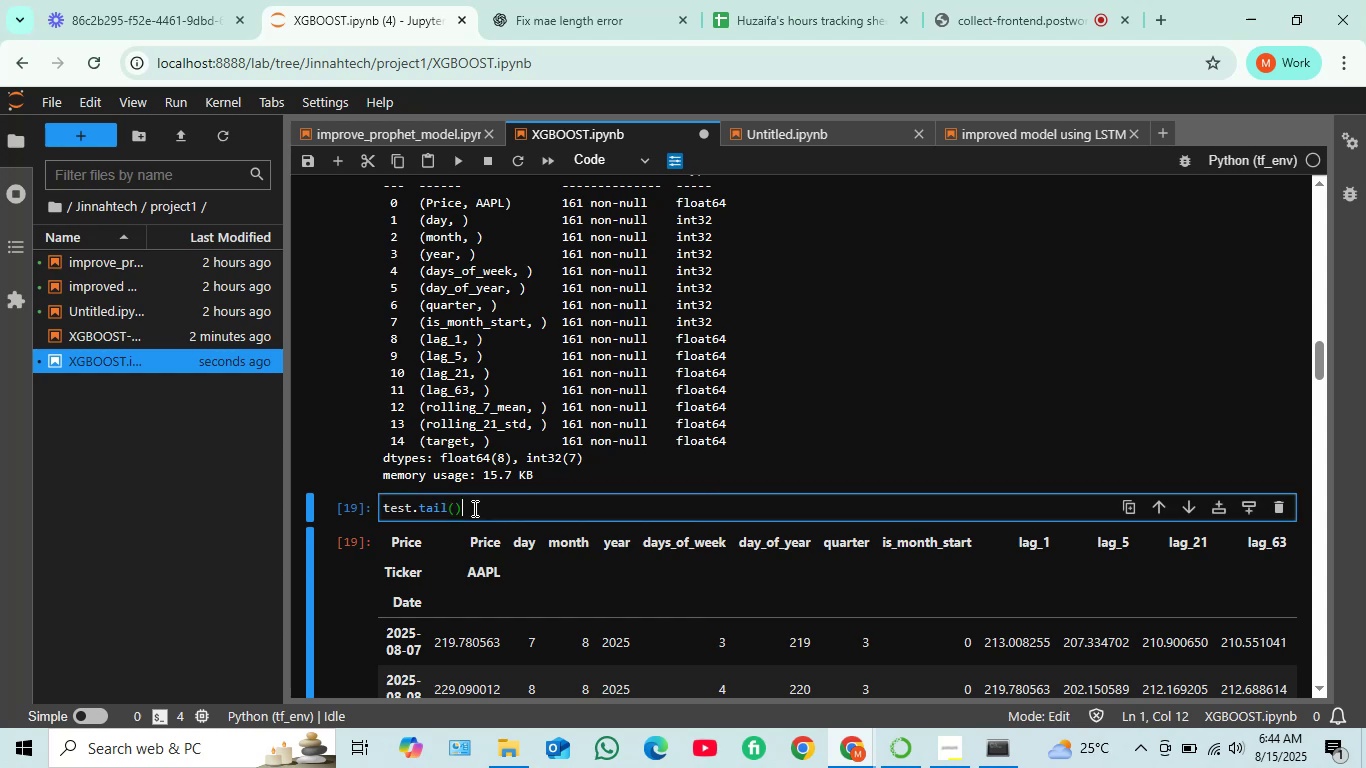 
key(Shift+ShiftRight)
 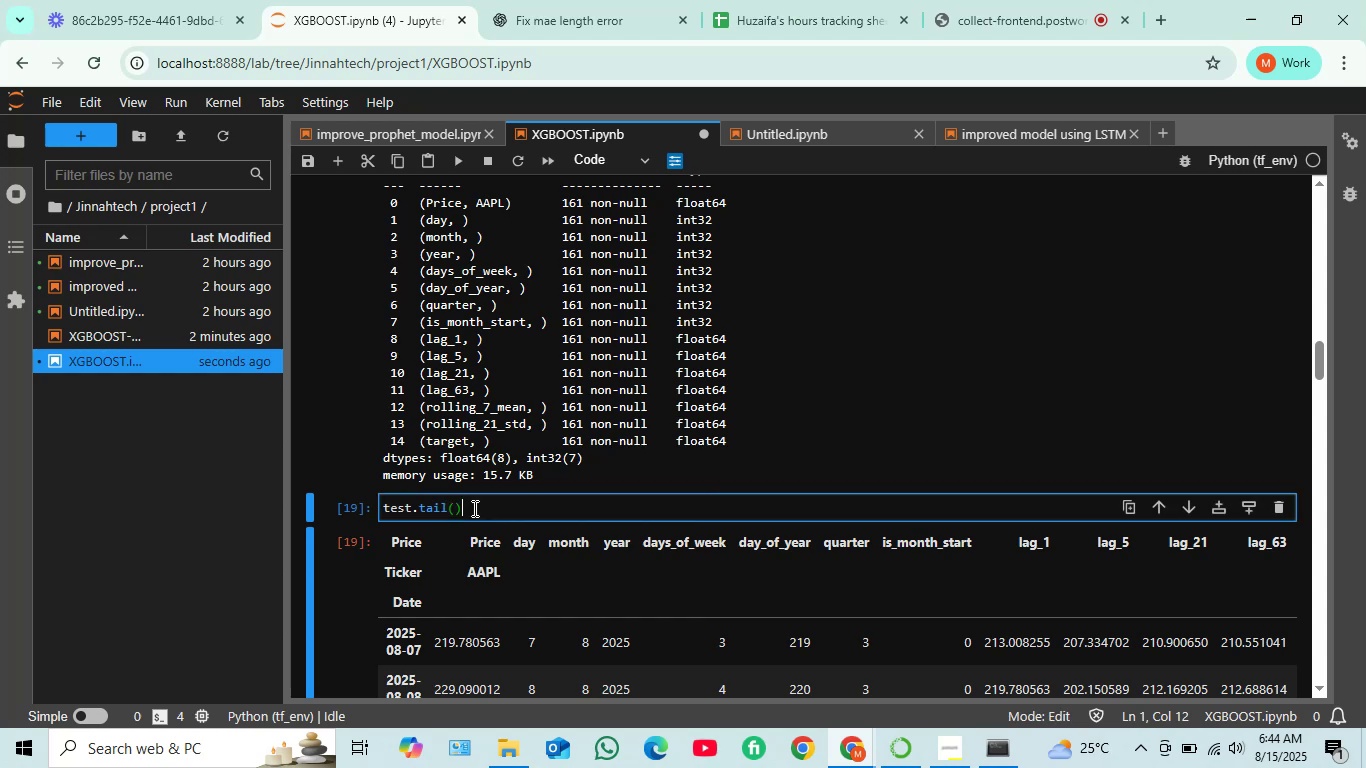 
key(Shift+Enter)
 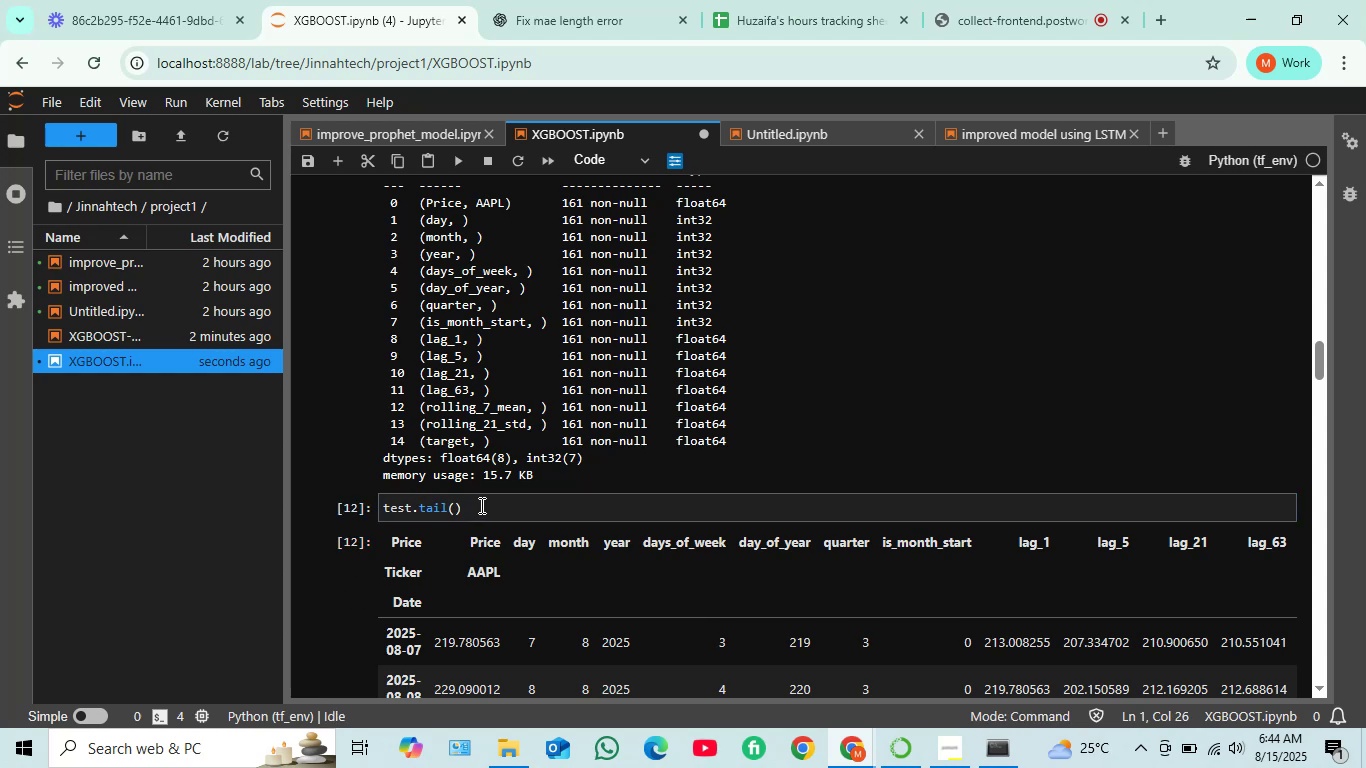 
scroll: coordinate [483, 500], scroll_direction: down, amount: 4.0
 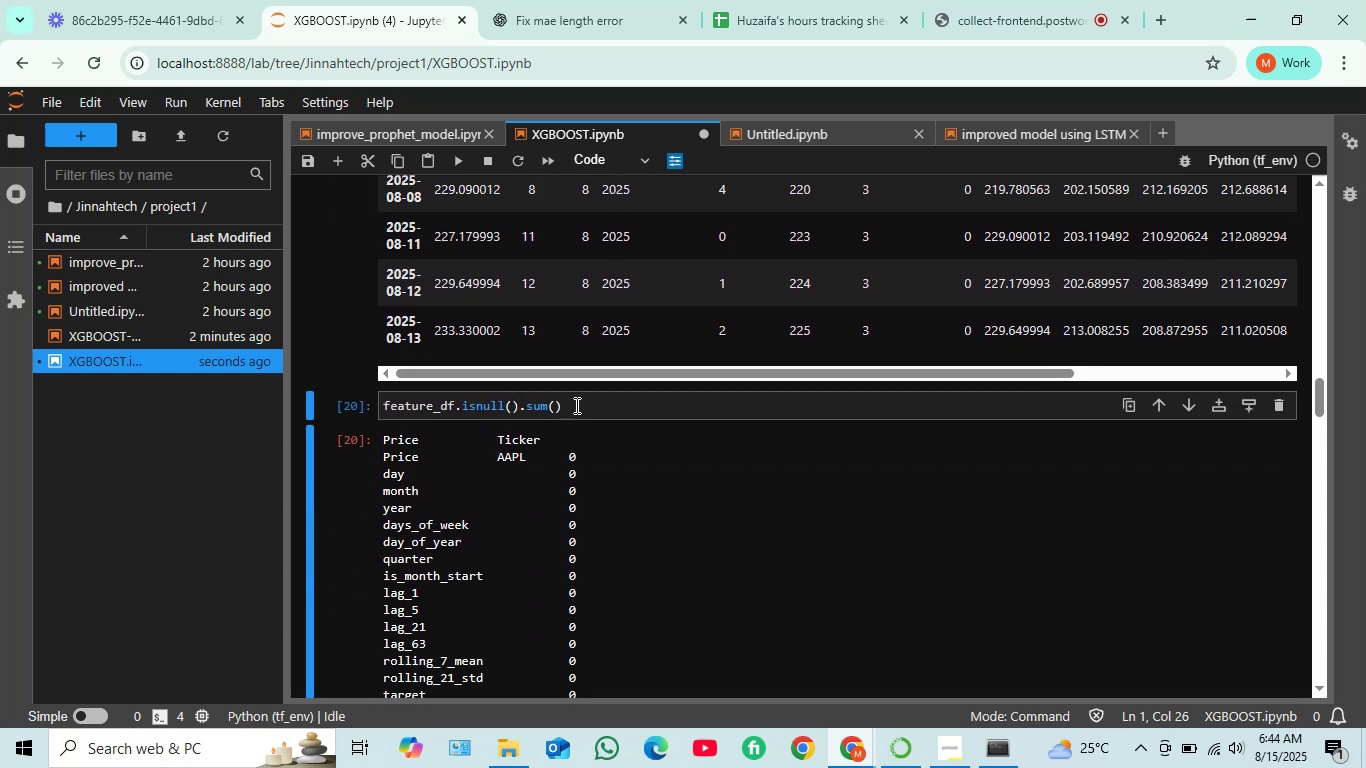 
left_click([575, 406])
 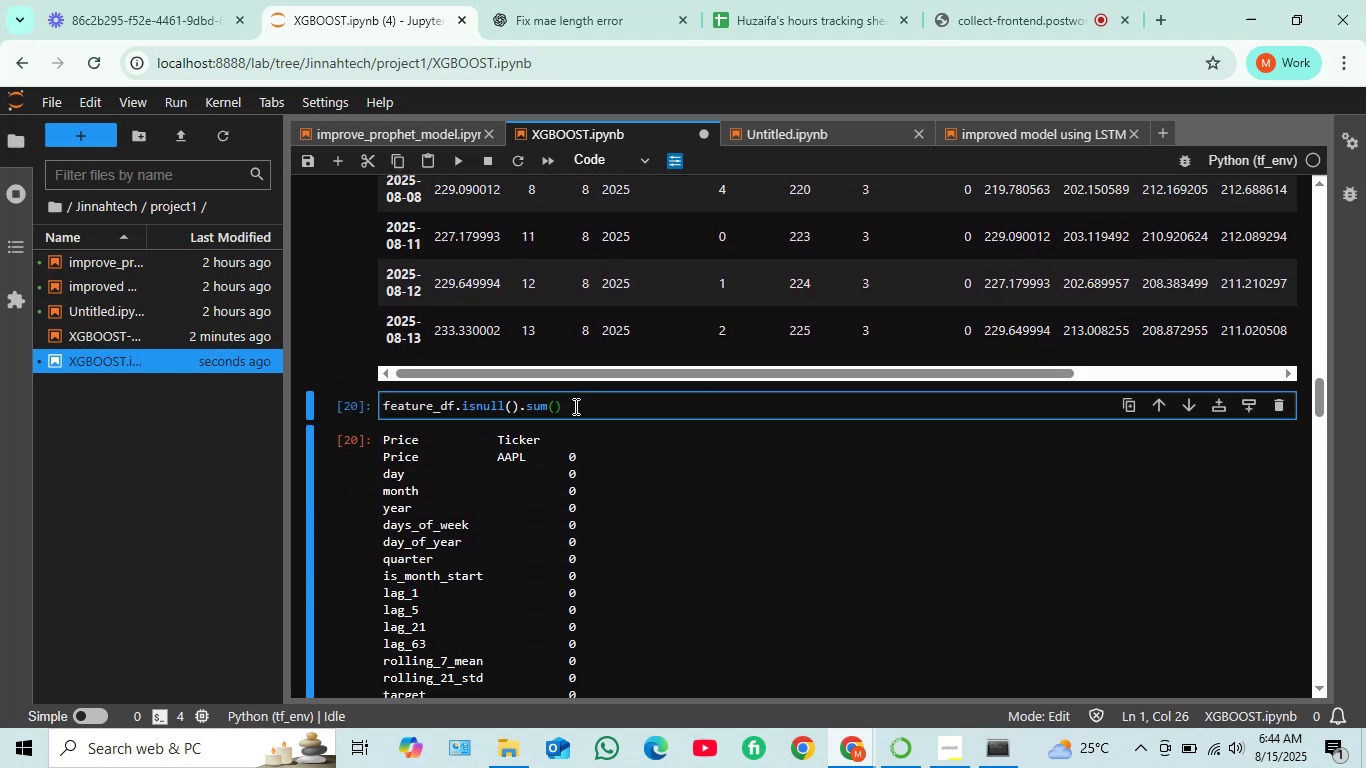 
key(Shift+ShiftRight)
 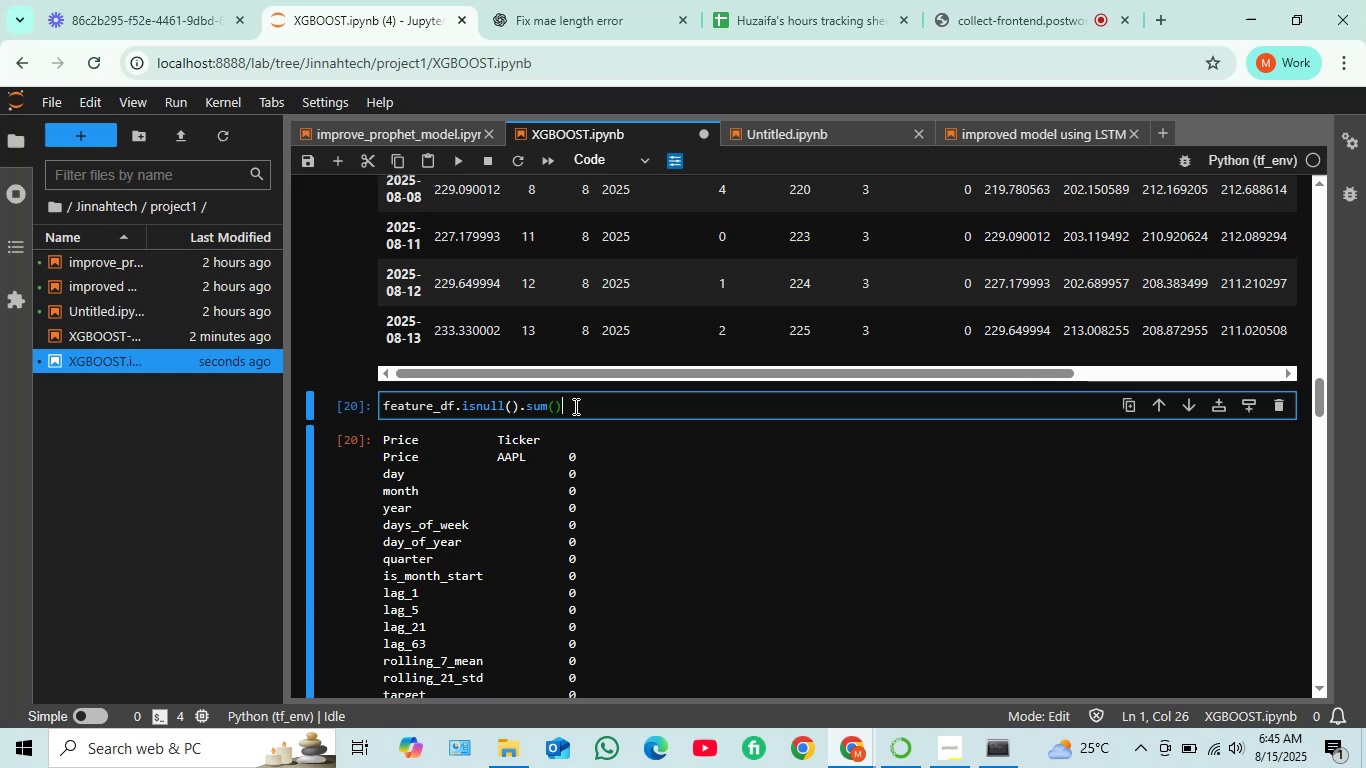 
key(Shift+Enter)
 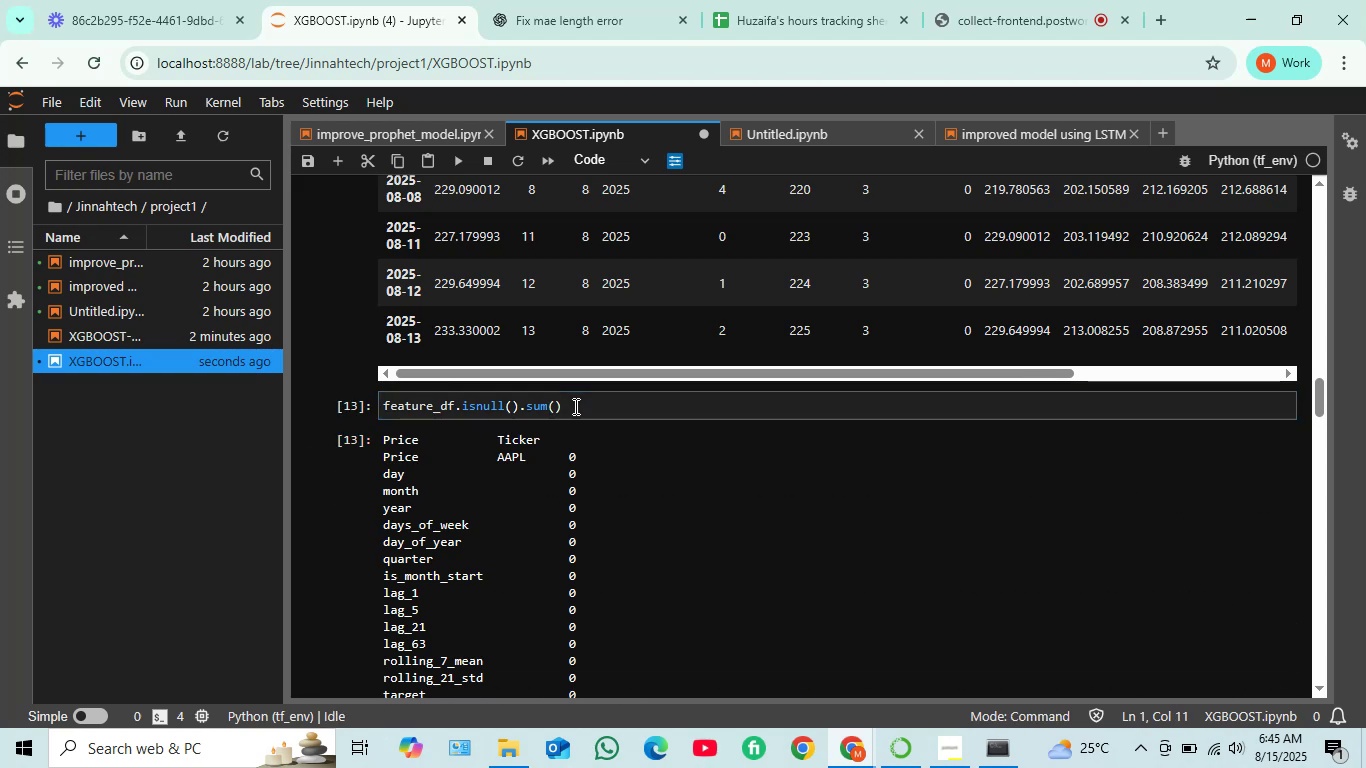 
scroll: coordinate [574, 409], scroll_direction: down, amount: 4.0
 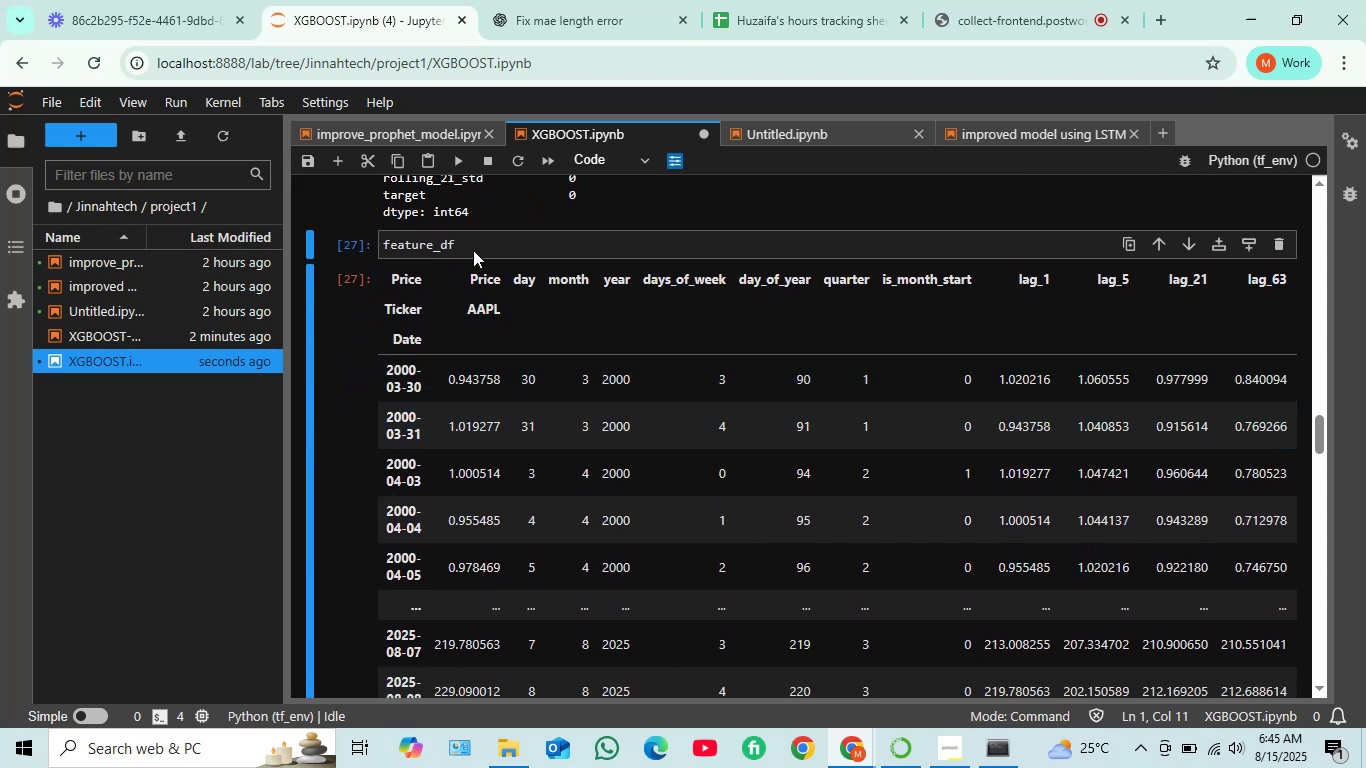 
left_click([468, 235])
 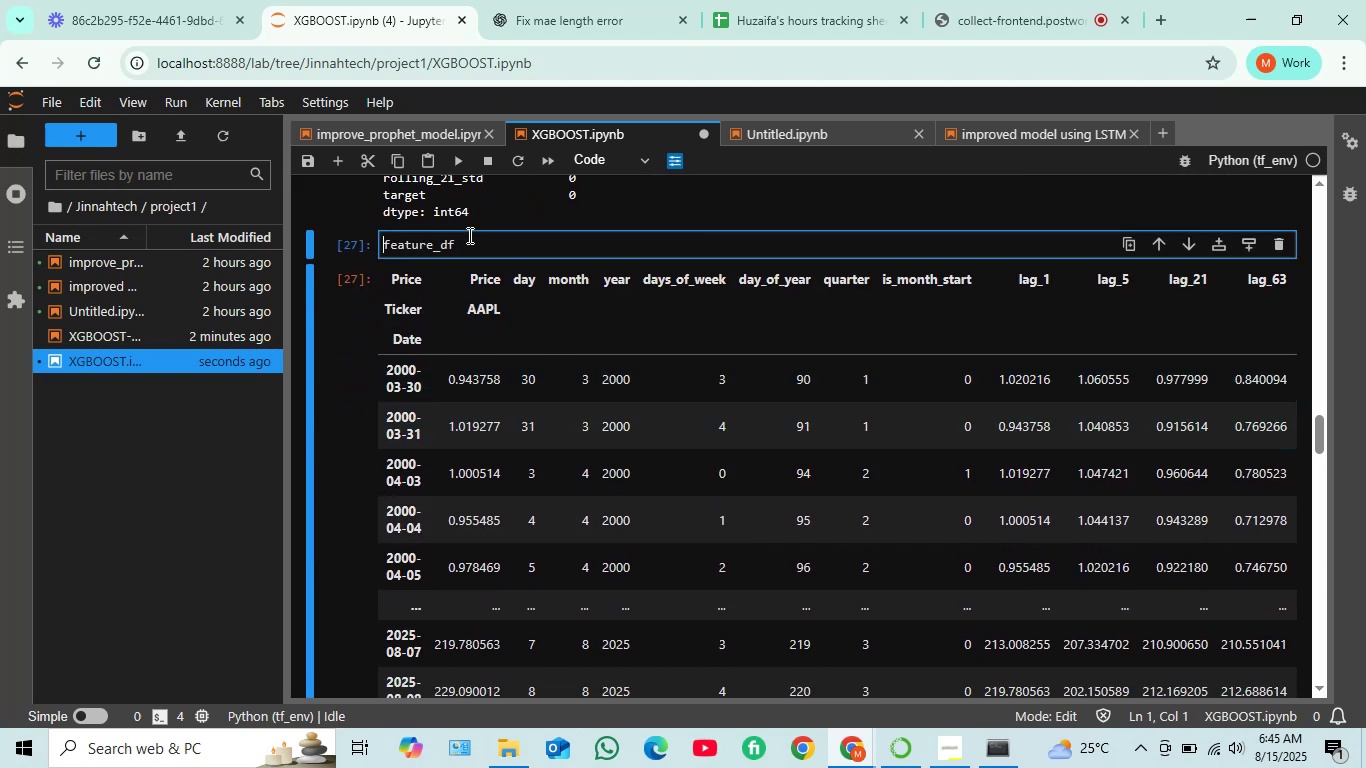 
key(Shift+Enter)
 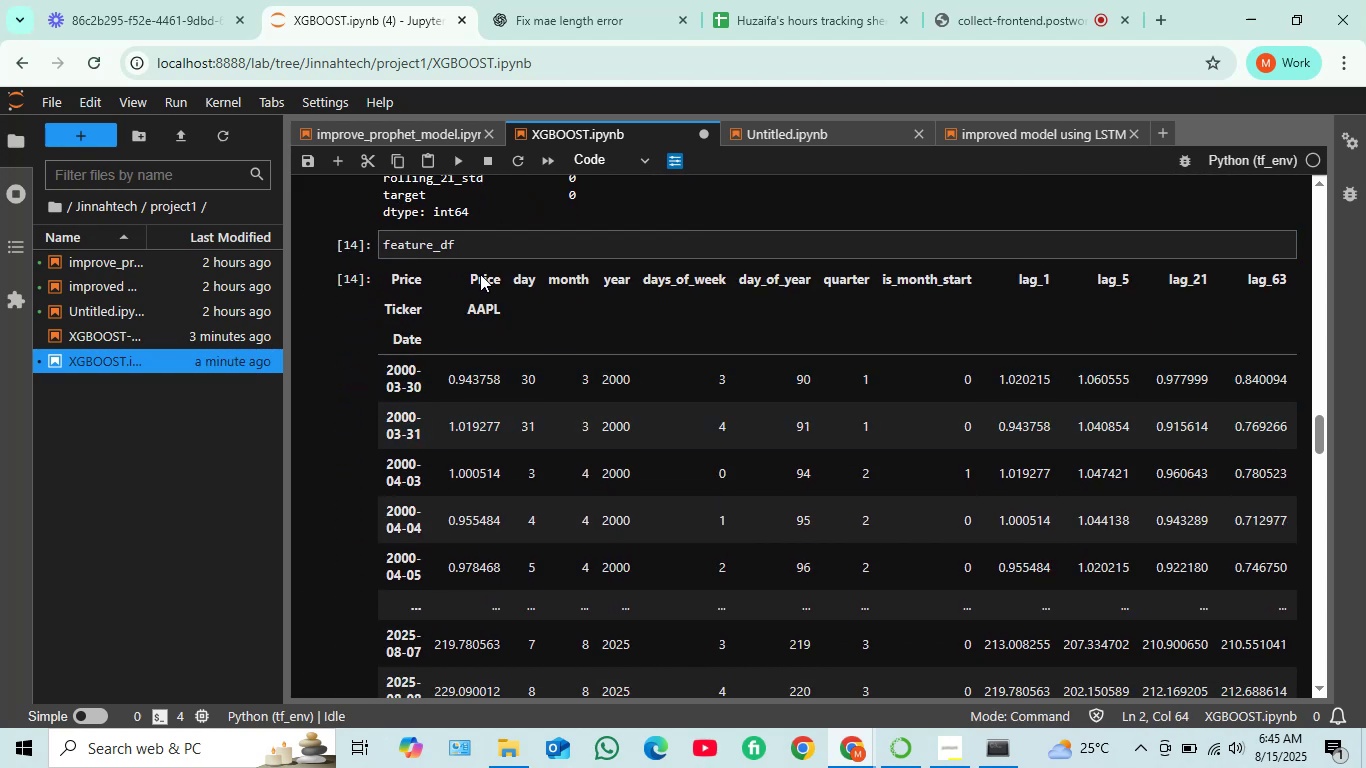 
scroll: coordinate [483, 289], scroll_direction: down, amount: 2.0
 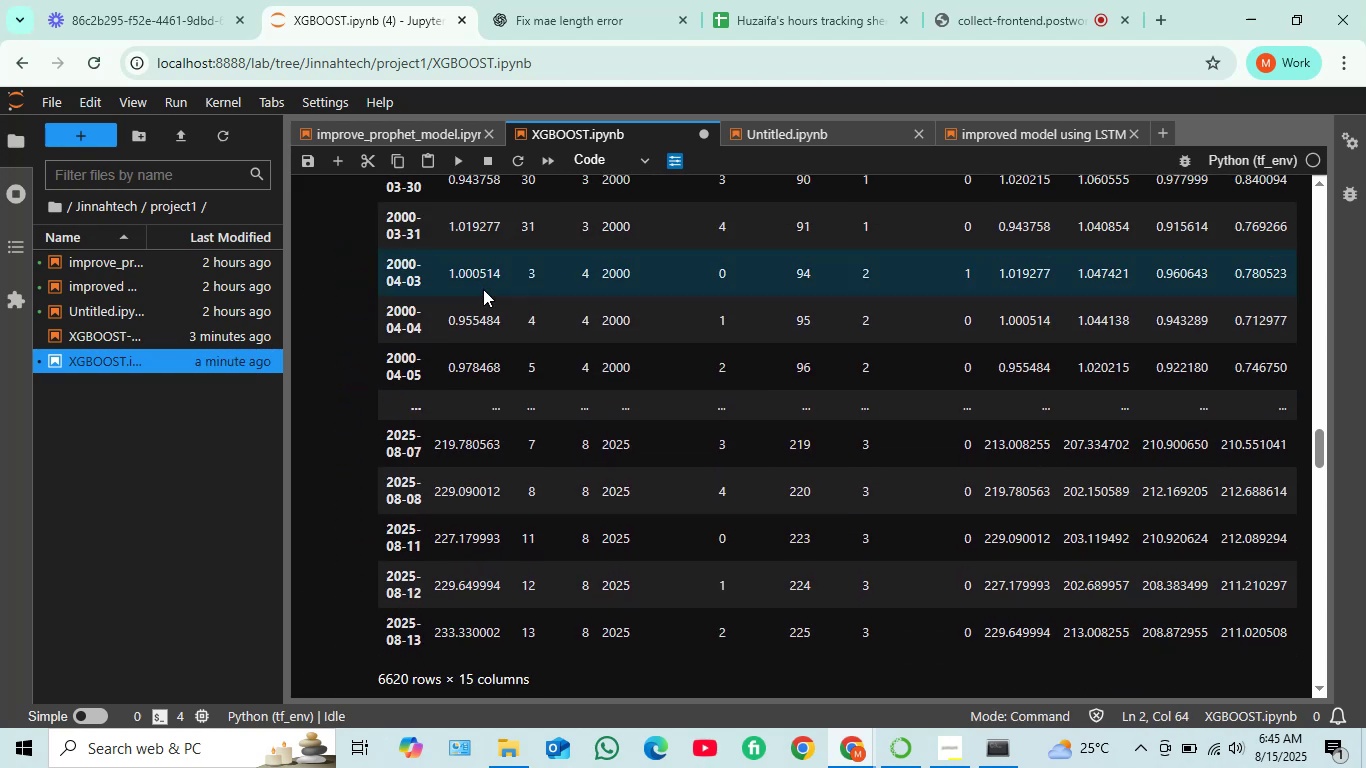 
scroll: coordinate [483, 289], scroll_direction: up, amount: 2.0
 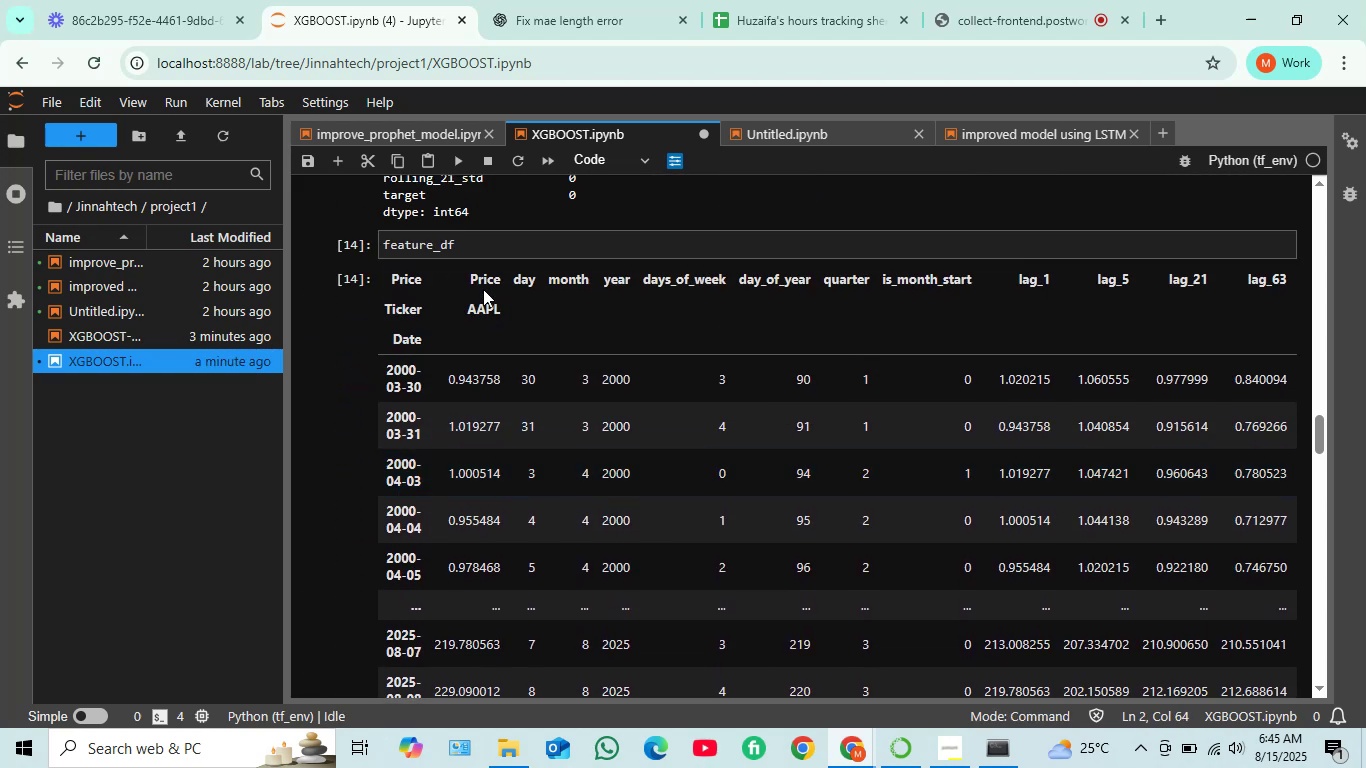 
scroll: coordinate [483, 289], scroll_direction: down, amount: 6.0
 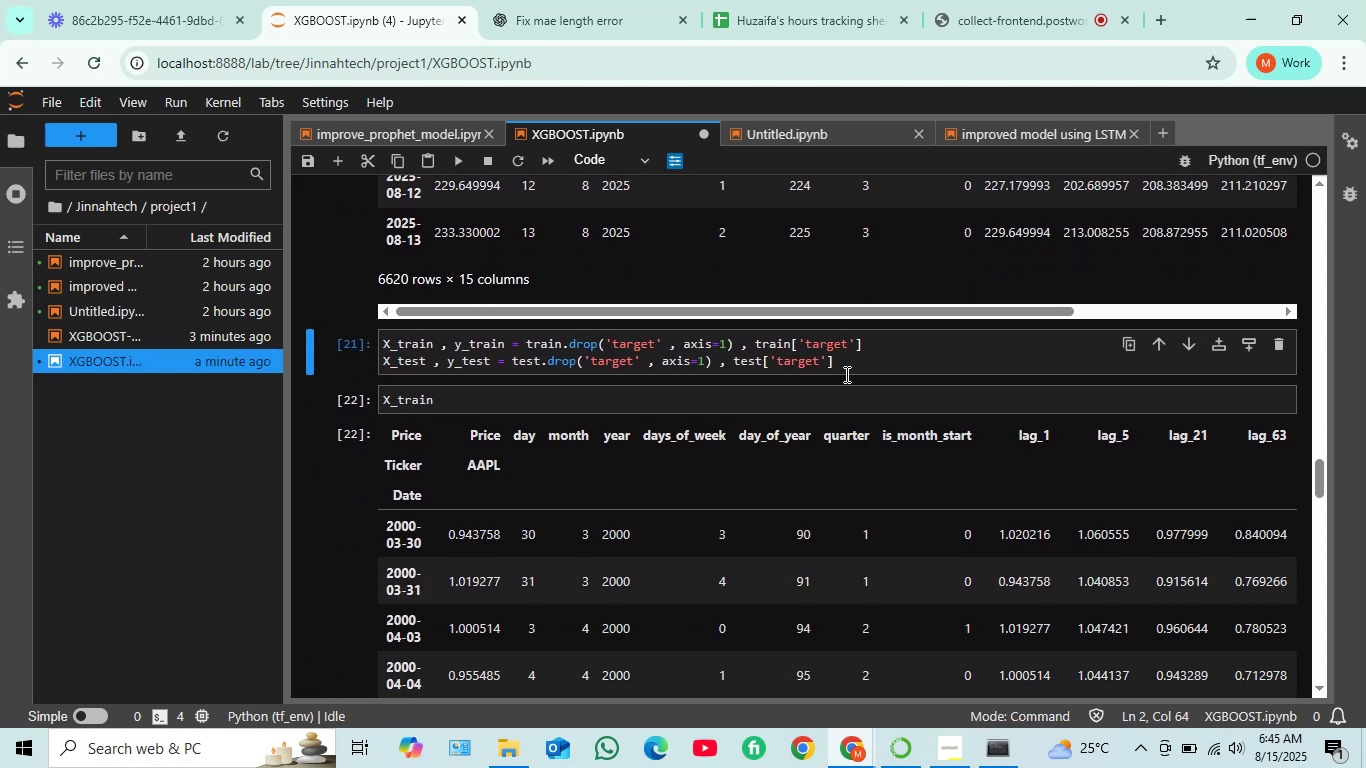 
left_click([847, 361])
 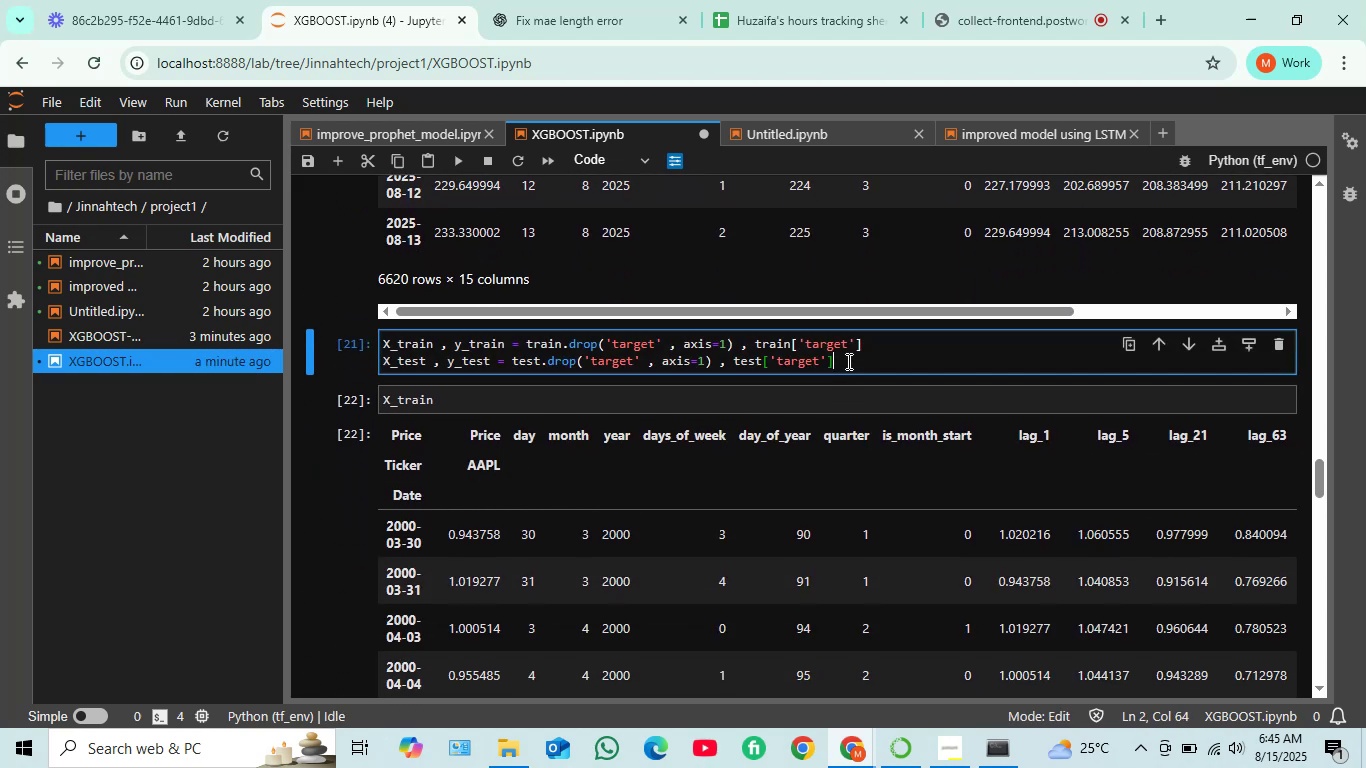 
key(Shift+ShiftRight)
 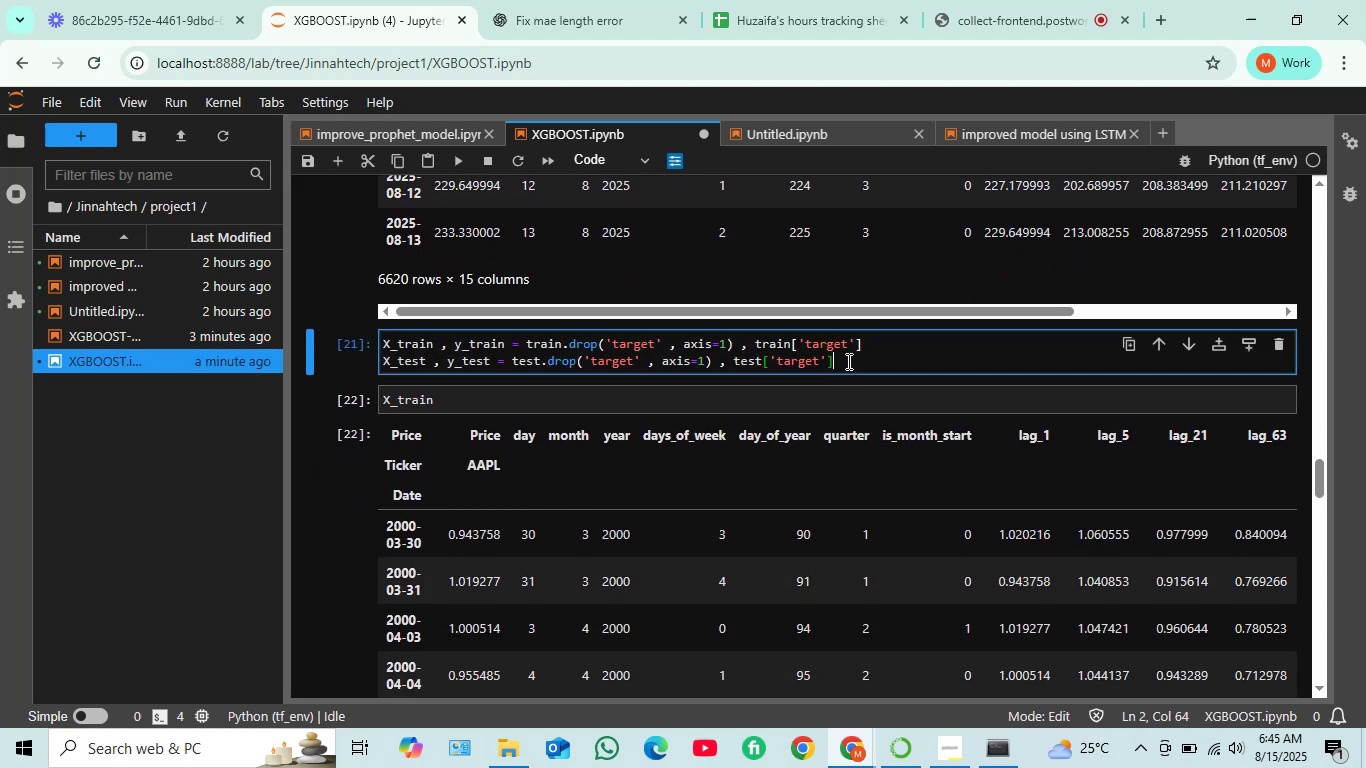 
key(Shift+Enter)
 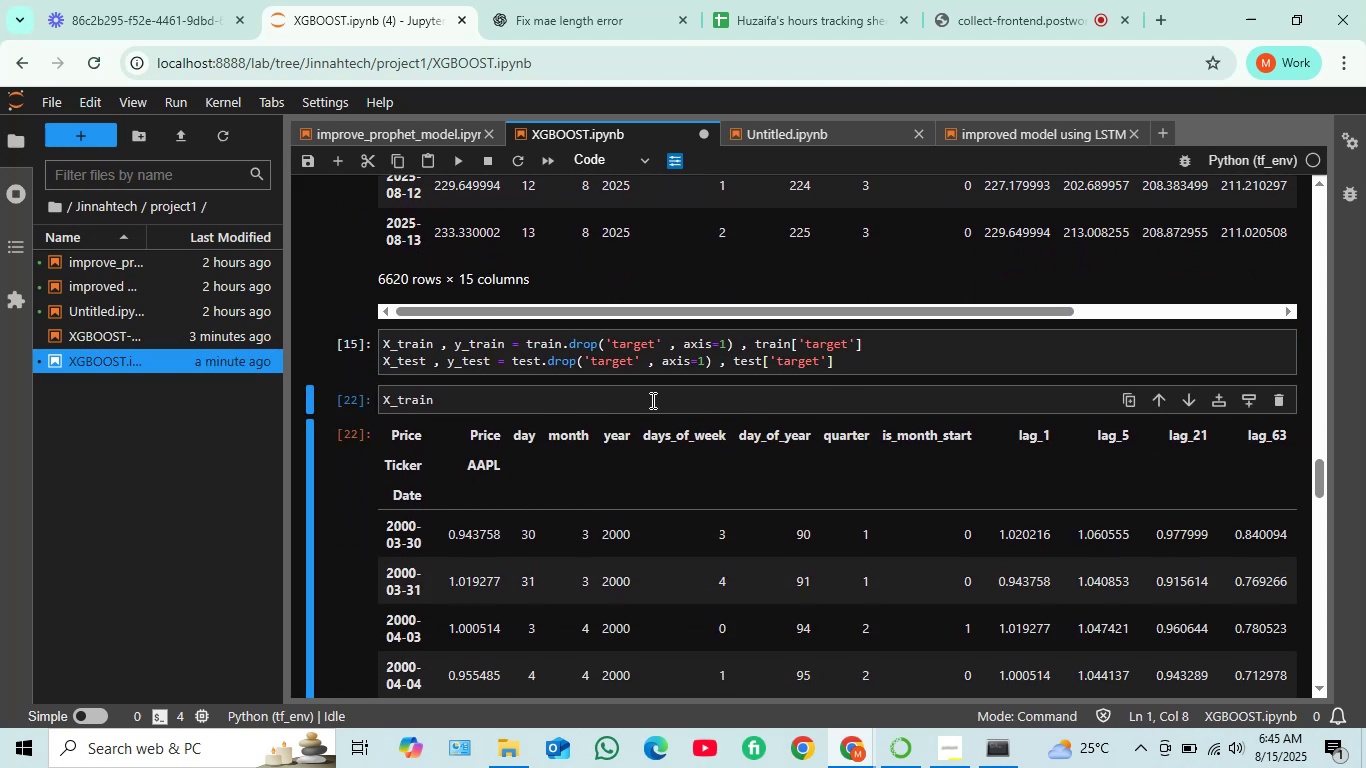 
left_click([650, 400])
 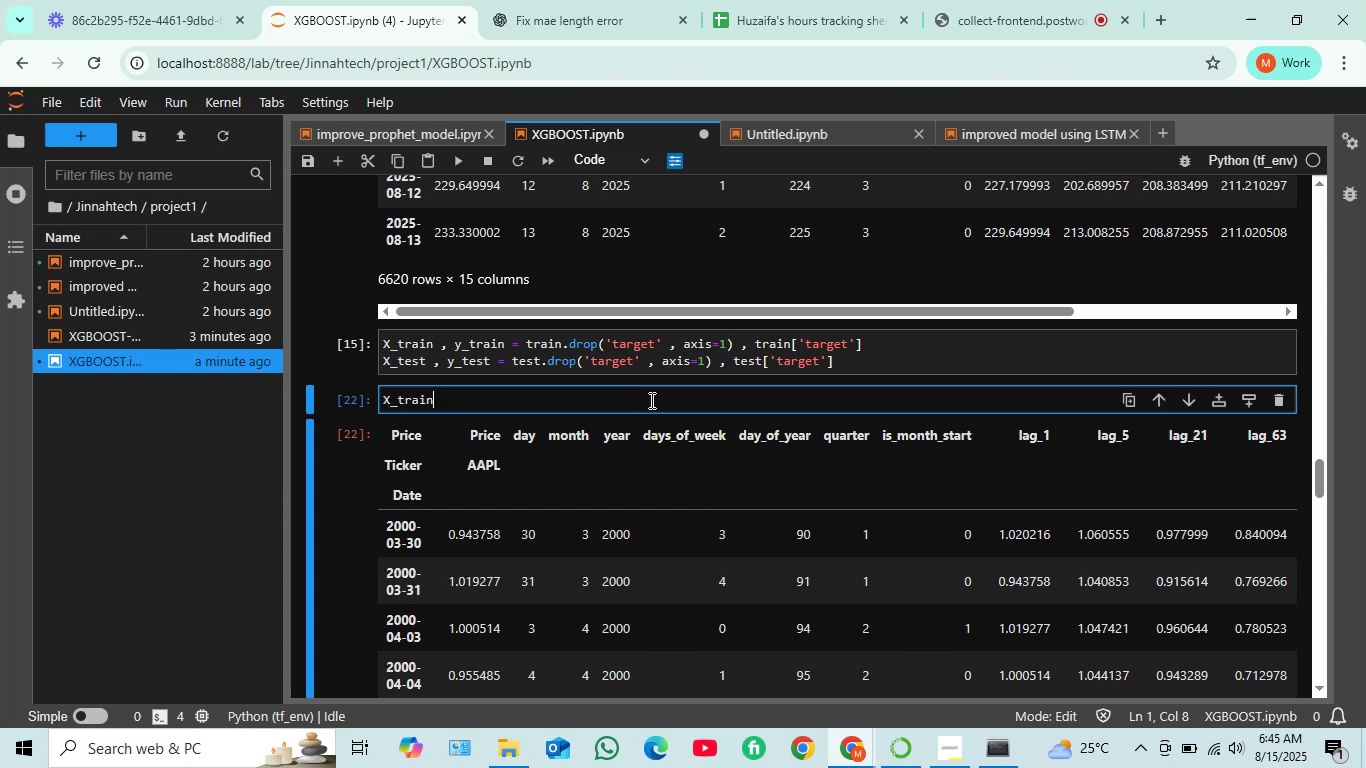 
key(Shift+ShiftRight)
 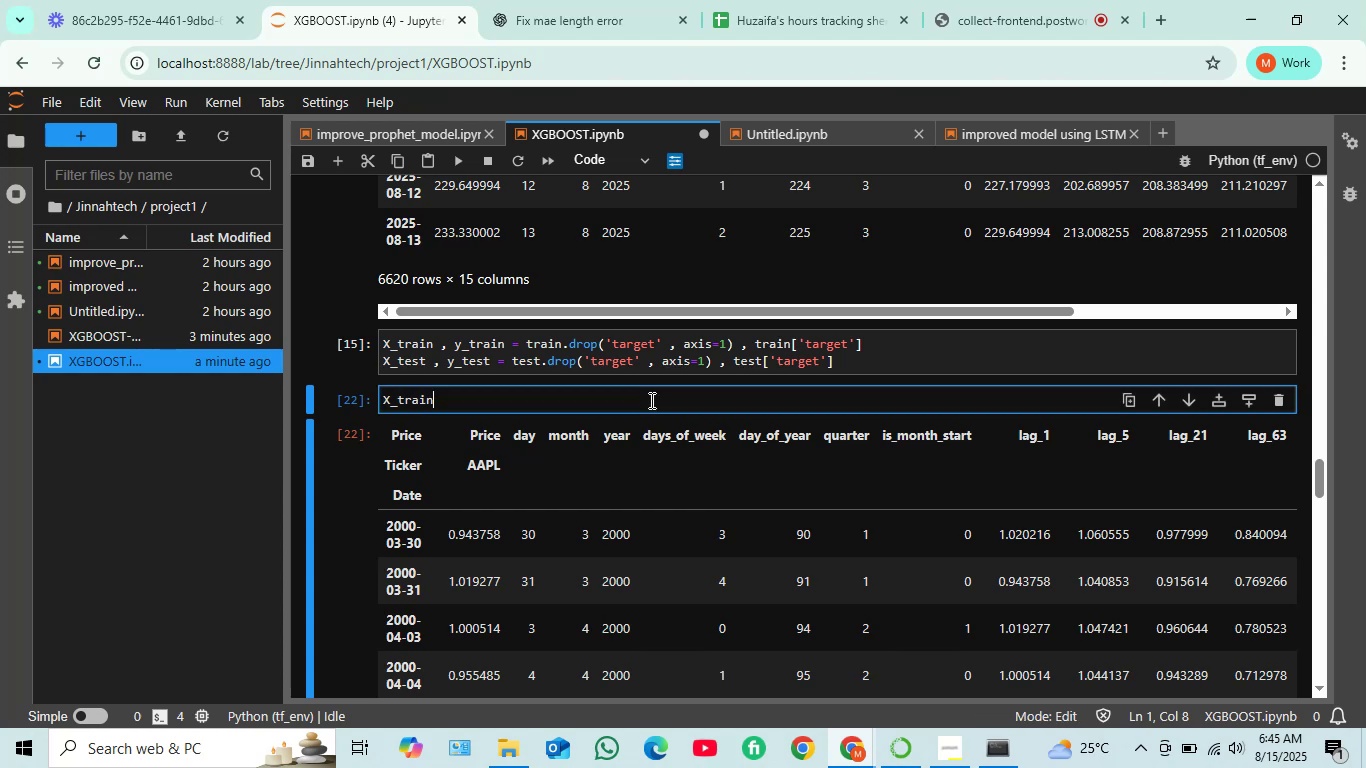 
key(Shift+Enter)
 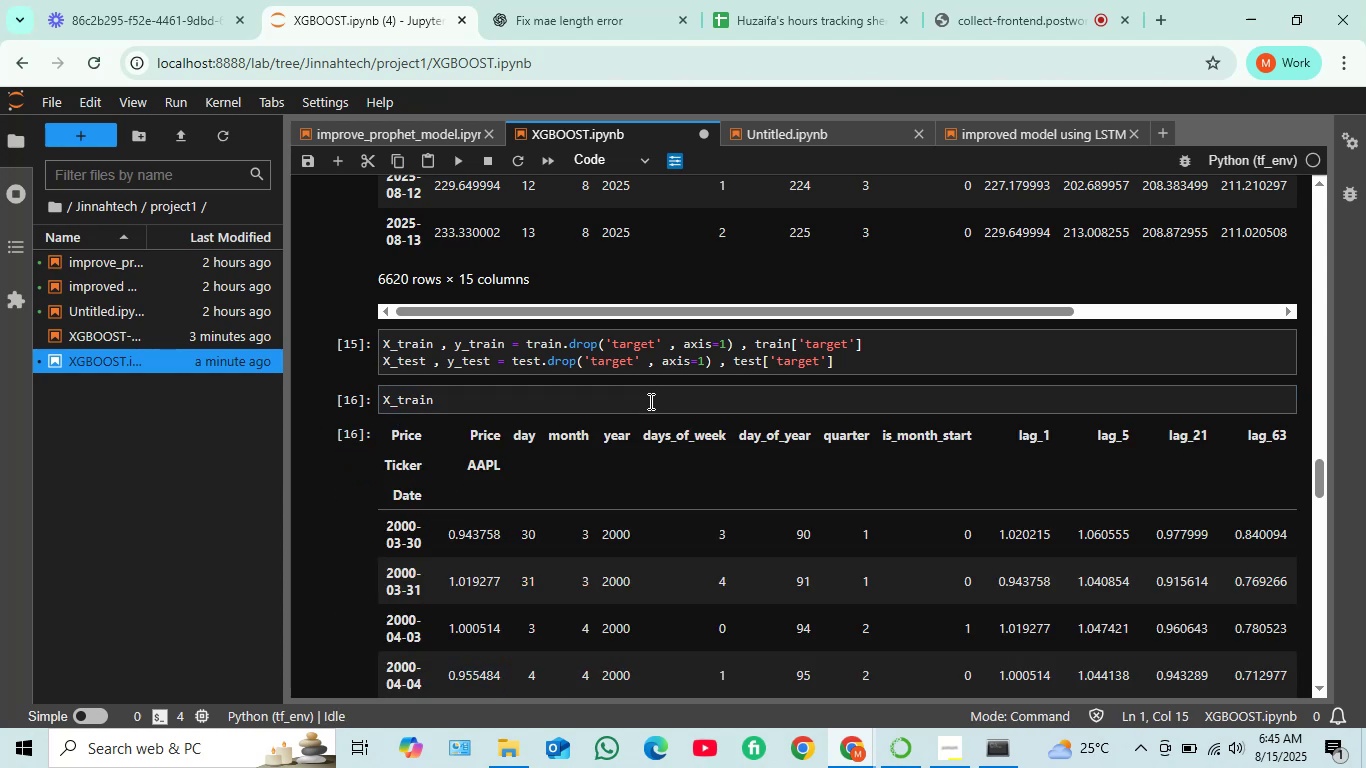 
scroll: coordinate [649, 404], scroll_direction: down, amount: 7.0
 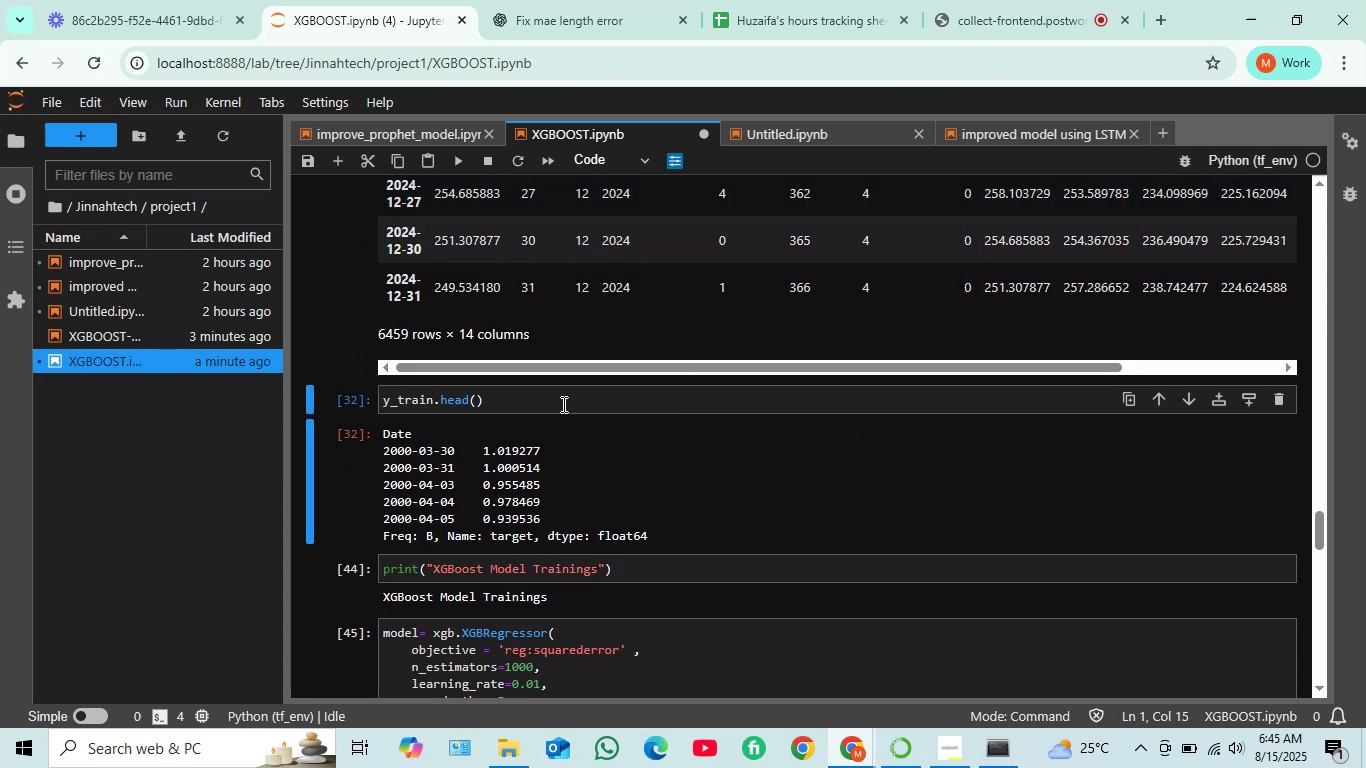 
left_click([561, 404])
 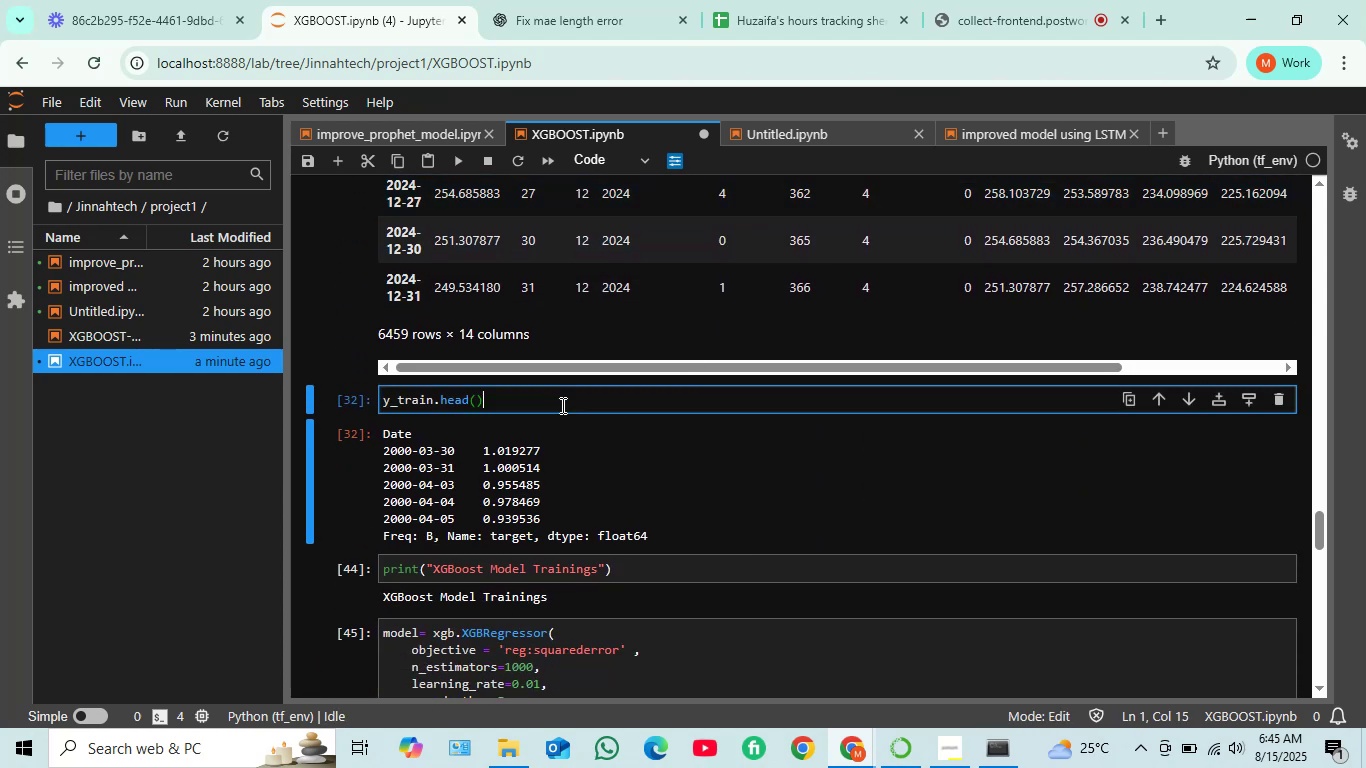 
key(Shift+ShiftRight)
 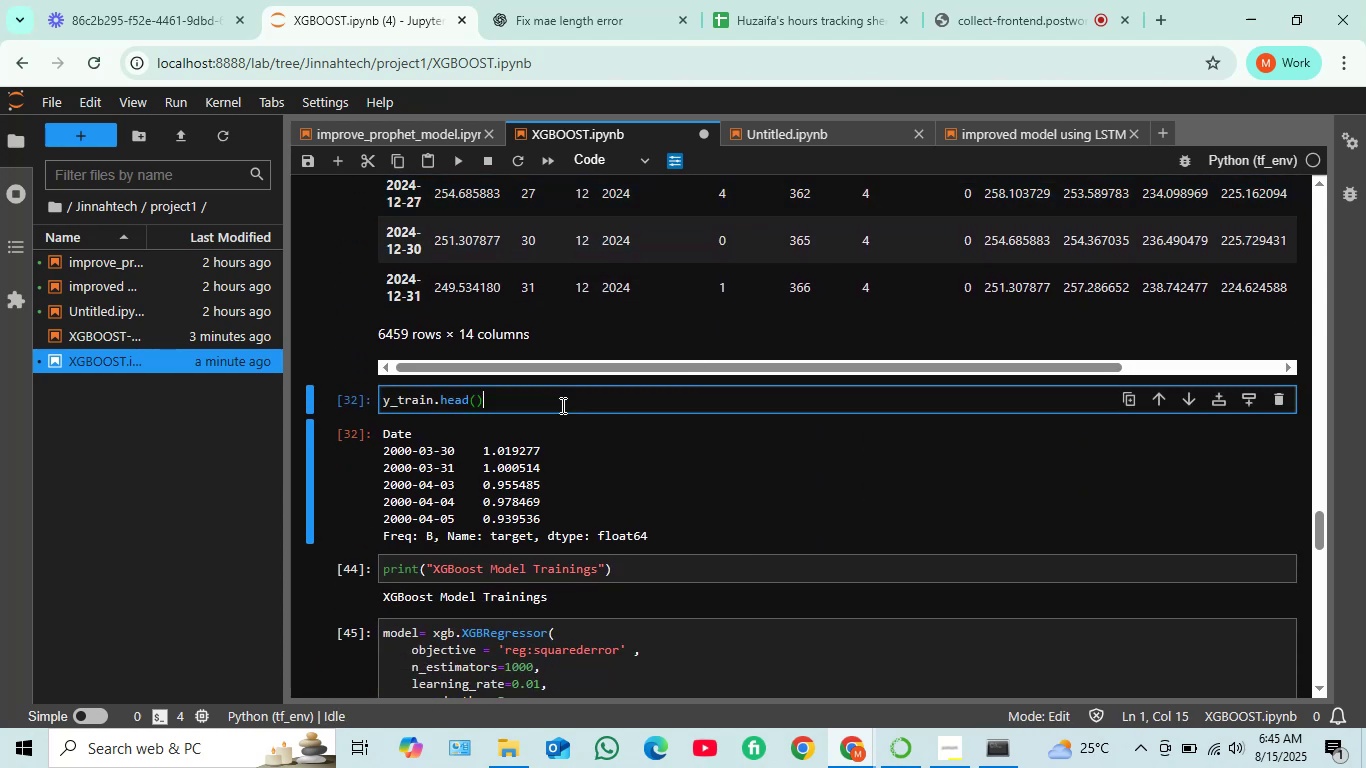 
key(Shift+Enter)
 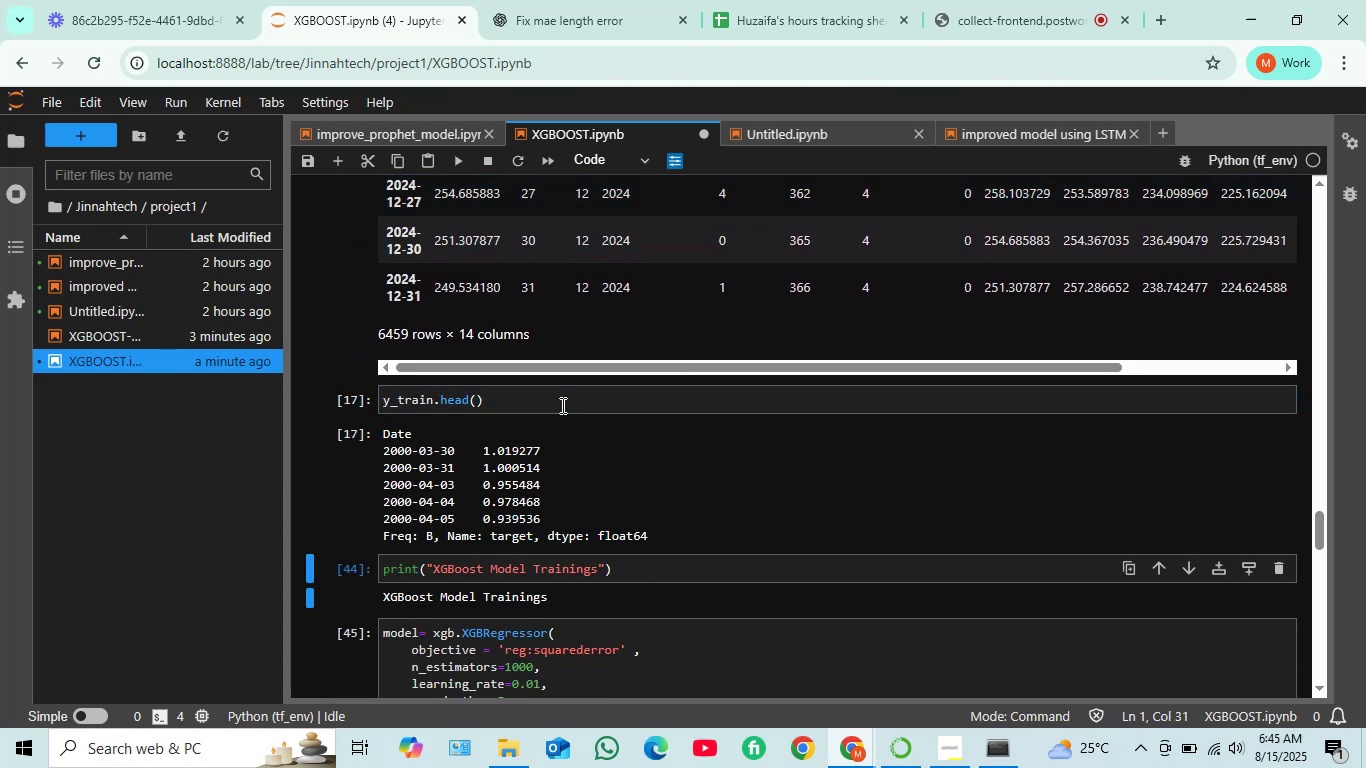 
scroll: coordinate [561, 405], scroll_direction: down, amount: 2.0
 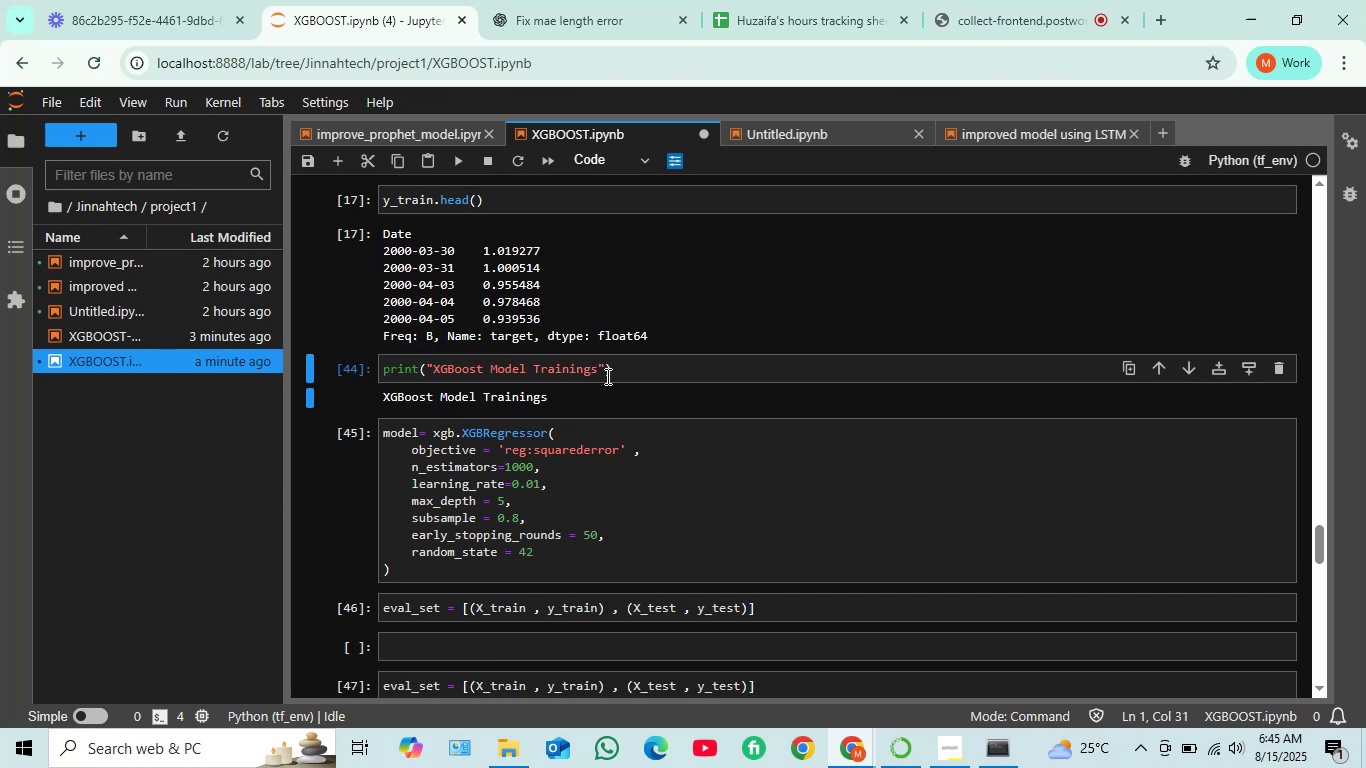 
left_click([618, 366])
 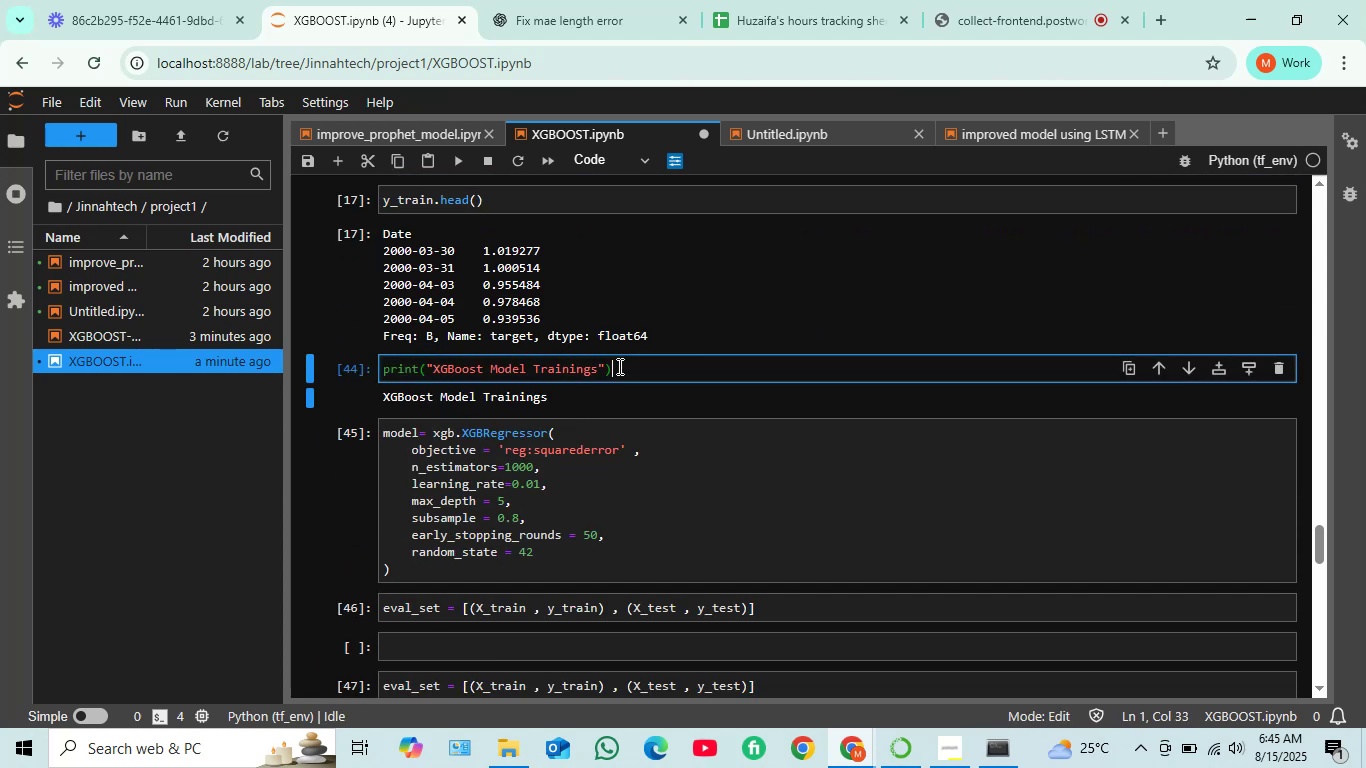 
key(Shift+ShiftRight)
 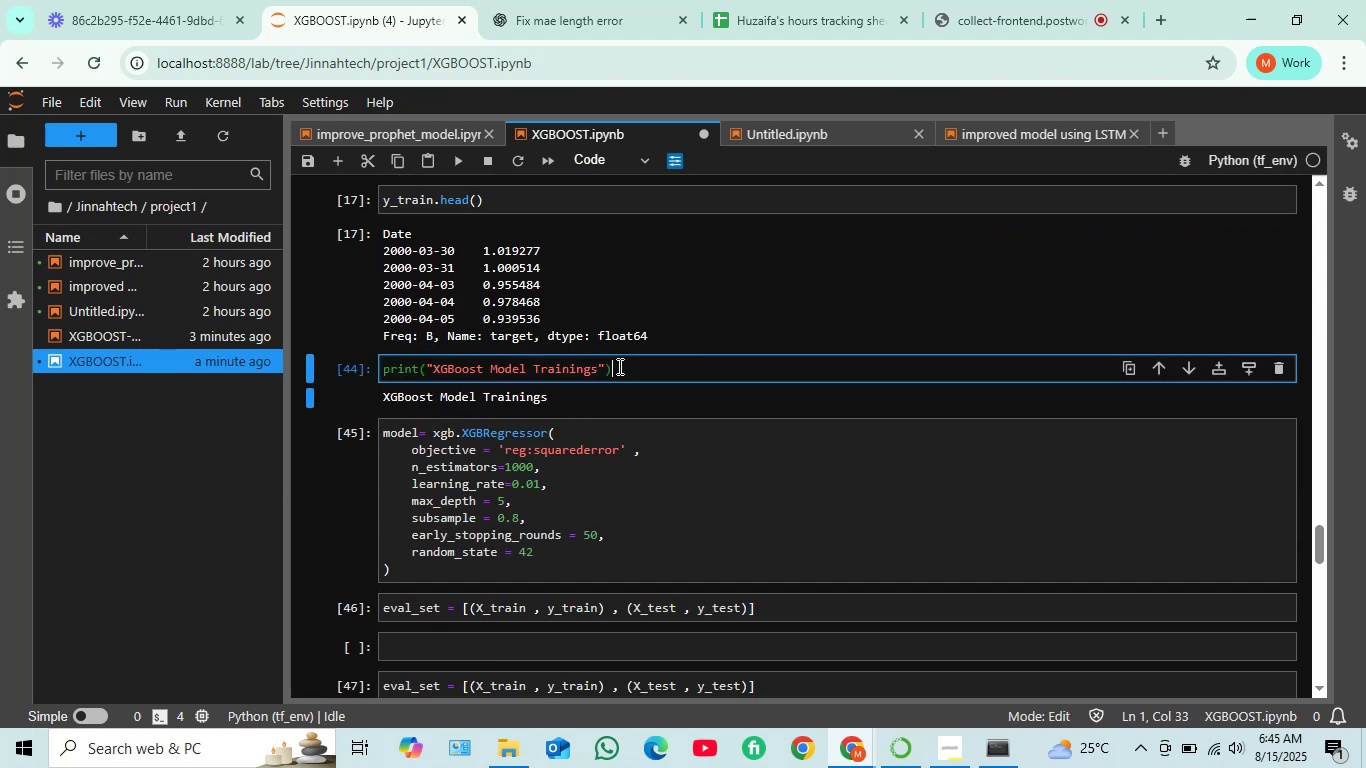 
key(Shift+Enter)
 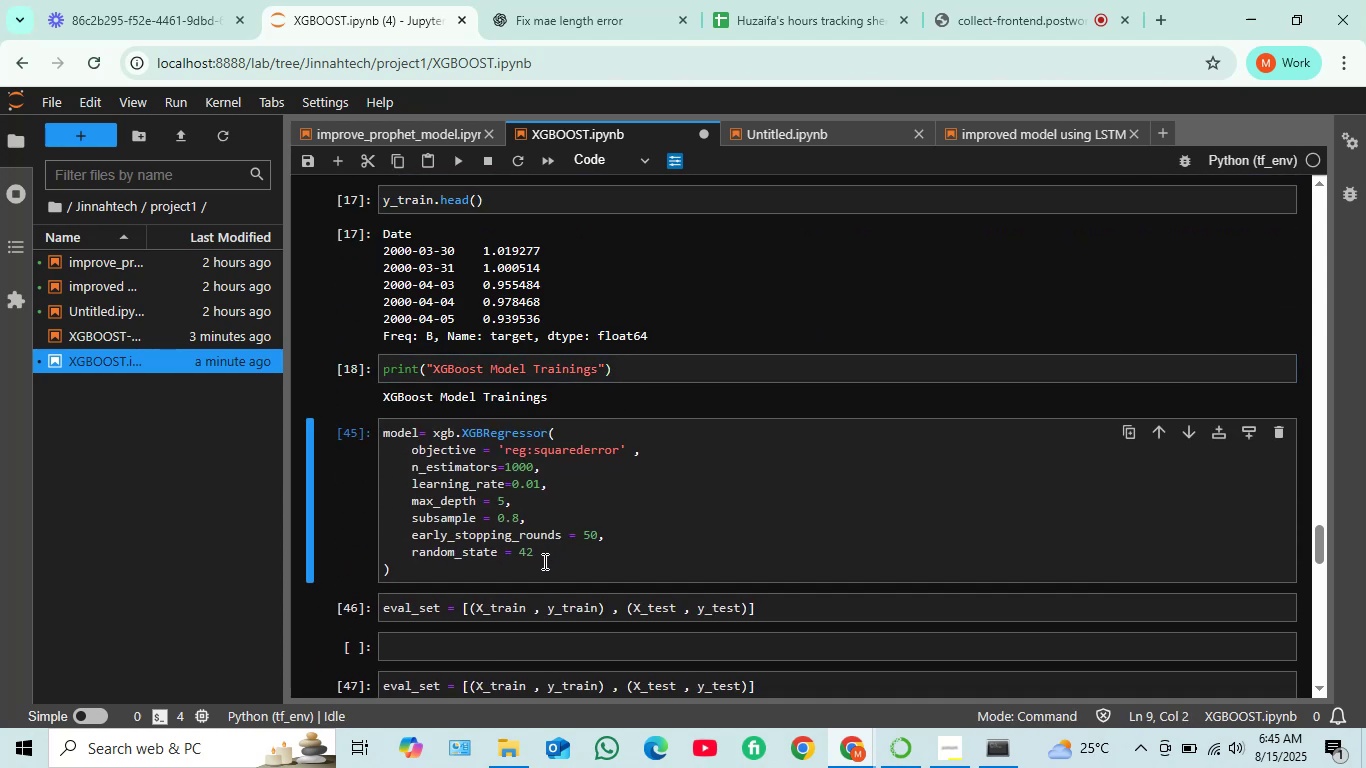 
left_click([540, 563])
 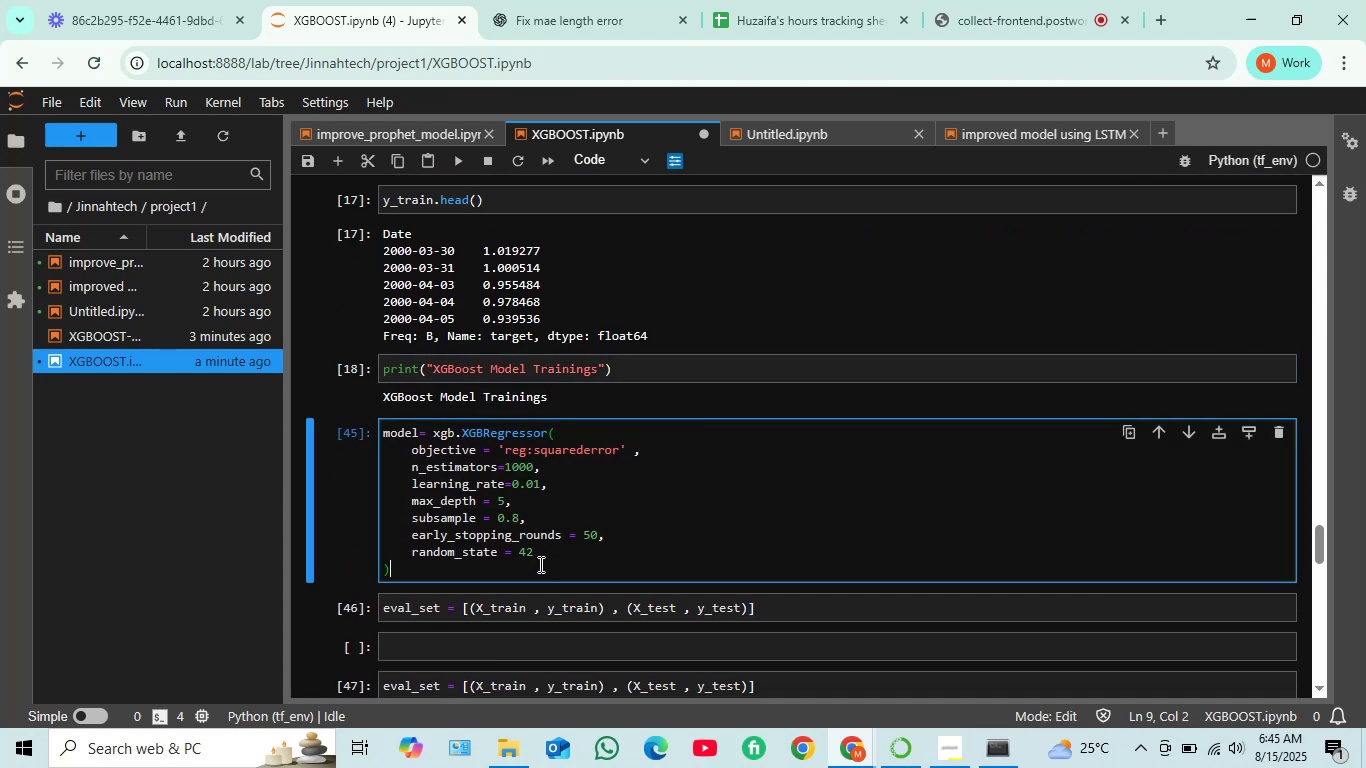 
key(Shift+Enter)
 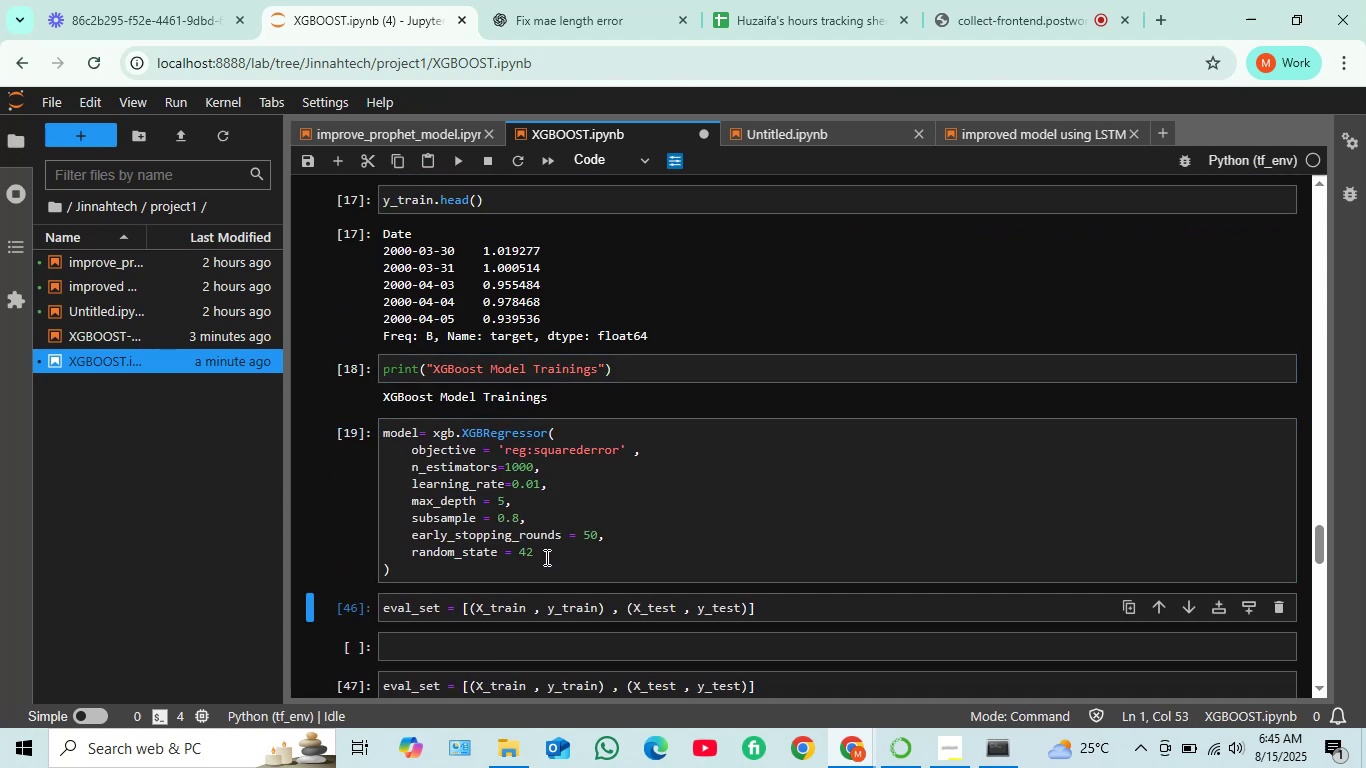 
scroll: coordinate [550, 548], scroll_direction: down, amount: 2.0
 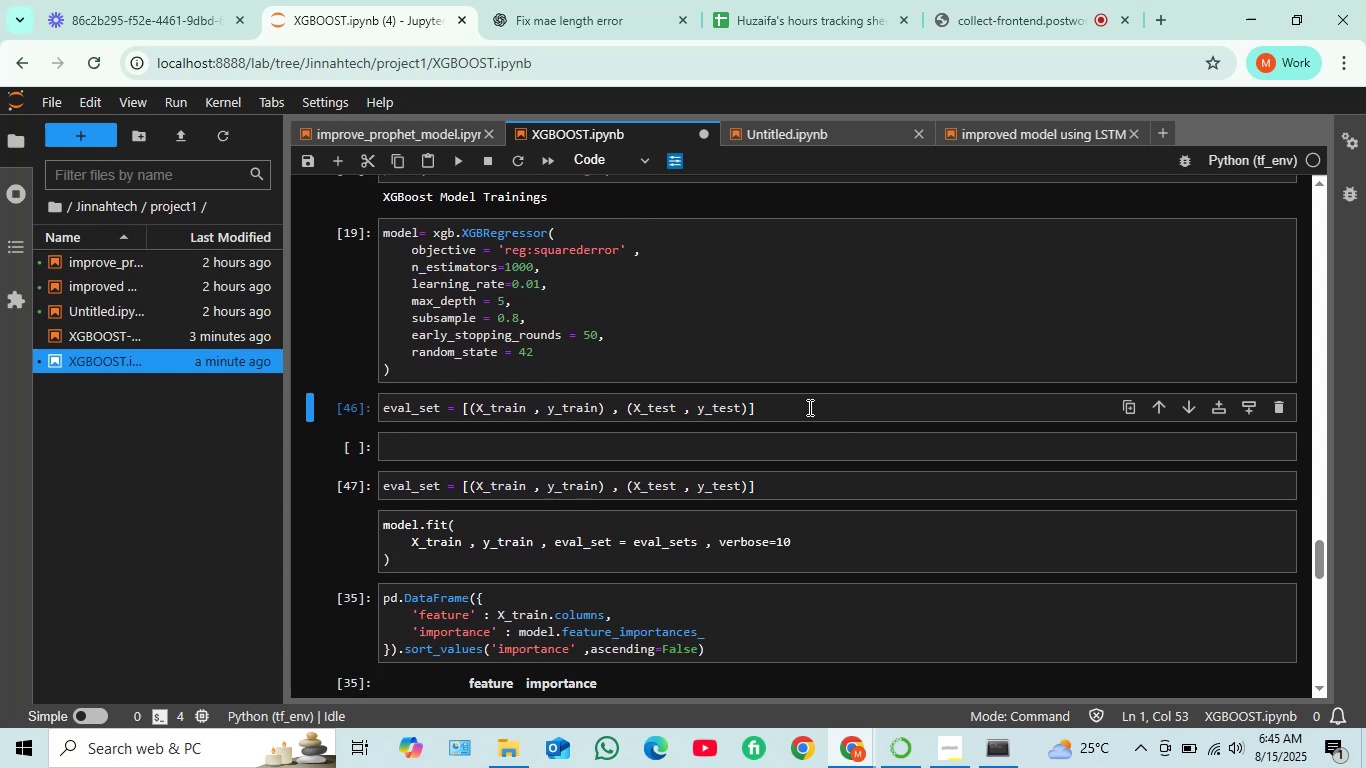 
left_click([805, 405])
 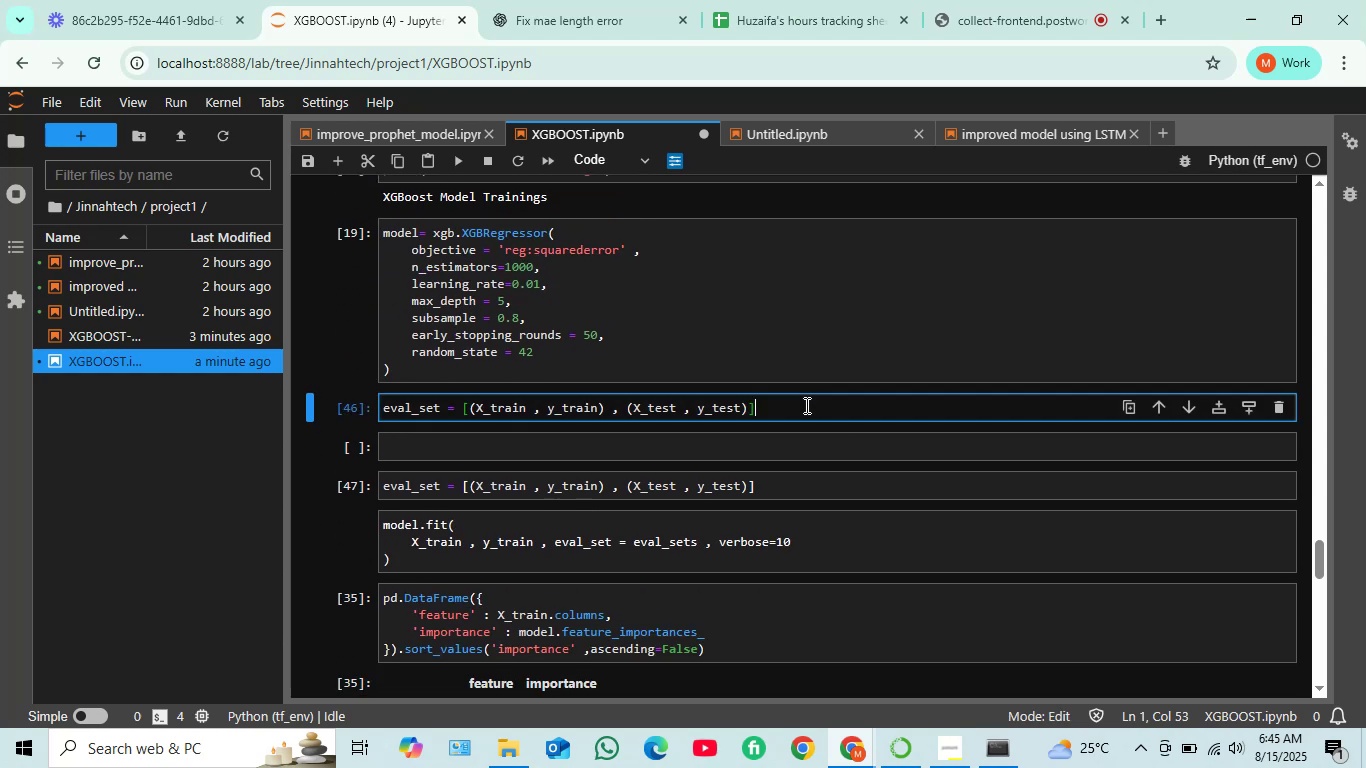 
key(Shift+ShiftRight)
 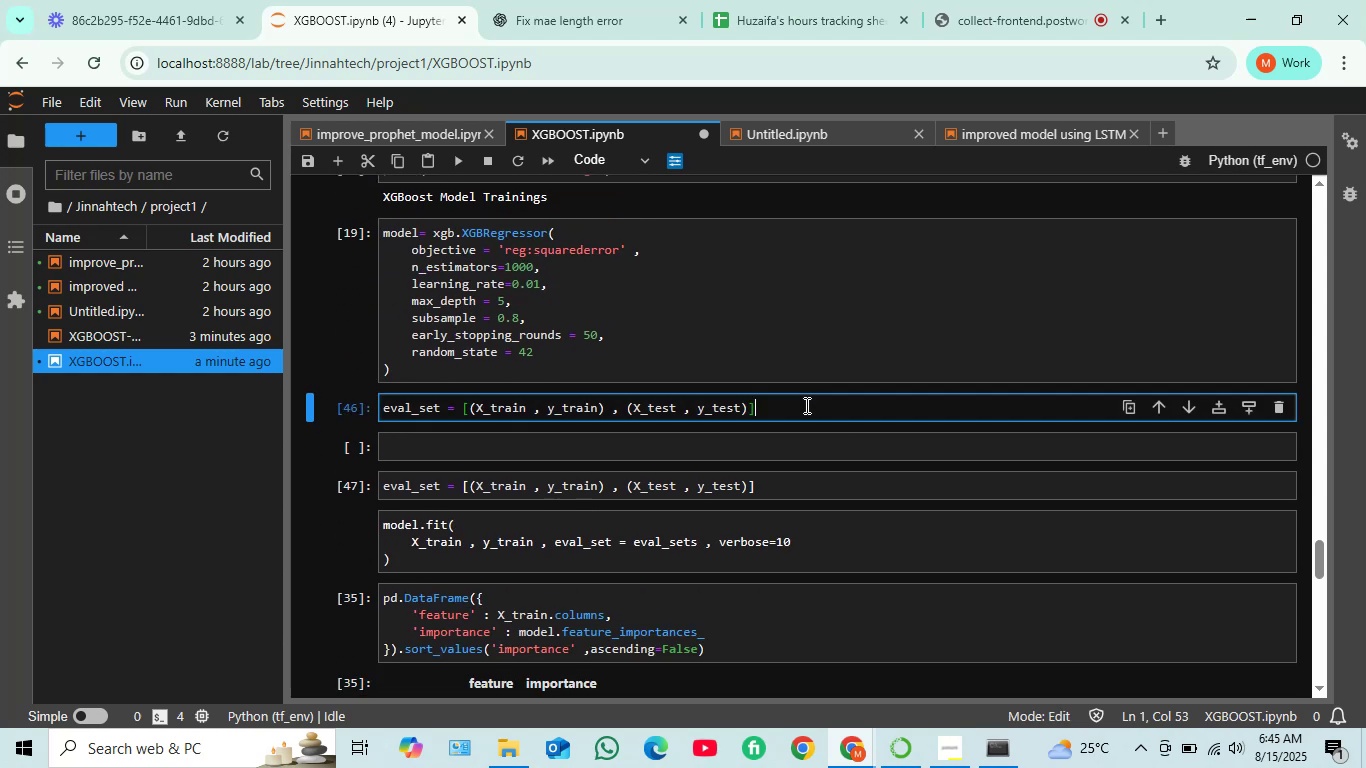 
key(Shift+Enter)
 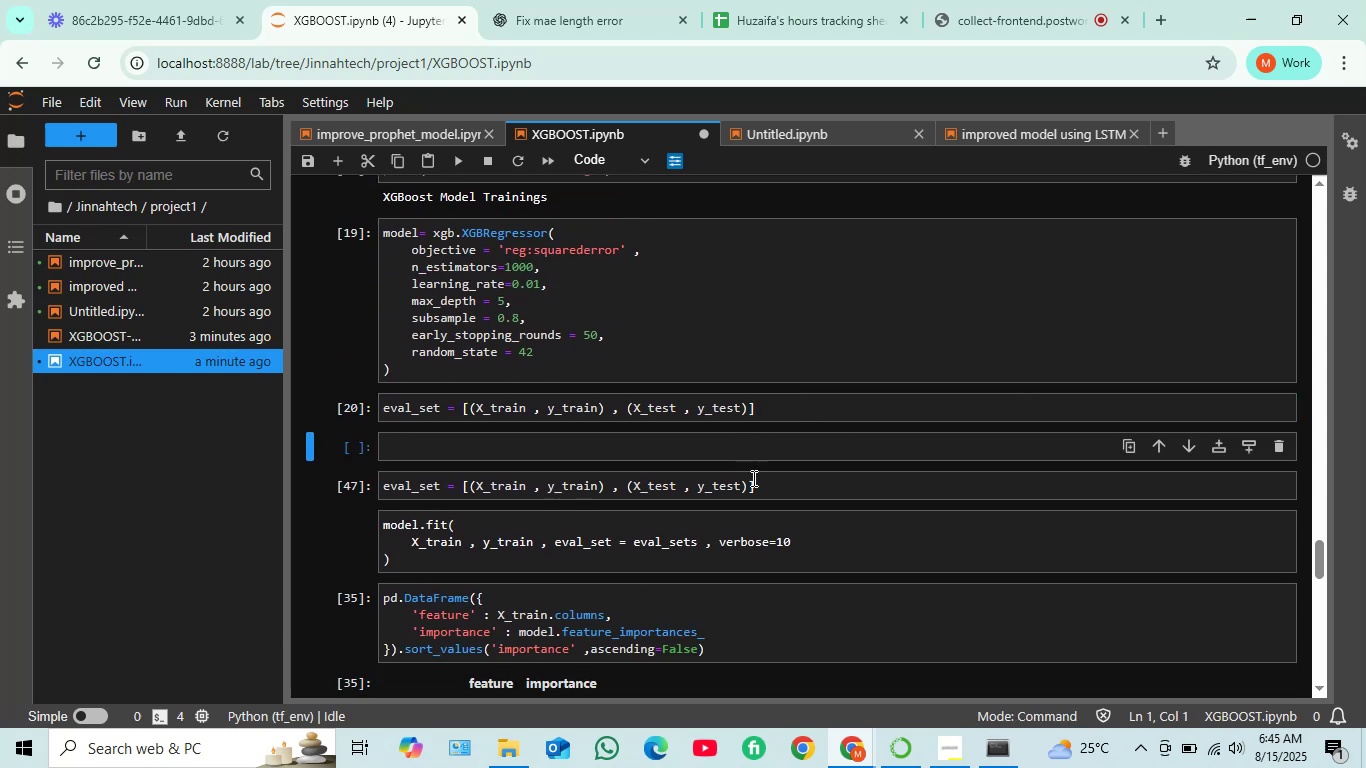 
left_click([763, 487])
 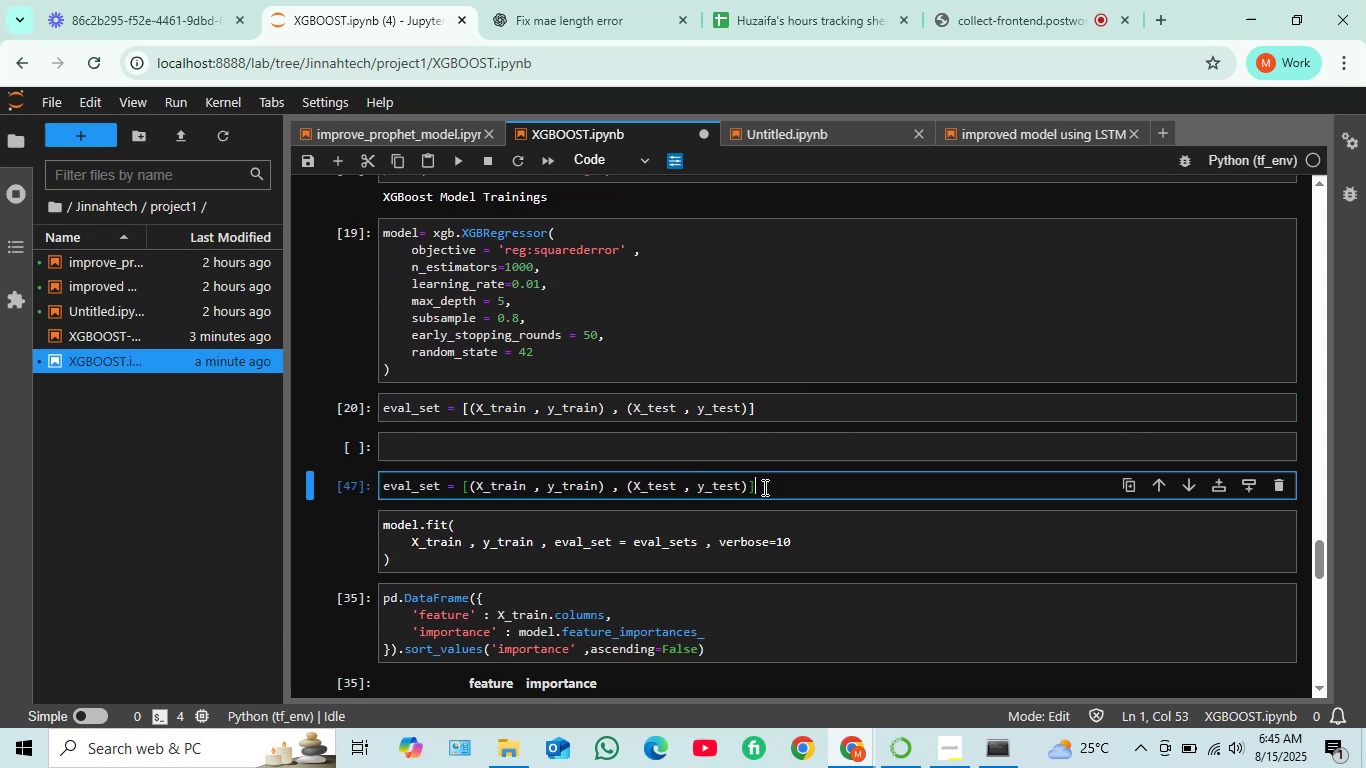 
key(Shift+ShiftRight)
 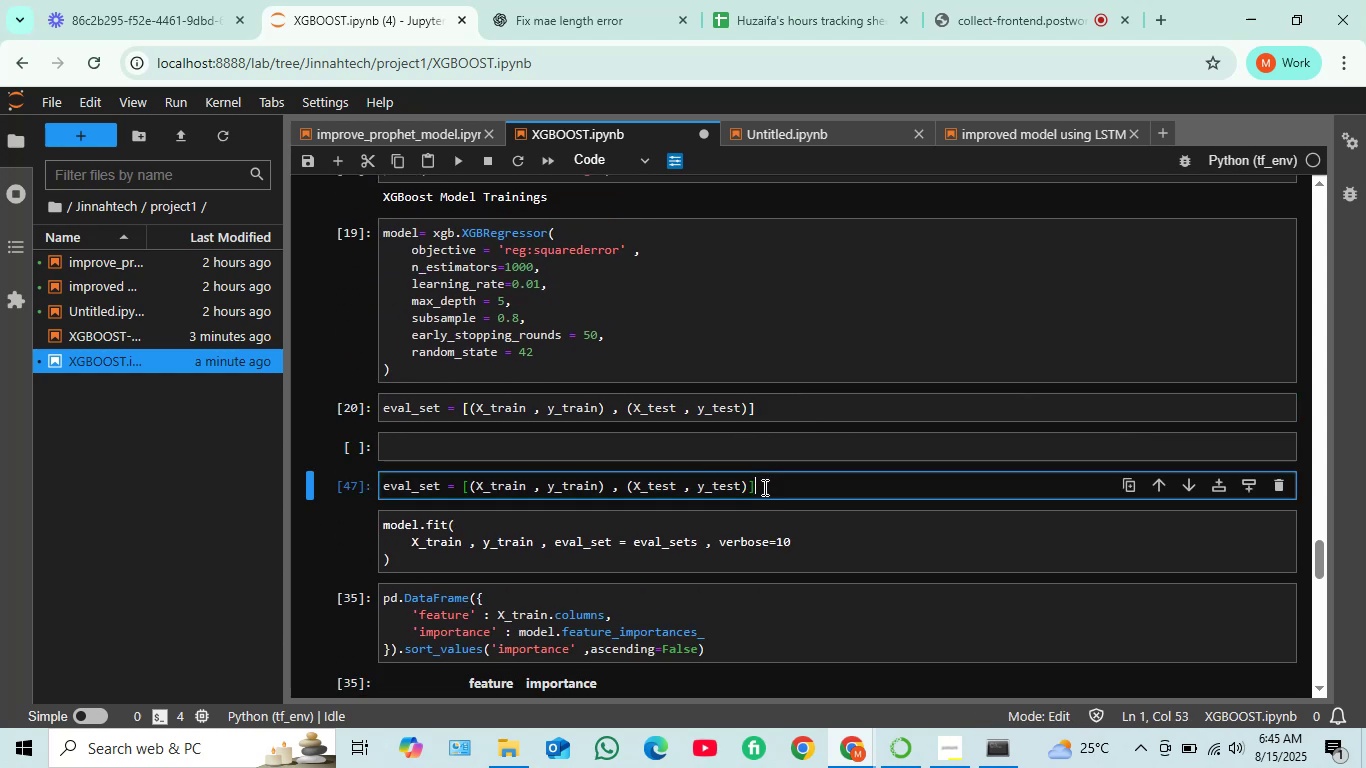 
key(Shift+Enter)
 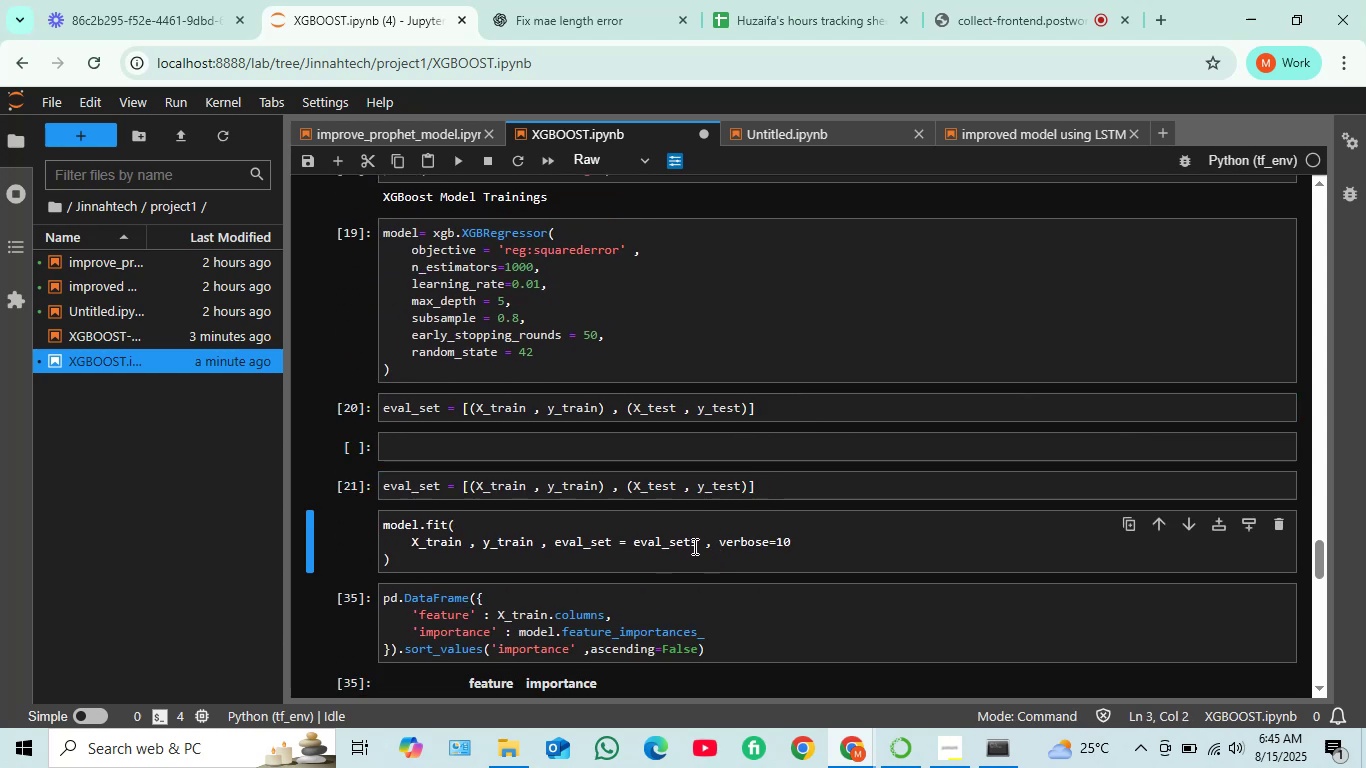 
left_click([699, 539])
 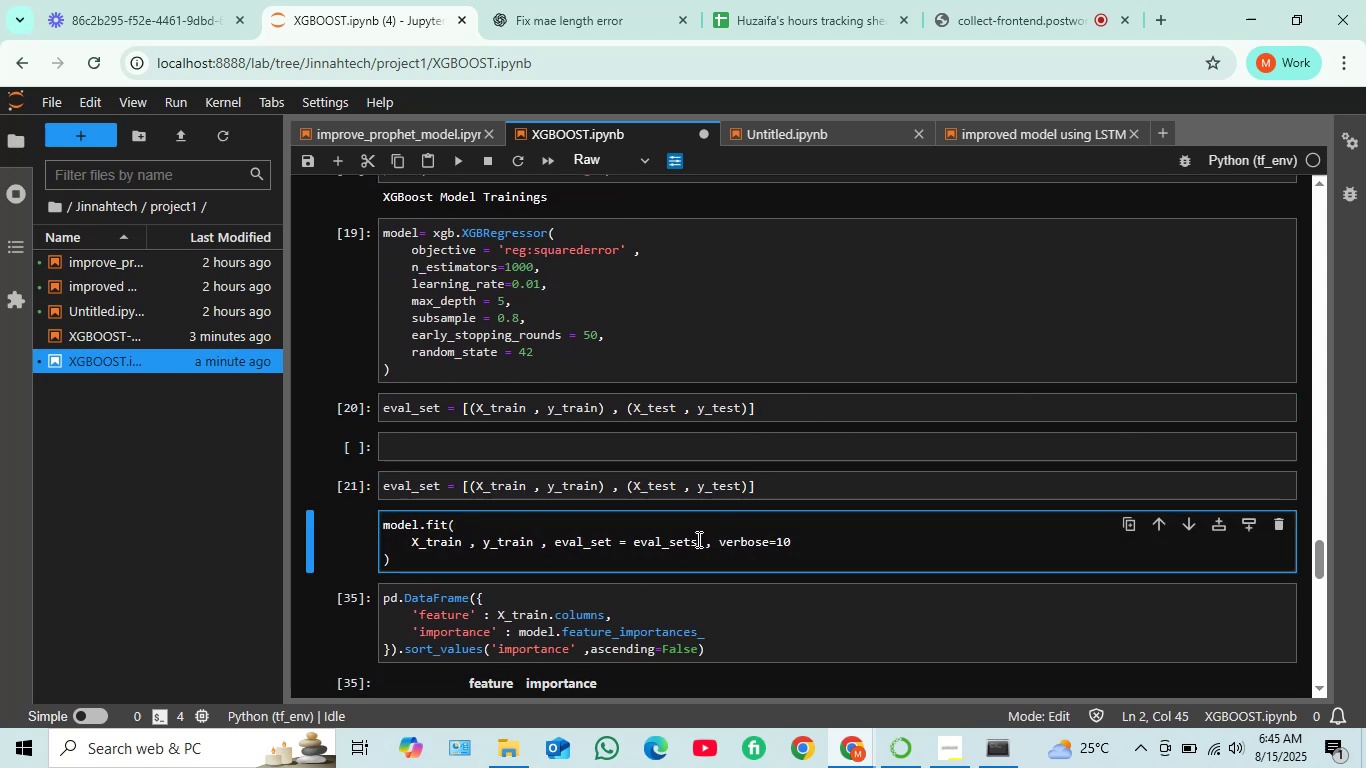 
key(Backspace)
 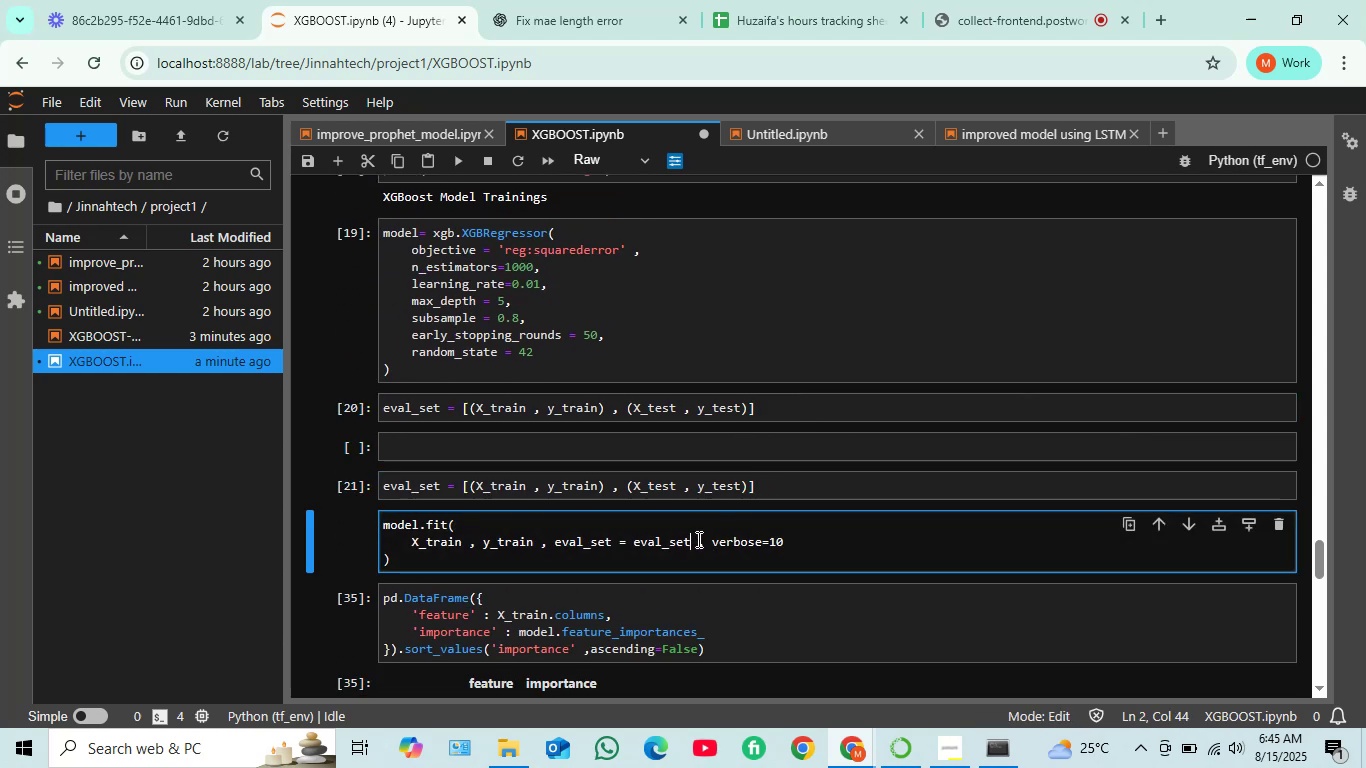 
key(Shift+ShiftRight)
 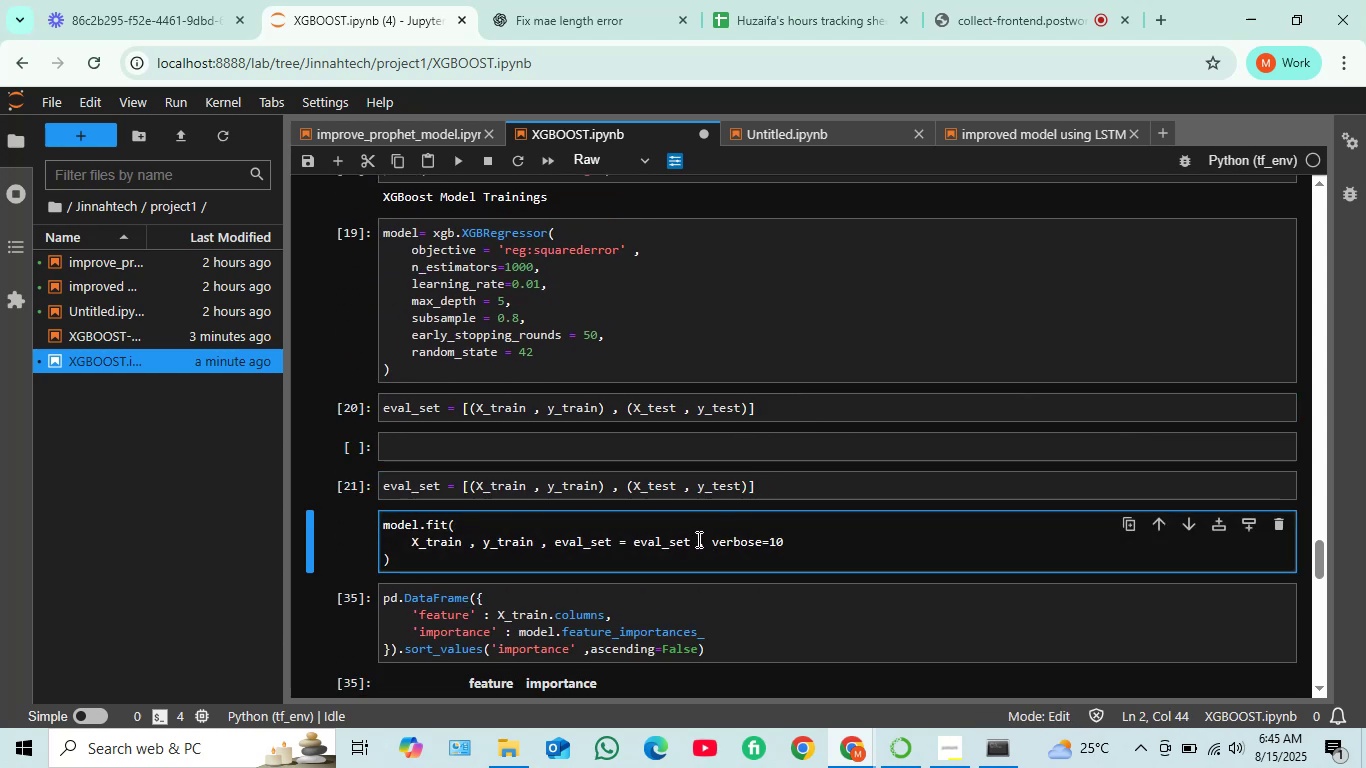 
key(Shift+Enter)
 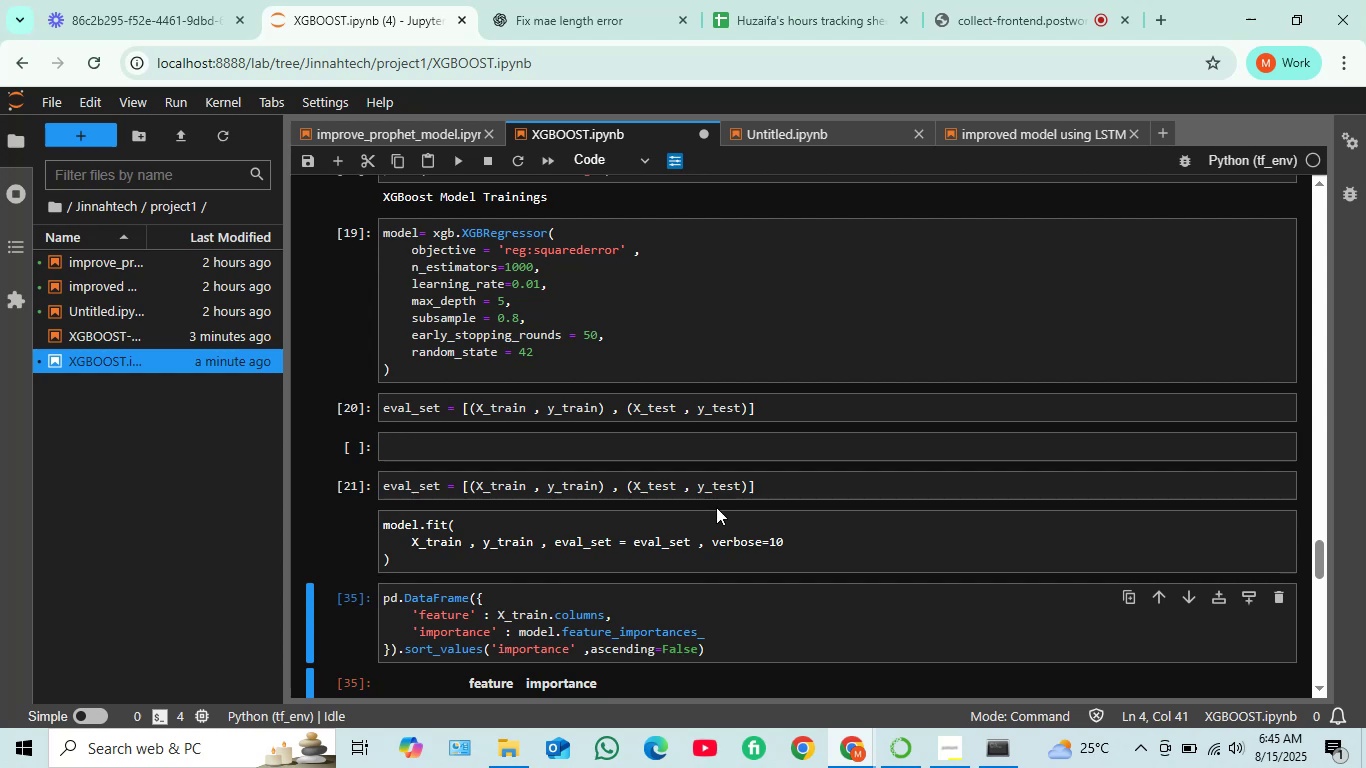 
scroll: coordinate [716, 507], scroll_direction: down, amount: 1.0
 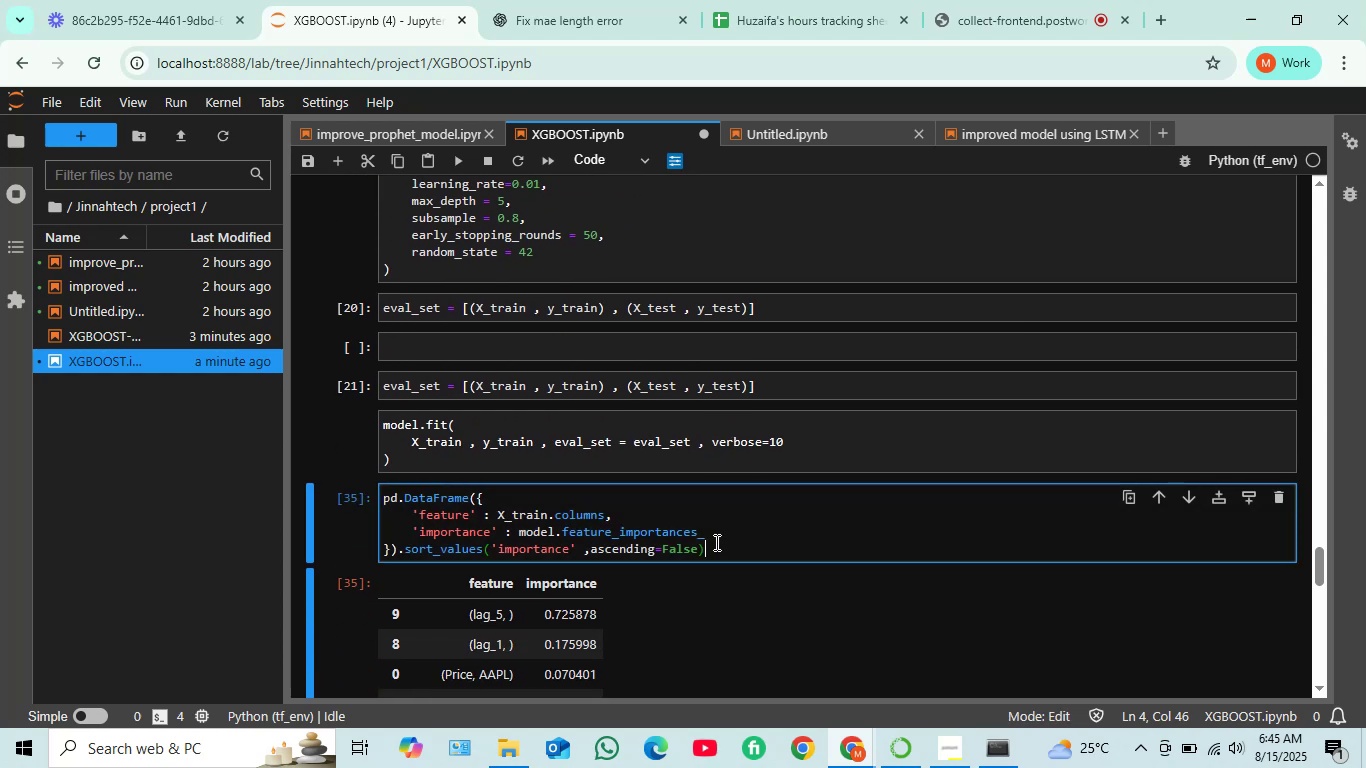 
key(Shift+Enter)
 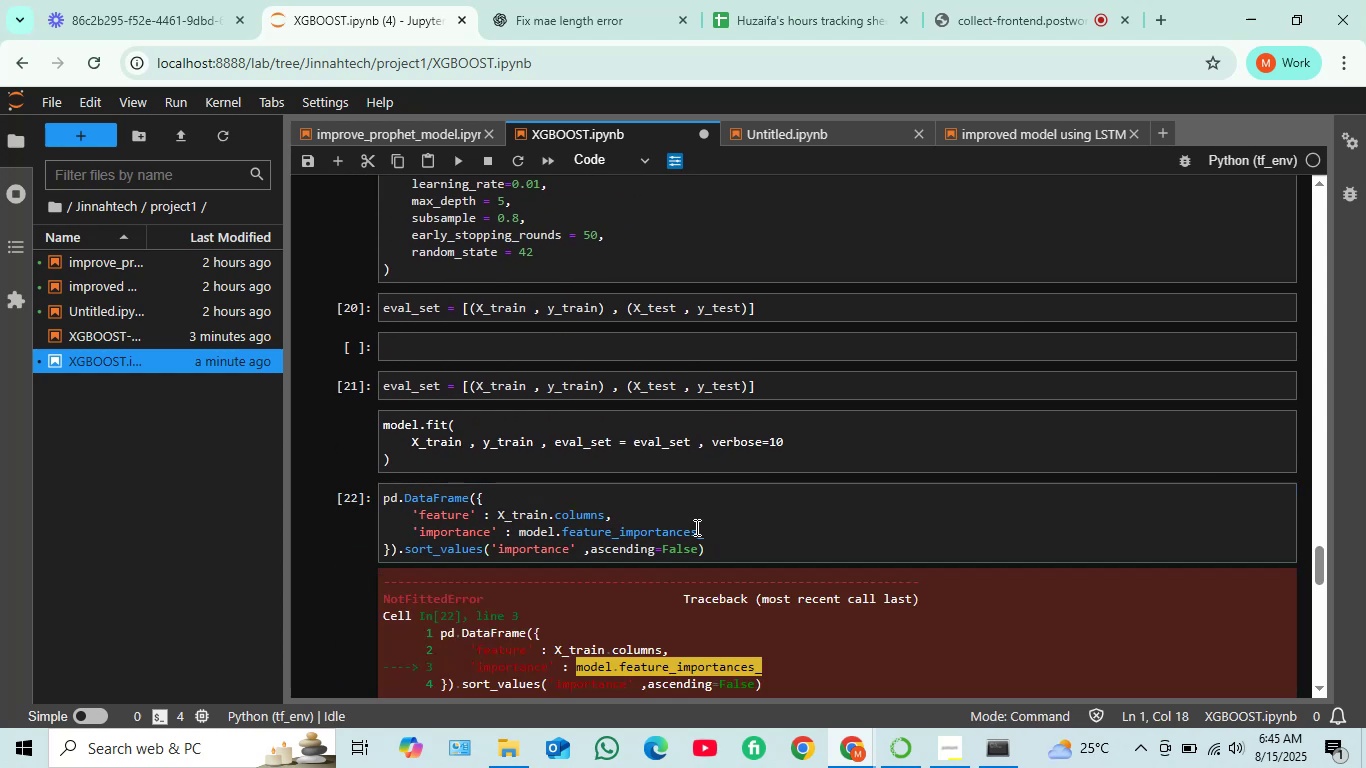 
scroll: coordinate [695, 527], scroll_direction: down, amount: 1.0
 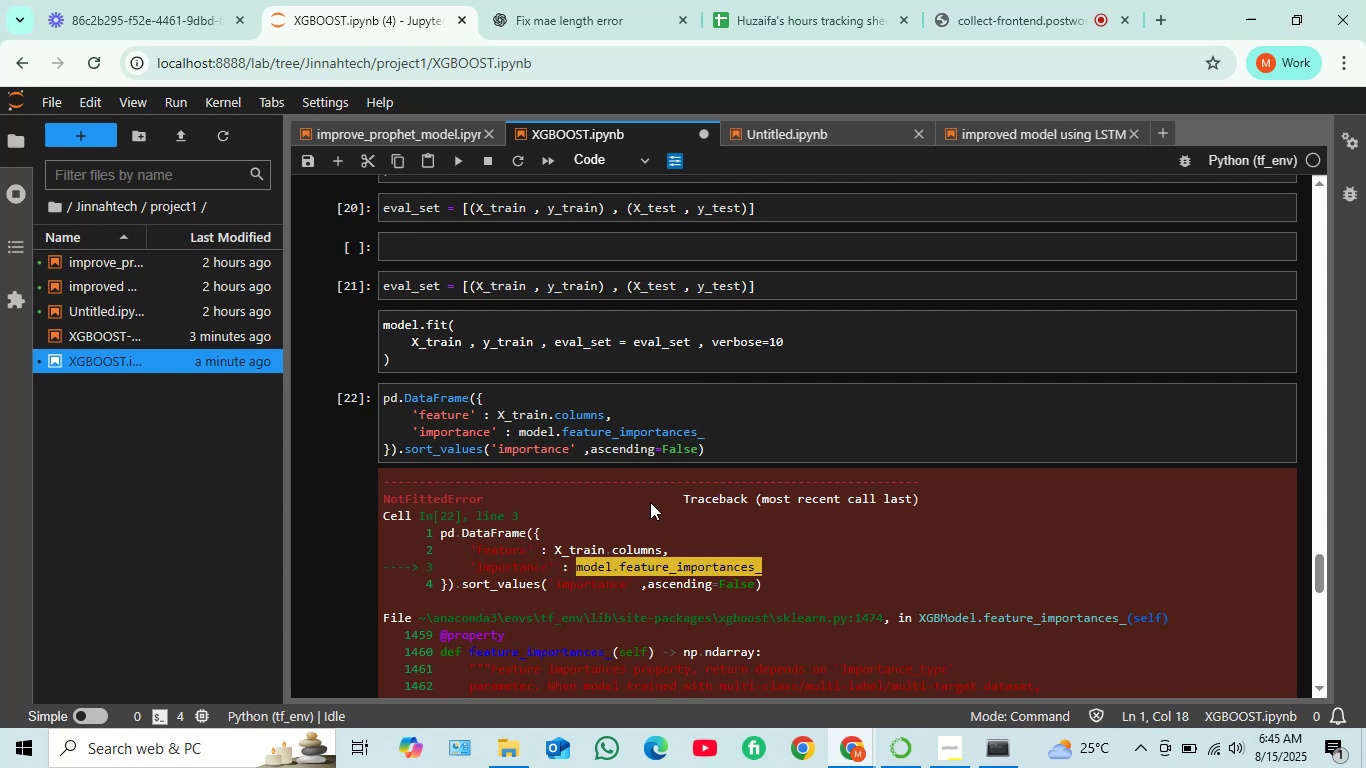 
wait(17.21)
 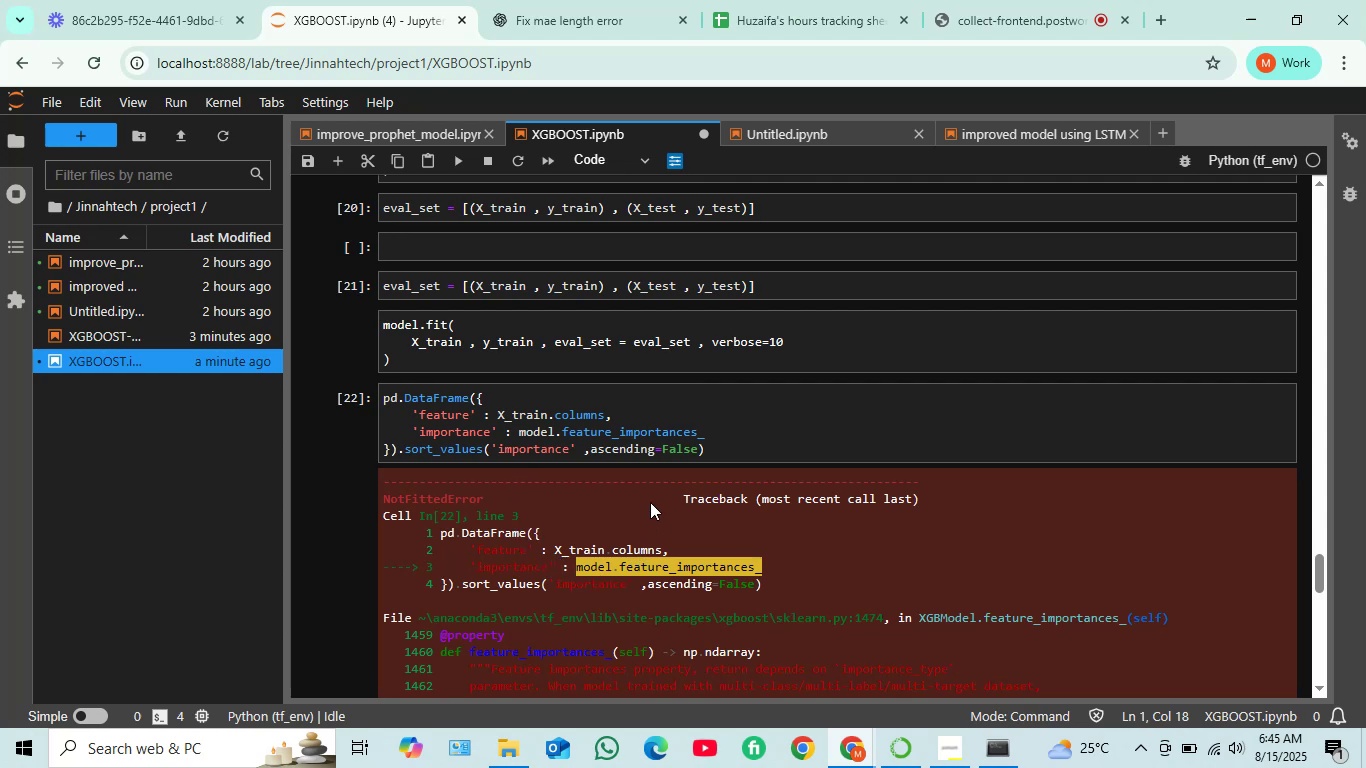 
scroll: coordinate [658, 521], scroll_direction: down, amount: 5.0
 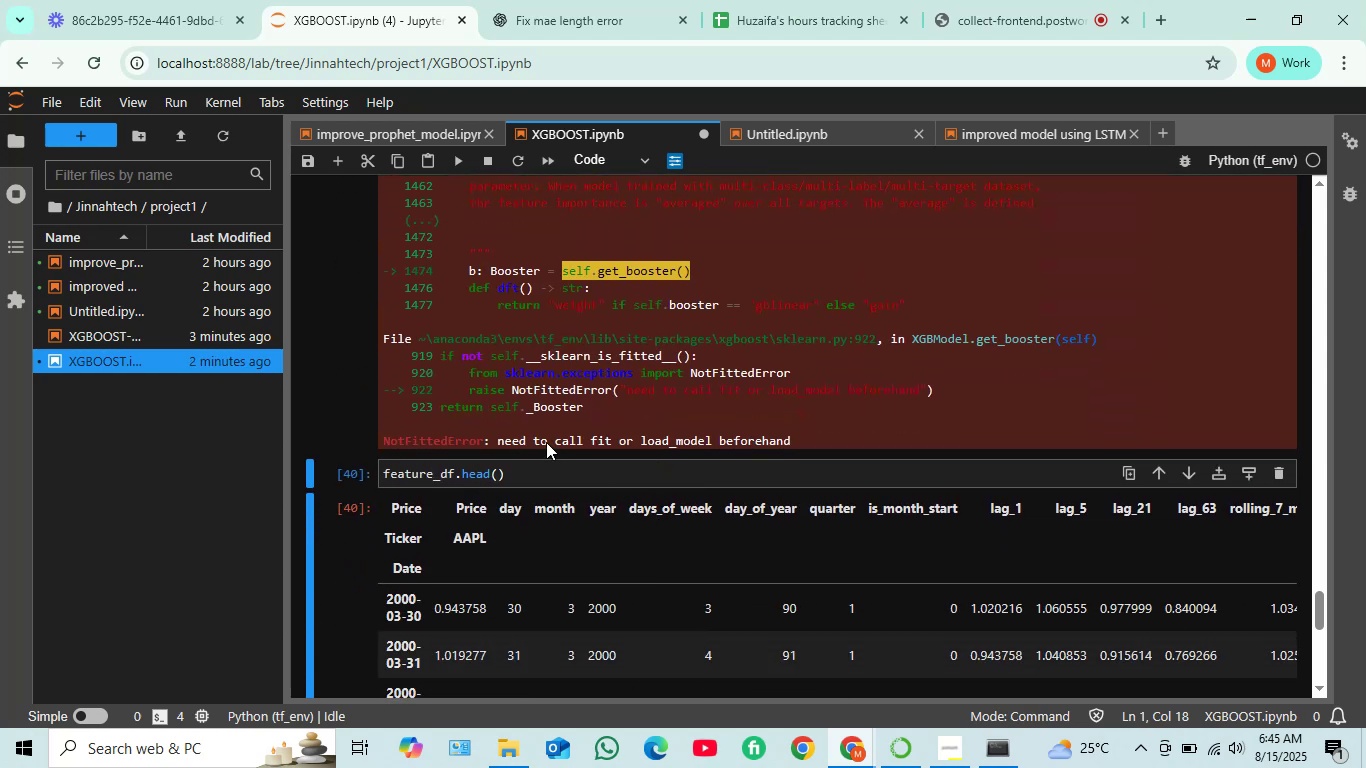 
scroll: coordinate [561, 432], scroll_direction: up, amount: 7.0
 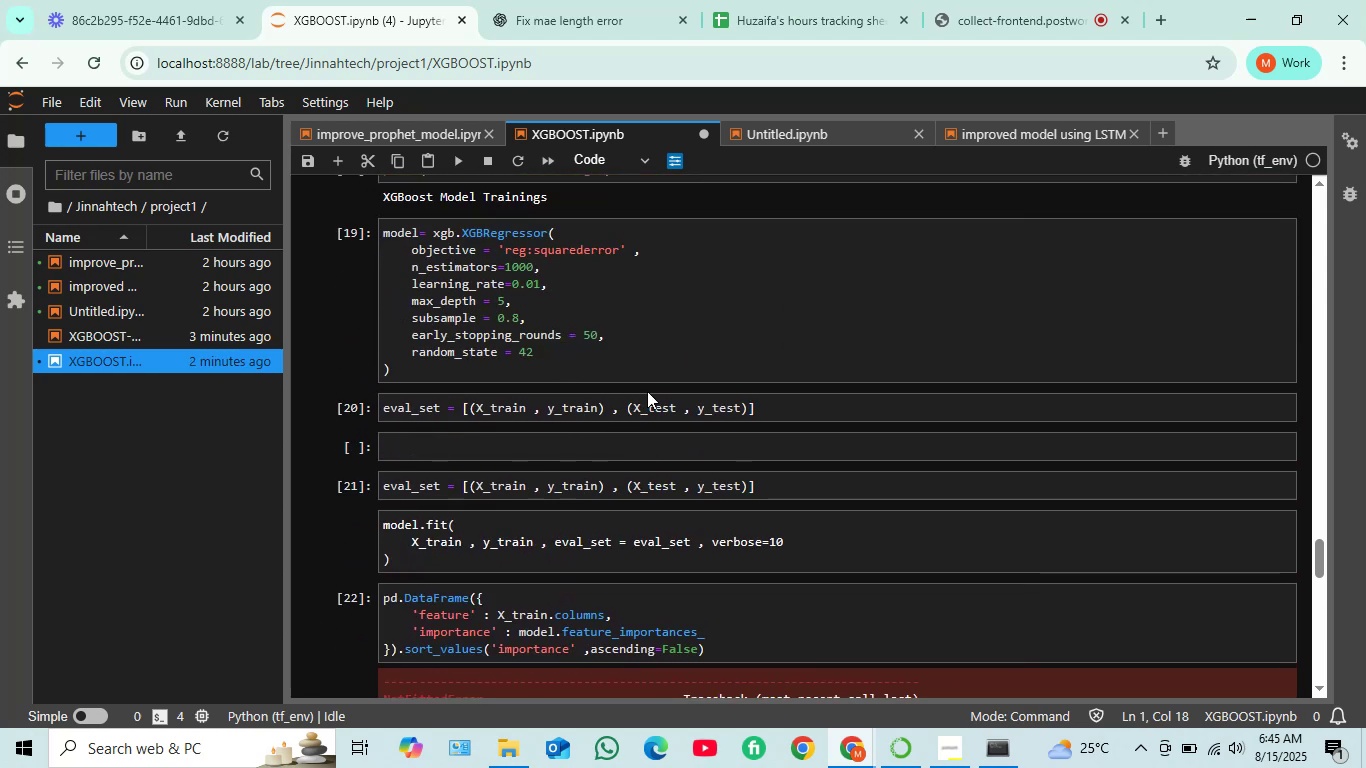 
left_click([767, 407])
 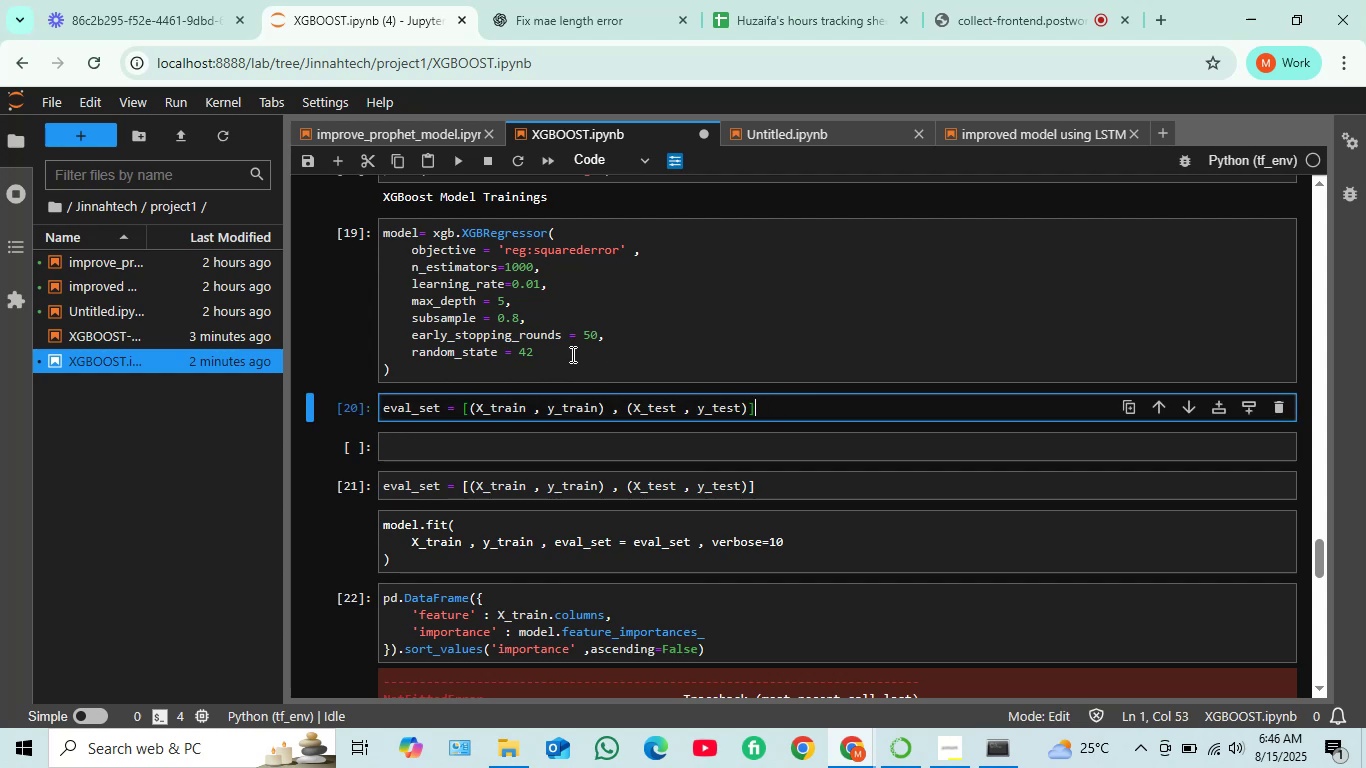 
left_click([571, 354])
 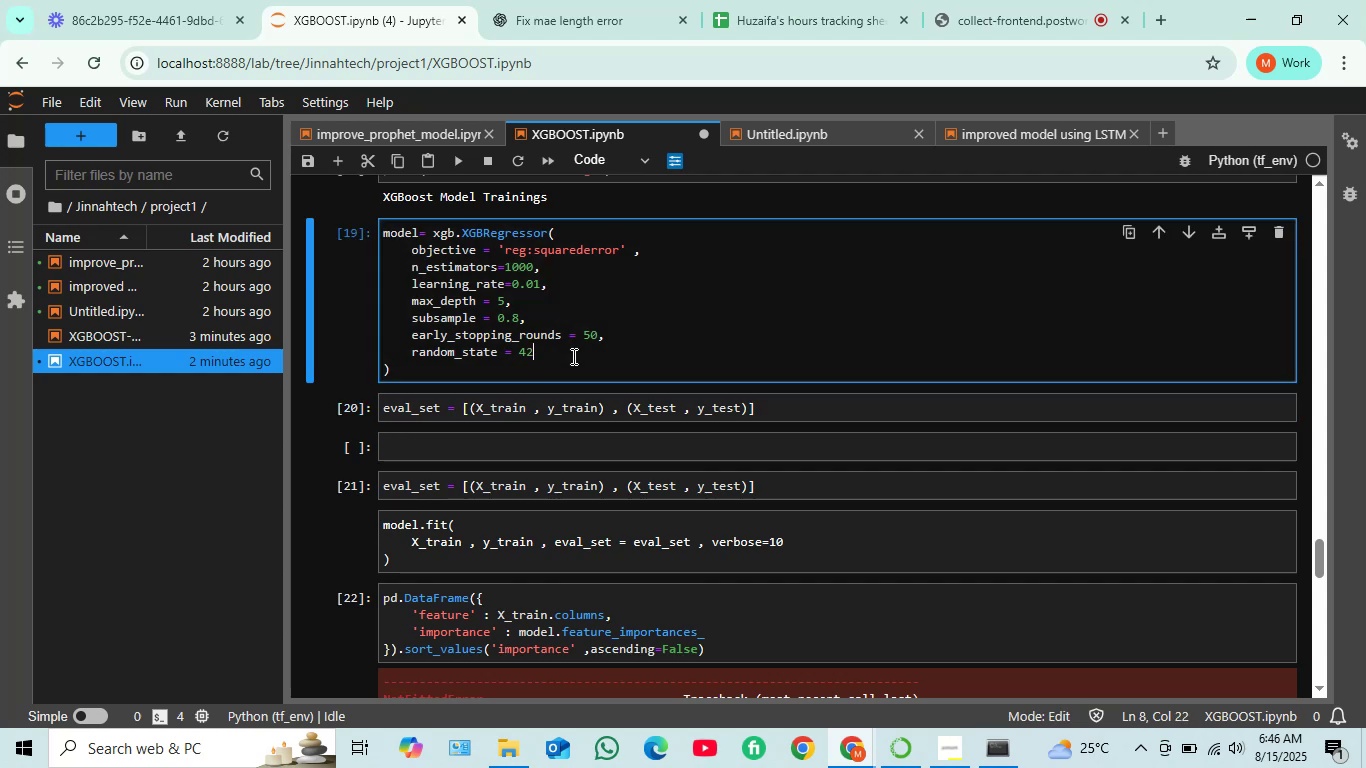 
key(Shift+Enter)
 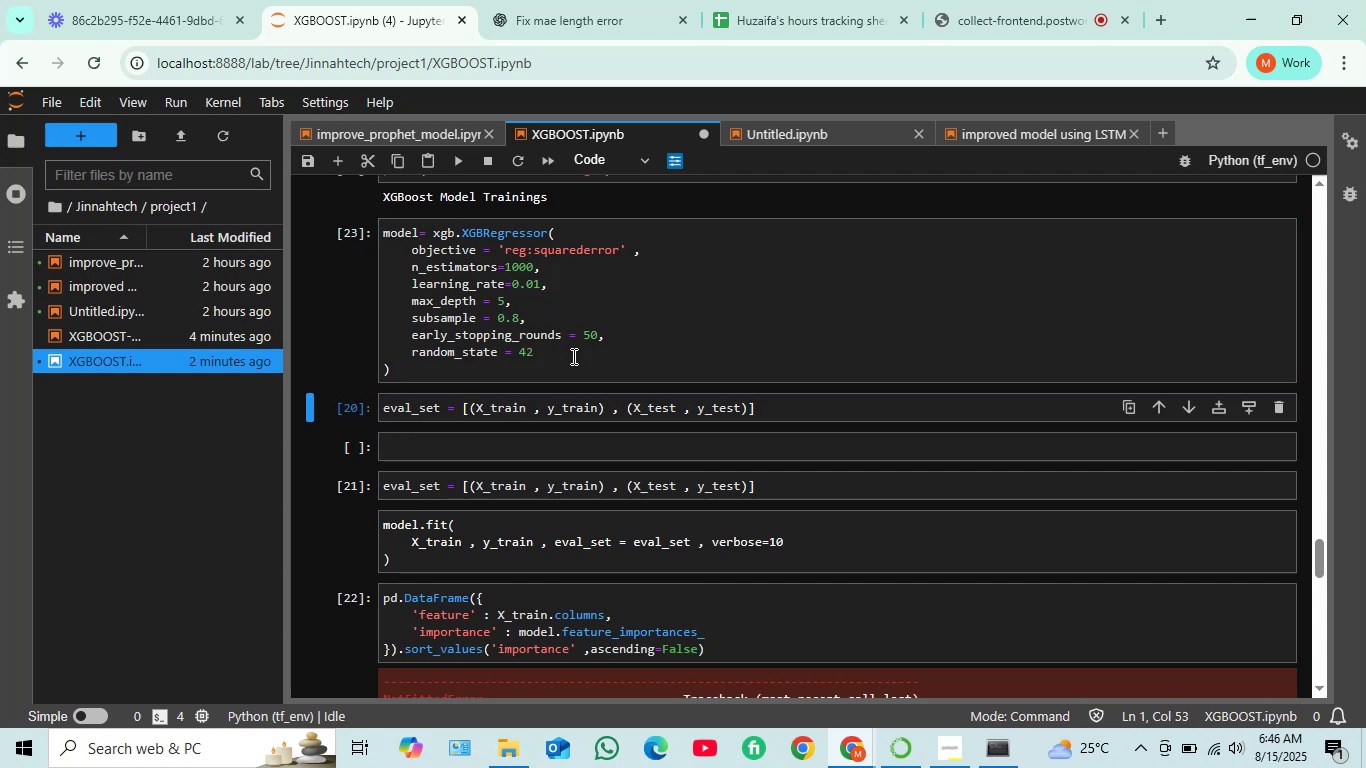 
scroll: coordinate [572, 356], scroll_direction: down, amount: 1.0
 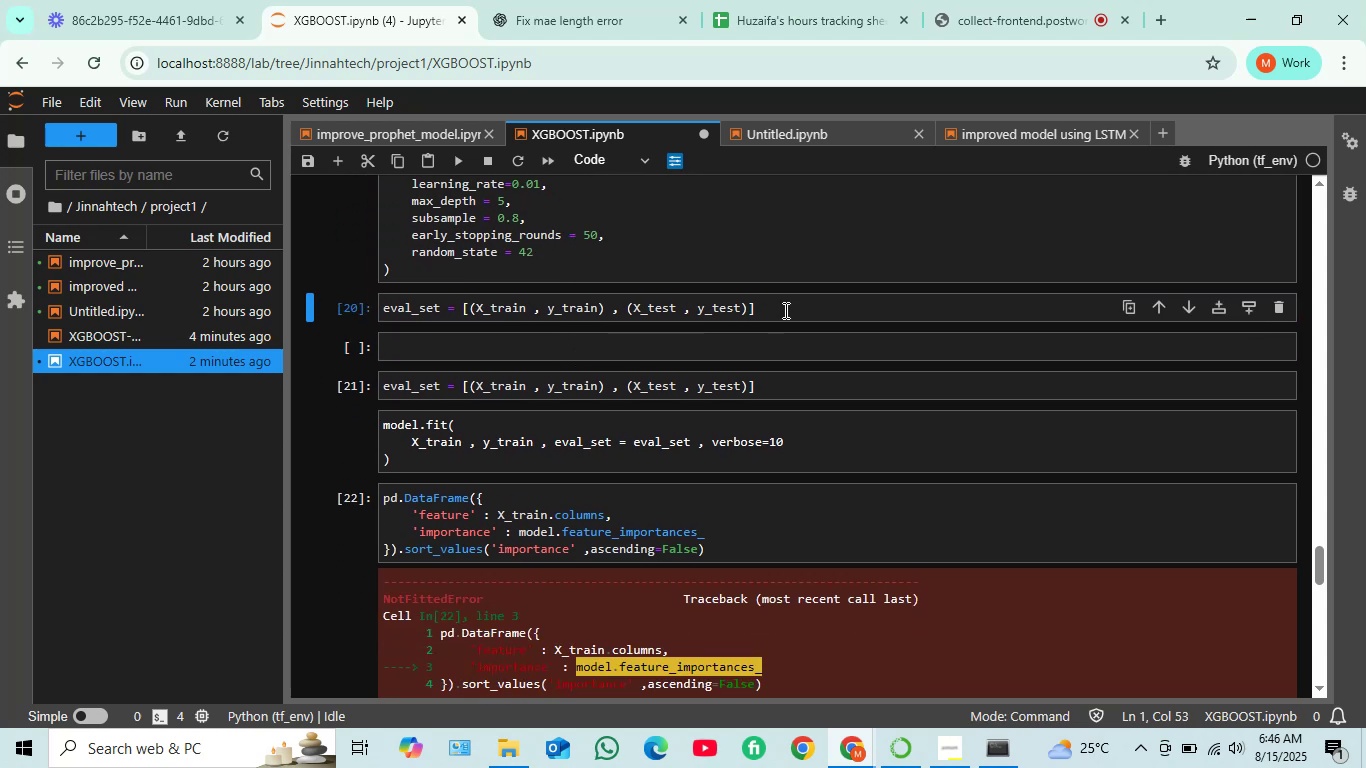 
left_click([789, 307])
 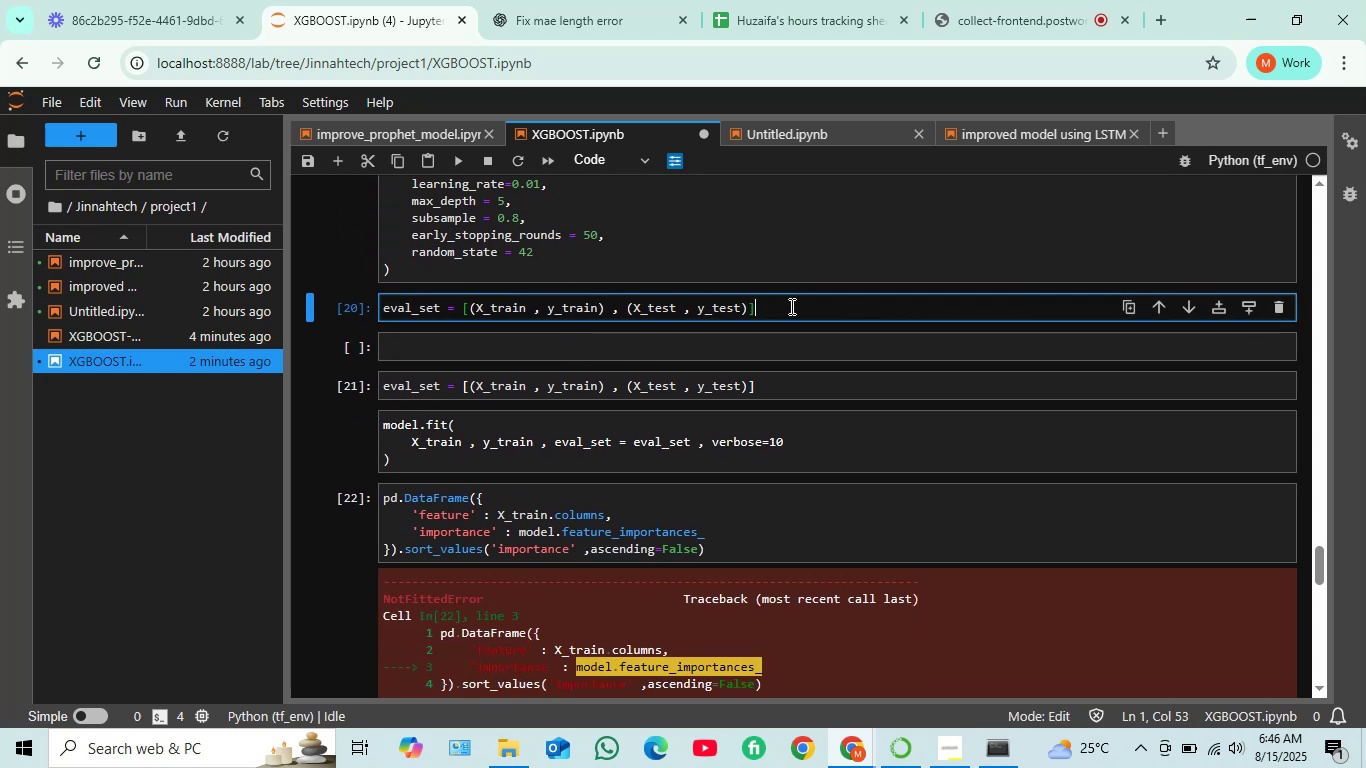 
key(Shift+ShiftRight)
 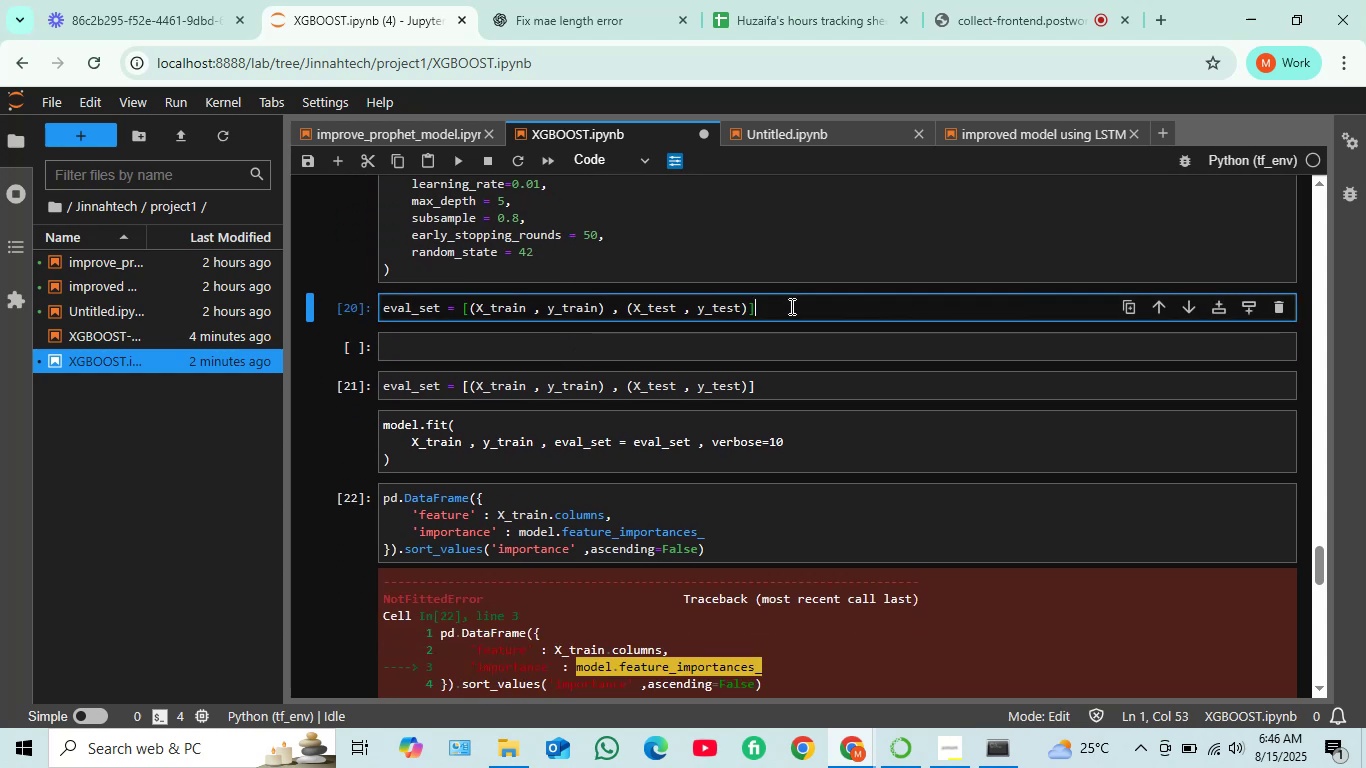 
key(Shift+Enter)
 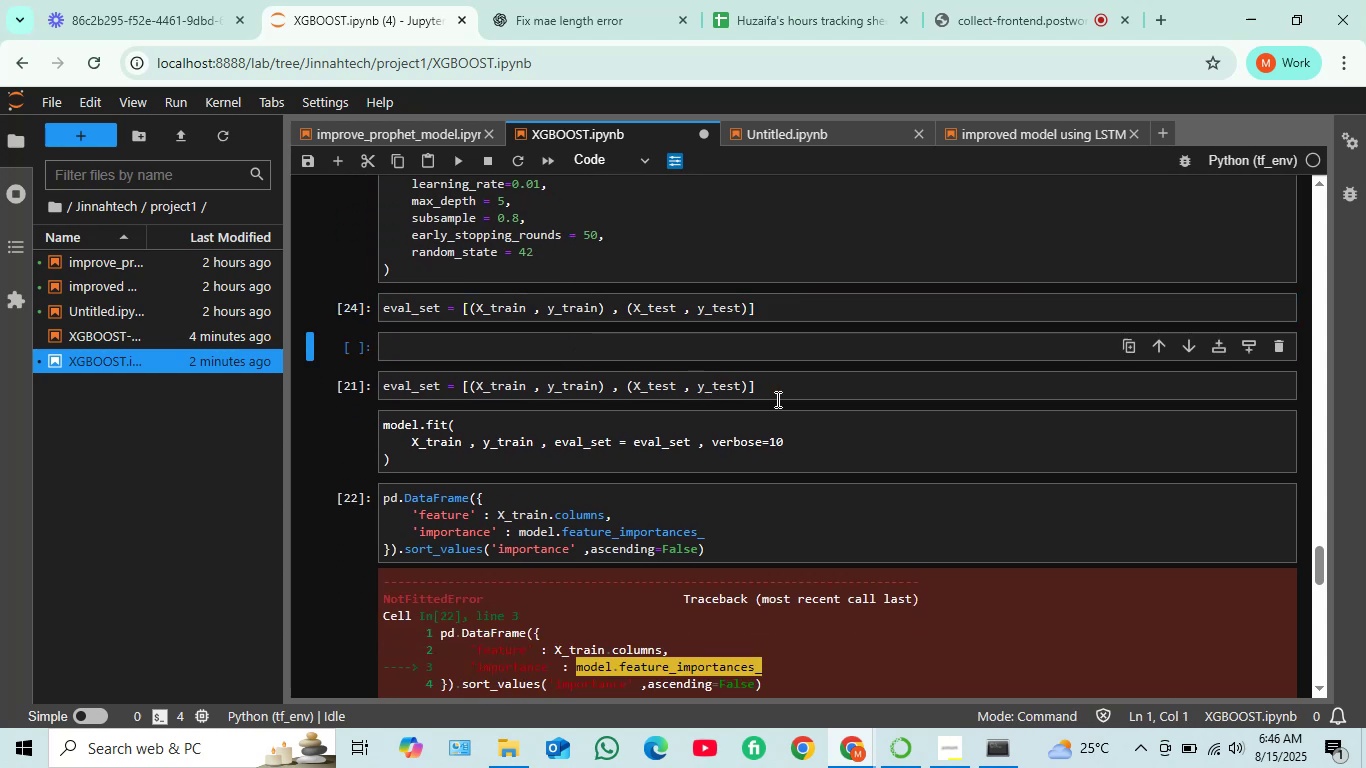 
left_click([779, 392])
 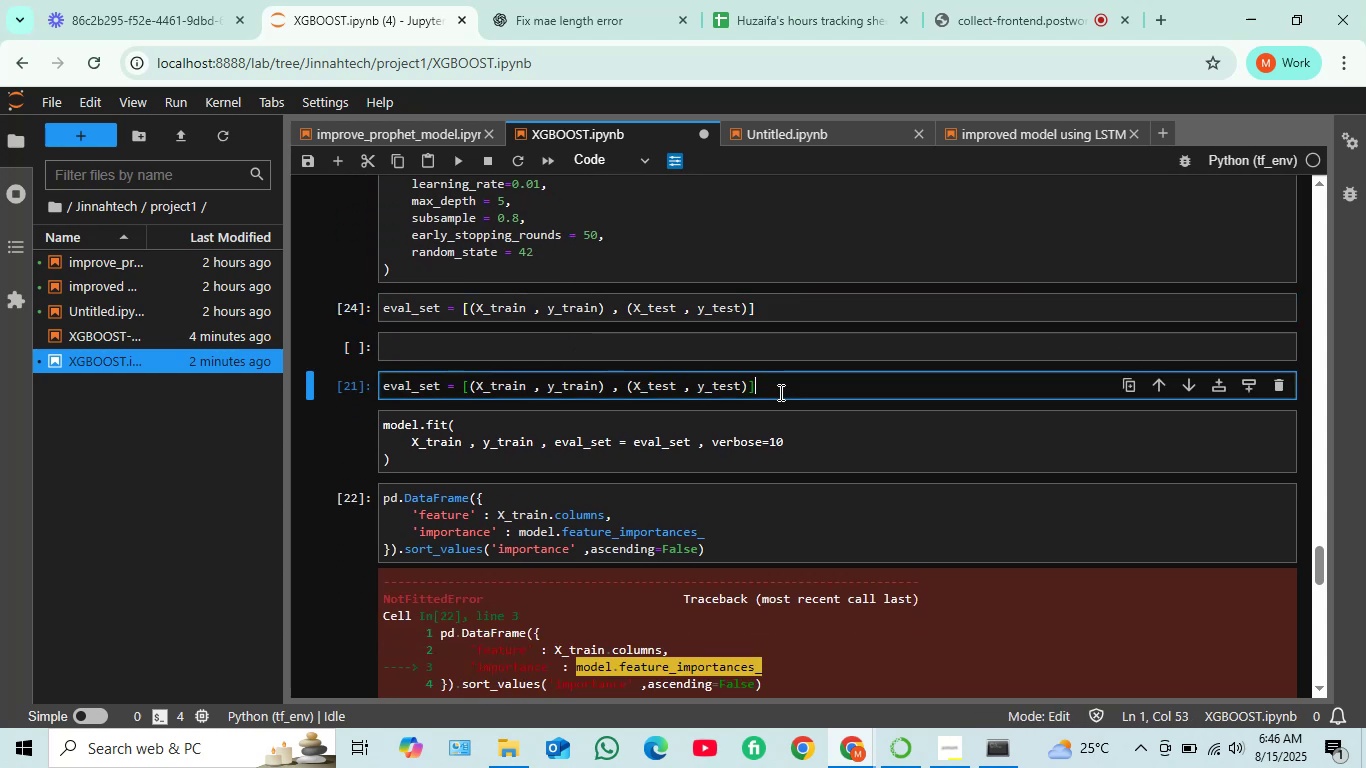 
key(Shift+ShiftRight)
 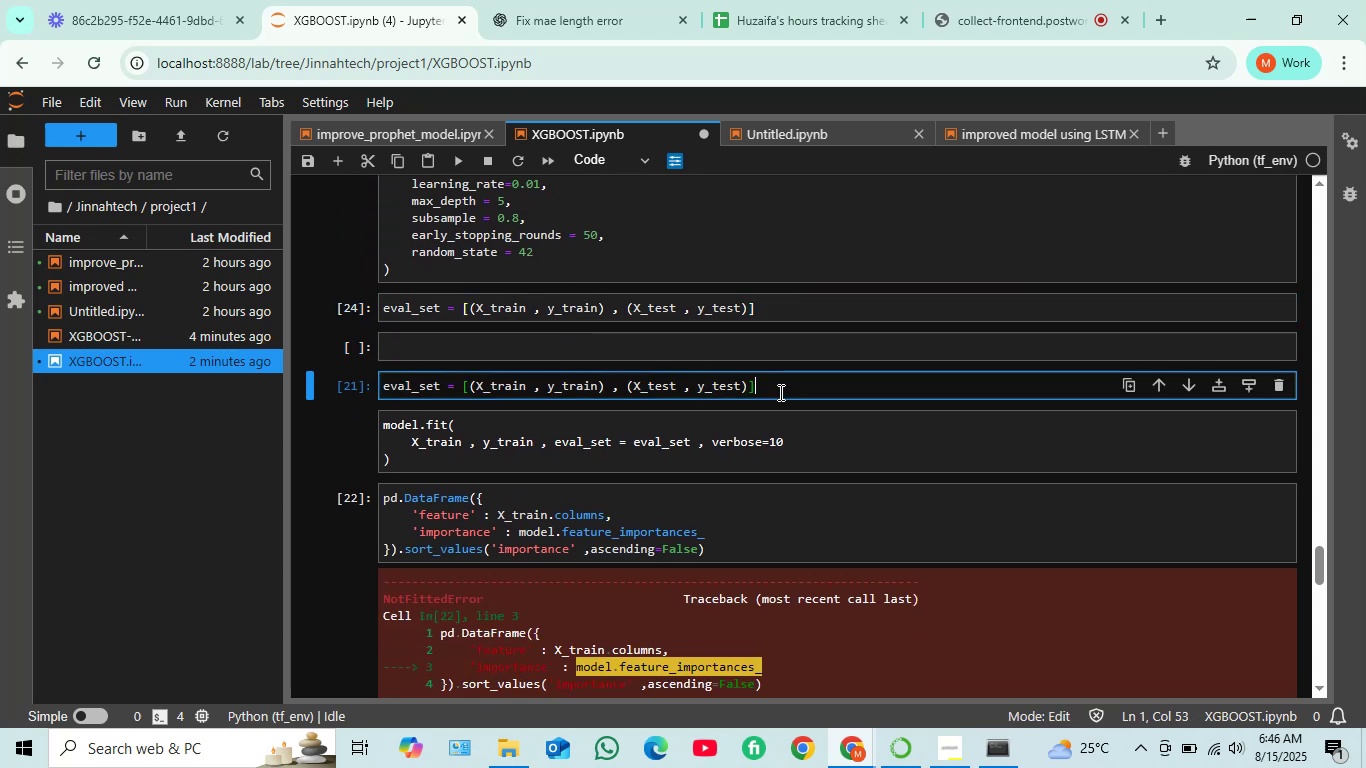 
key(Shift+Enter)
 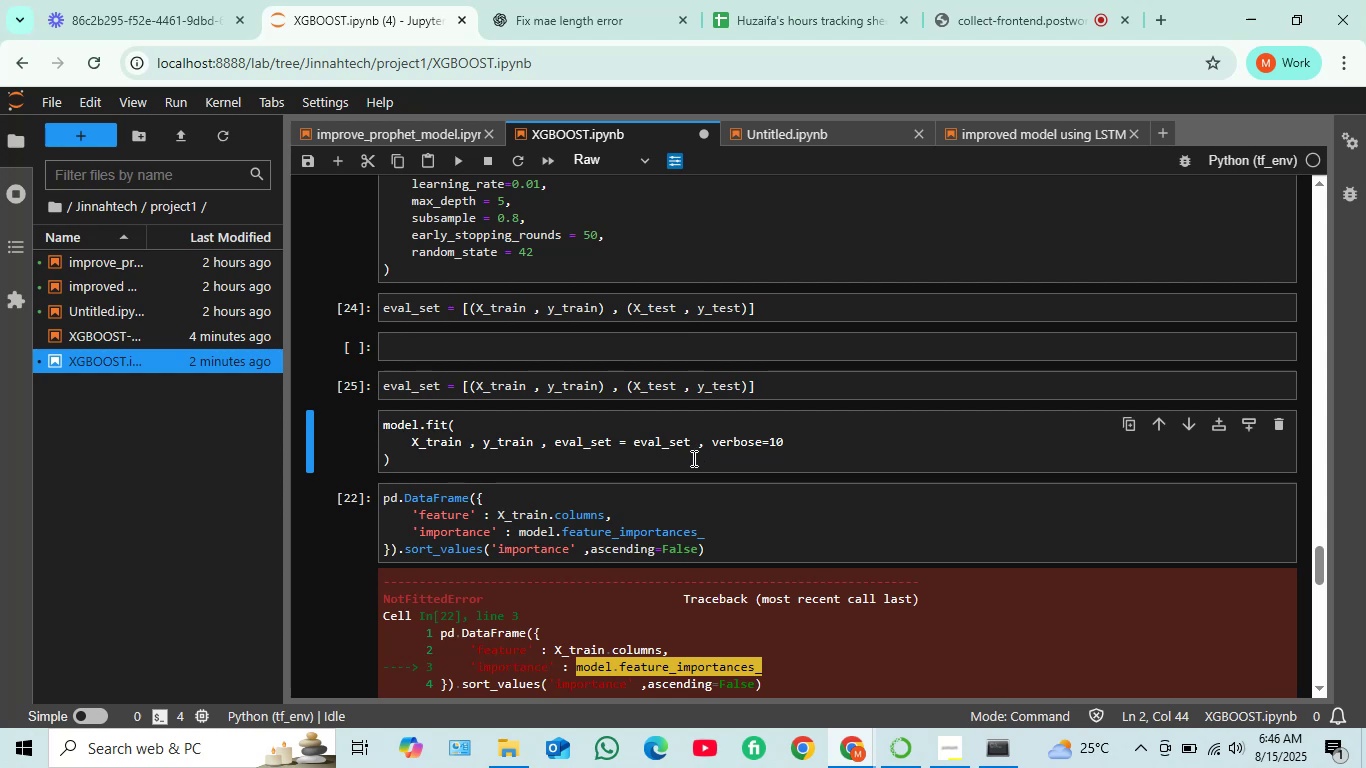 
key(Shift+Enter)
 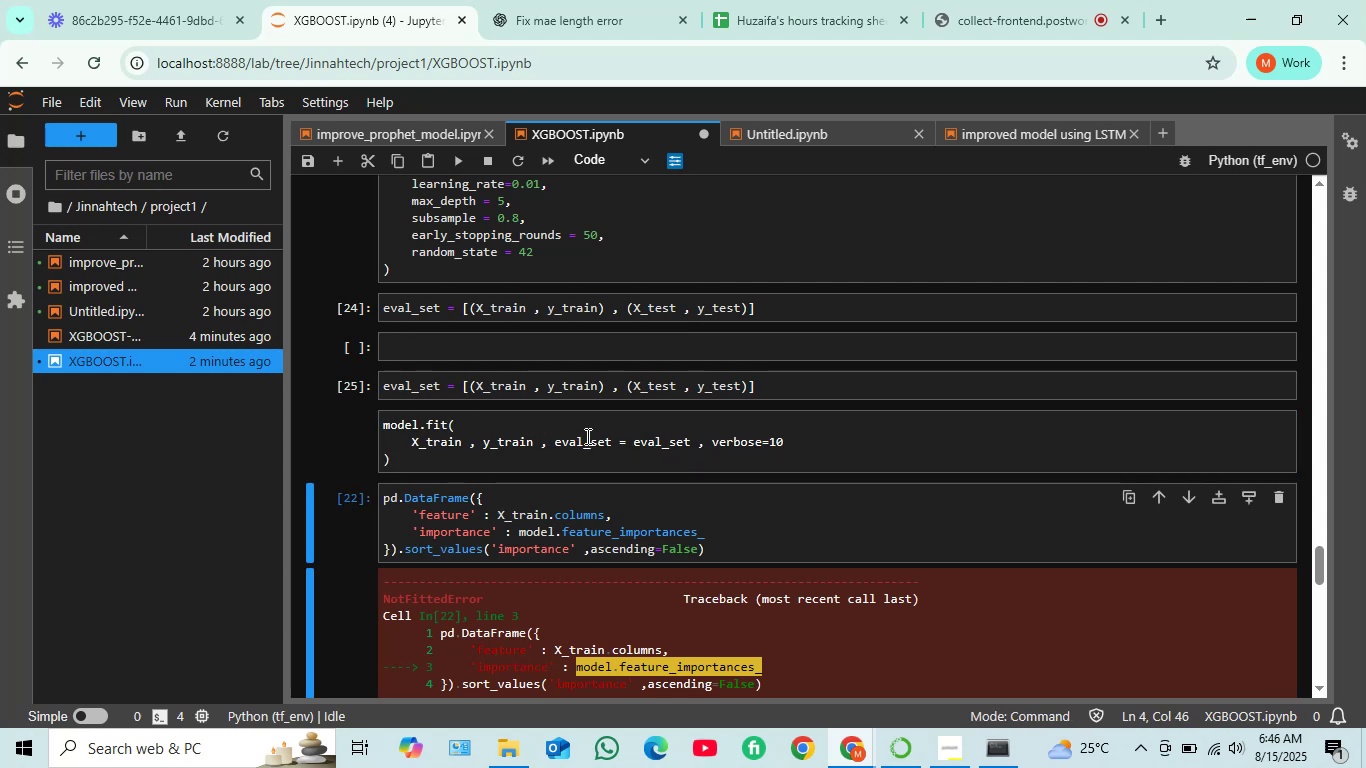 
wait(6.12)
 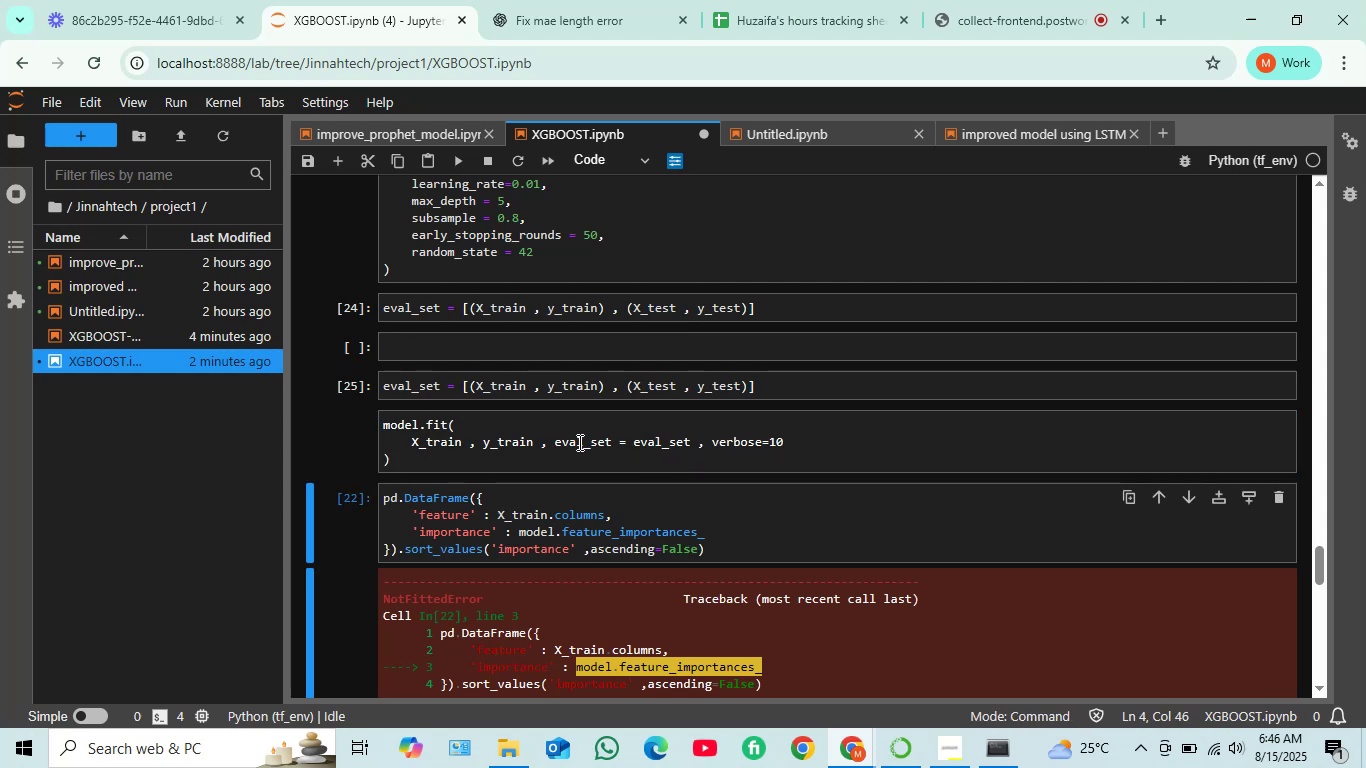 
left_click([723, 538])
 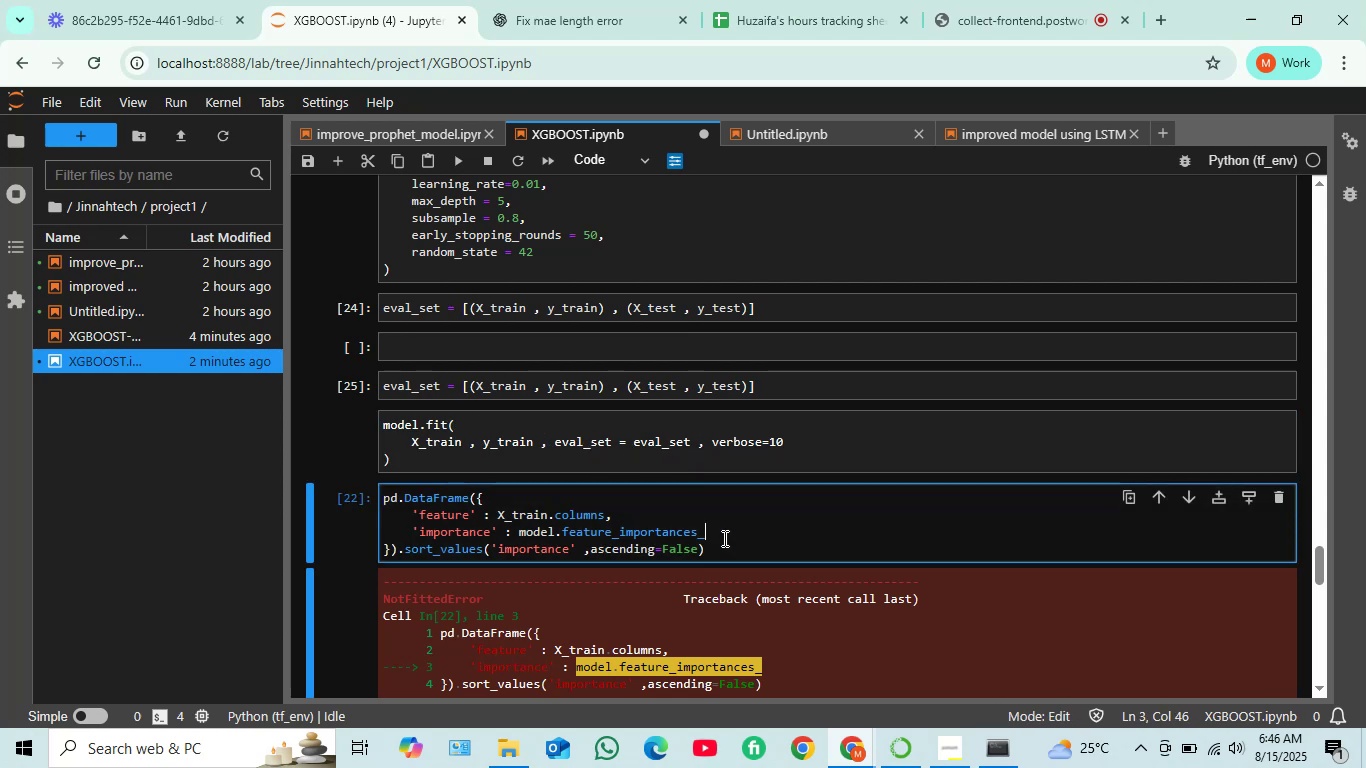 
key(Shift+ShiftRight)
 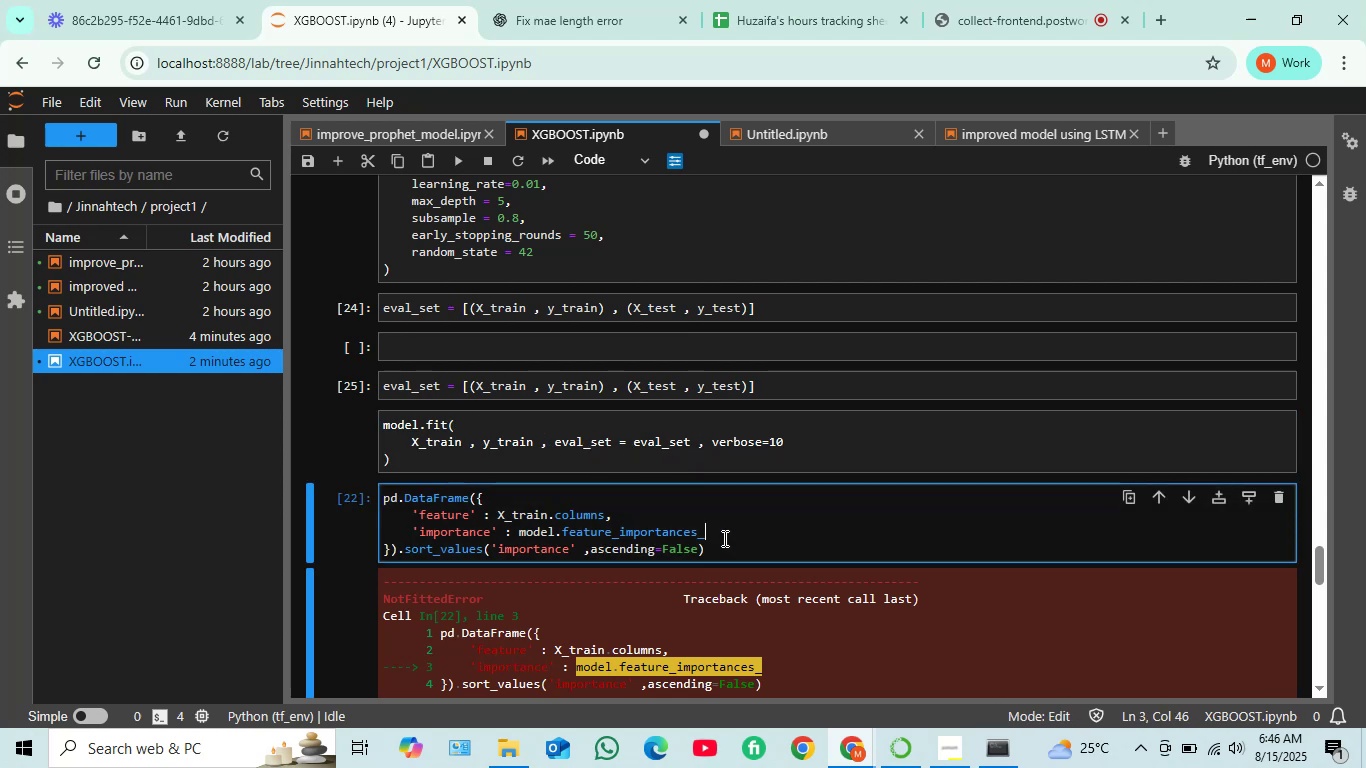 
key(Shift+Enter)
 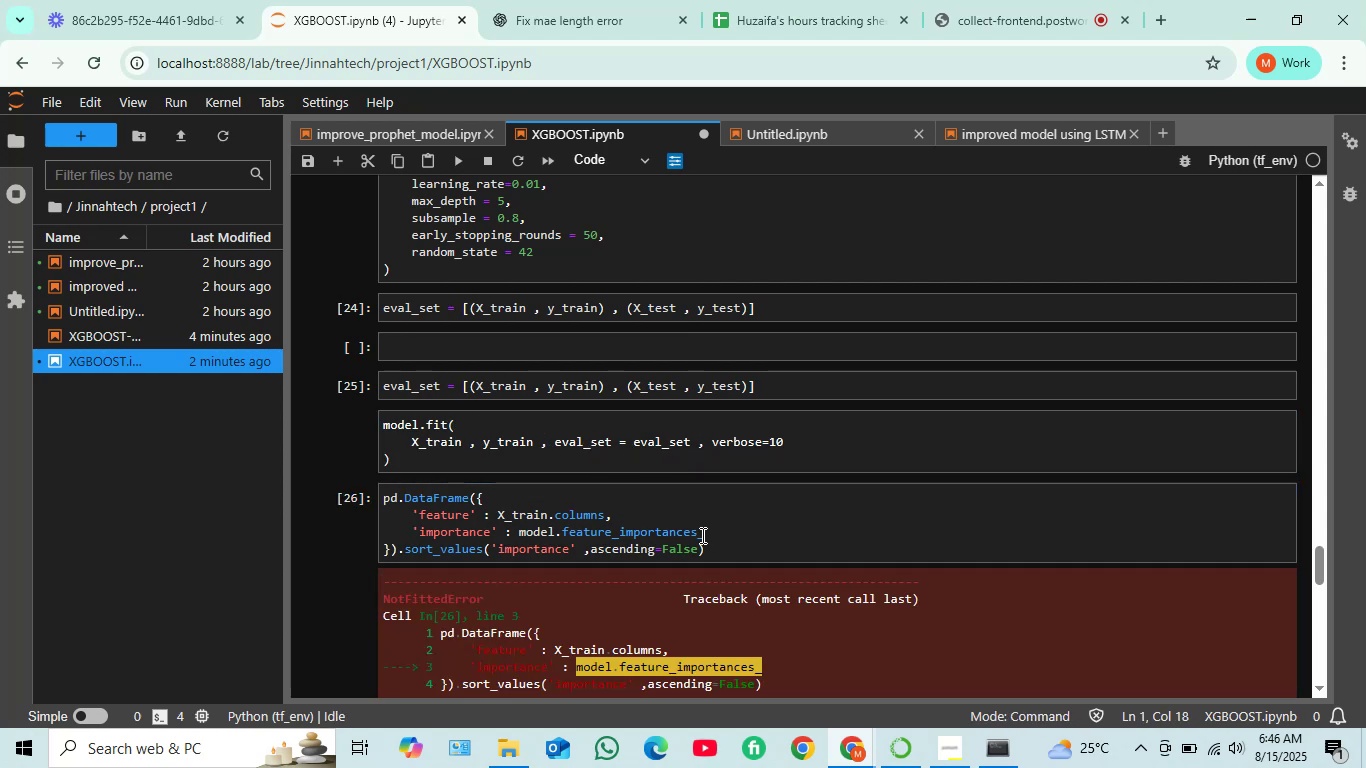 
scroll: coordinate [702, 526], scroll_direction: down, amount: 4.0
 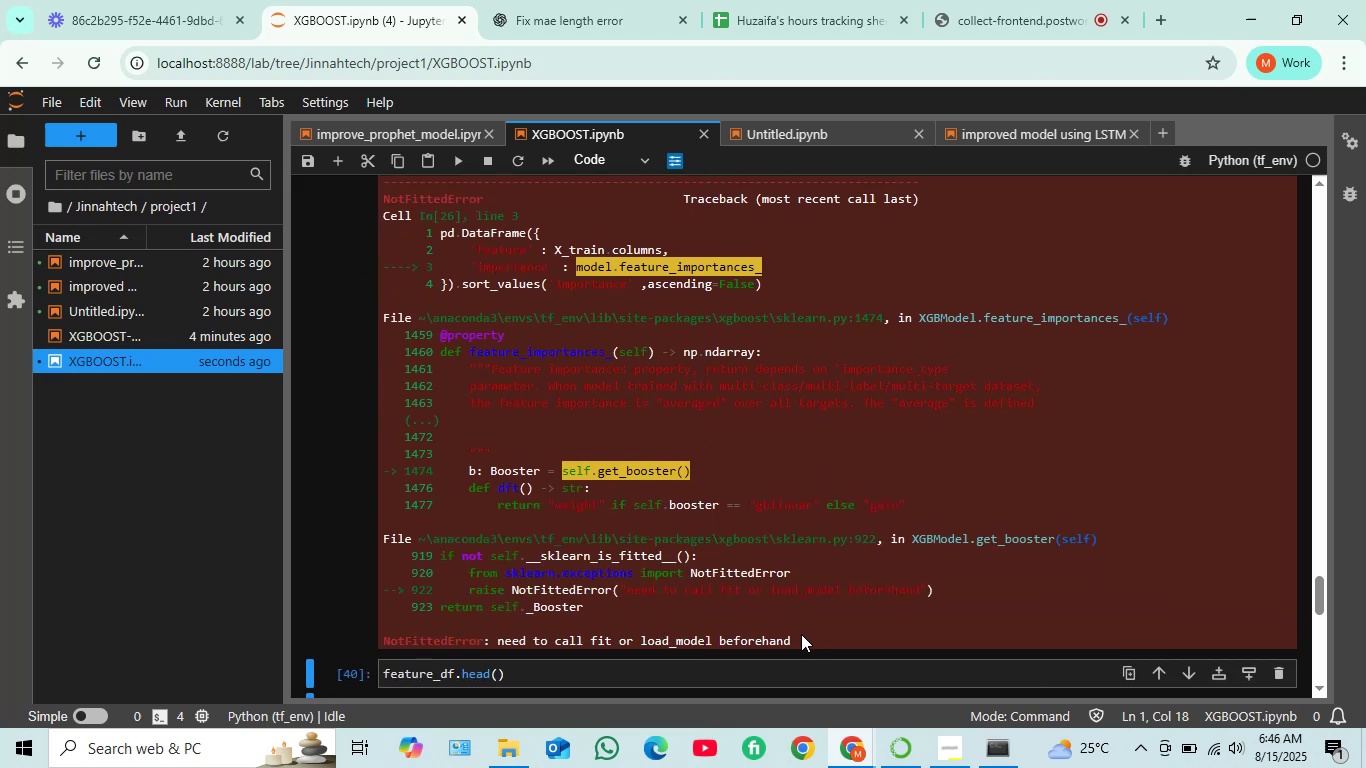 
left_click_drag(start_coordinate=[794, 638], to_coordinate=[383, 342])
 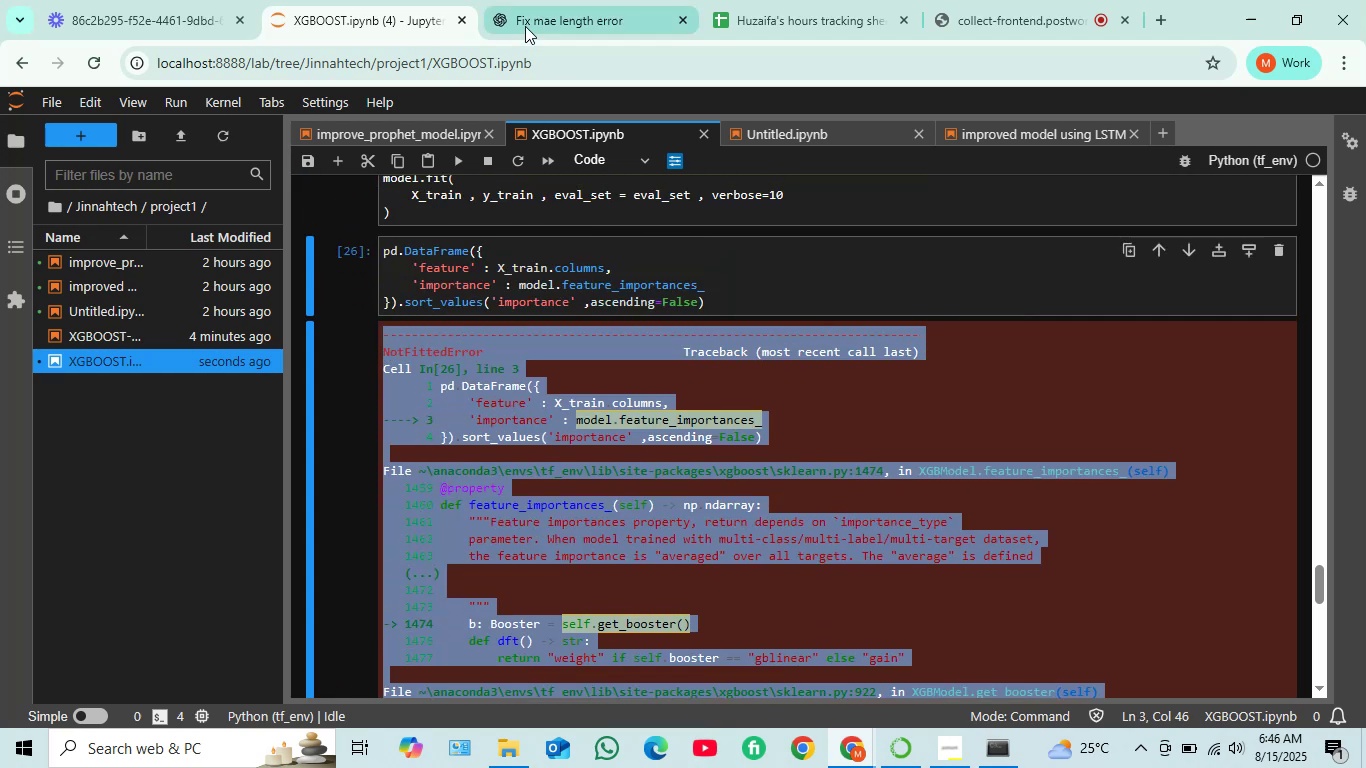 
left_click([539, 8])
 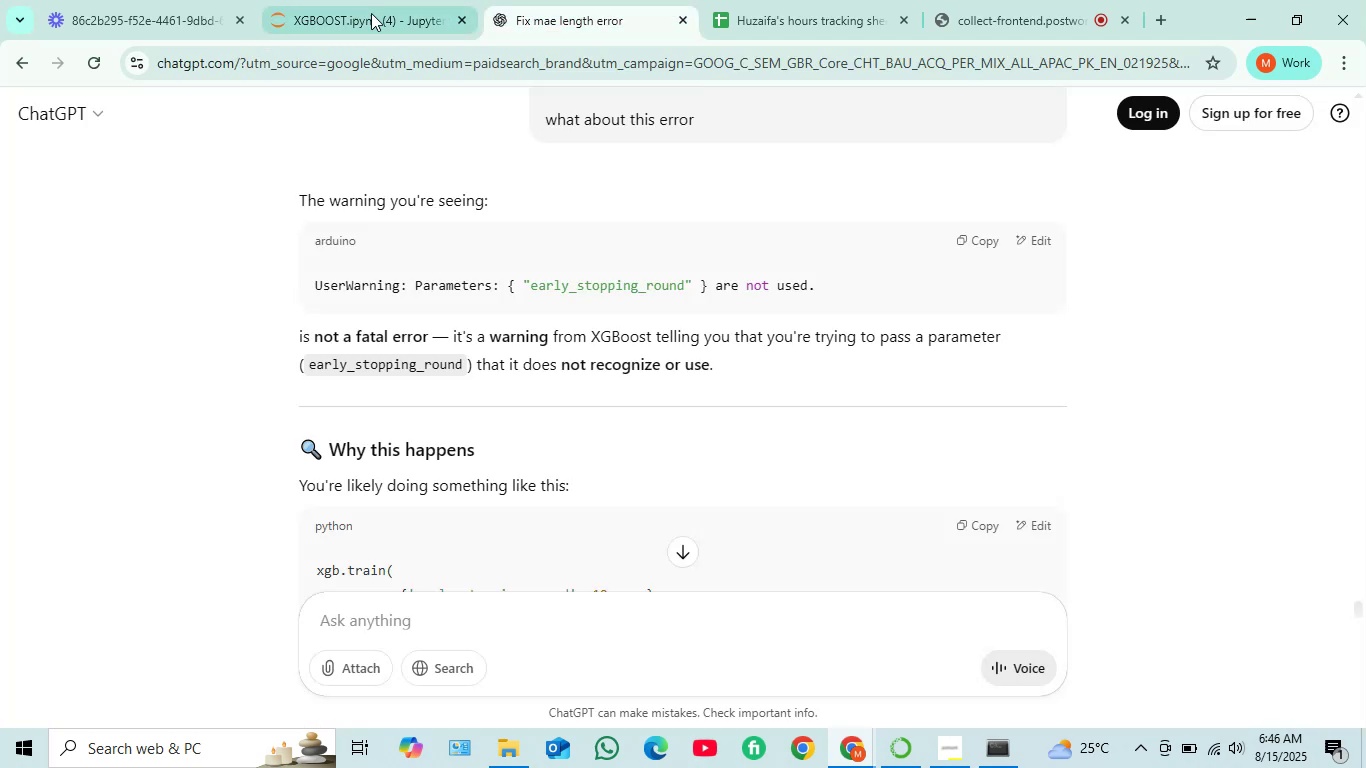 
left_click([354, 12])
 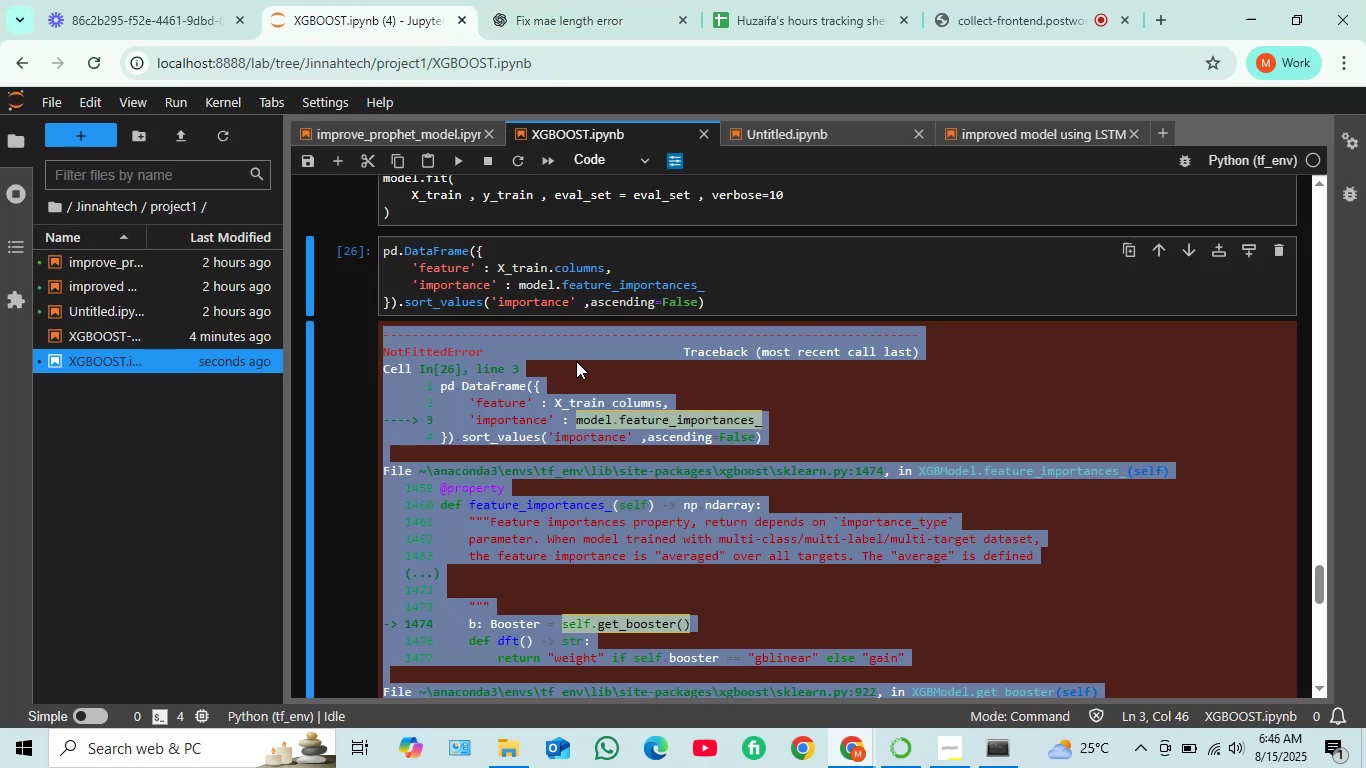 
key(Control+C)
 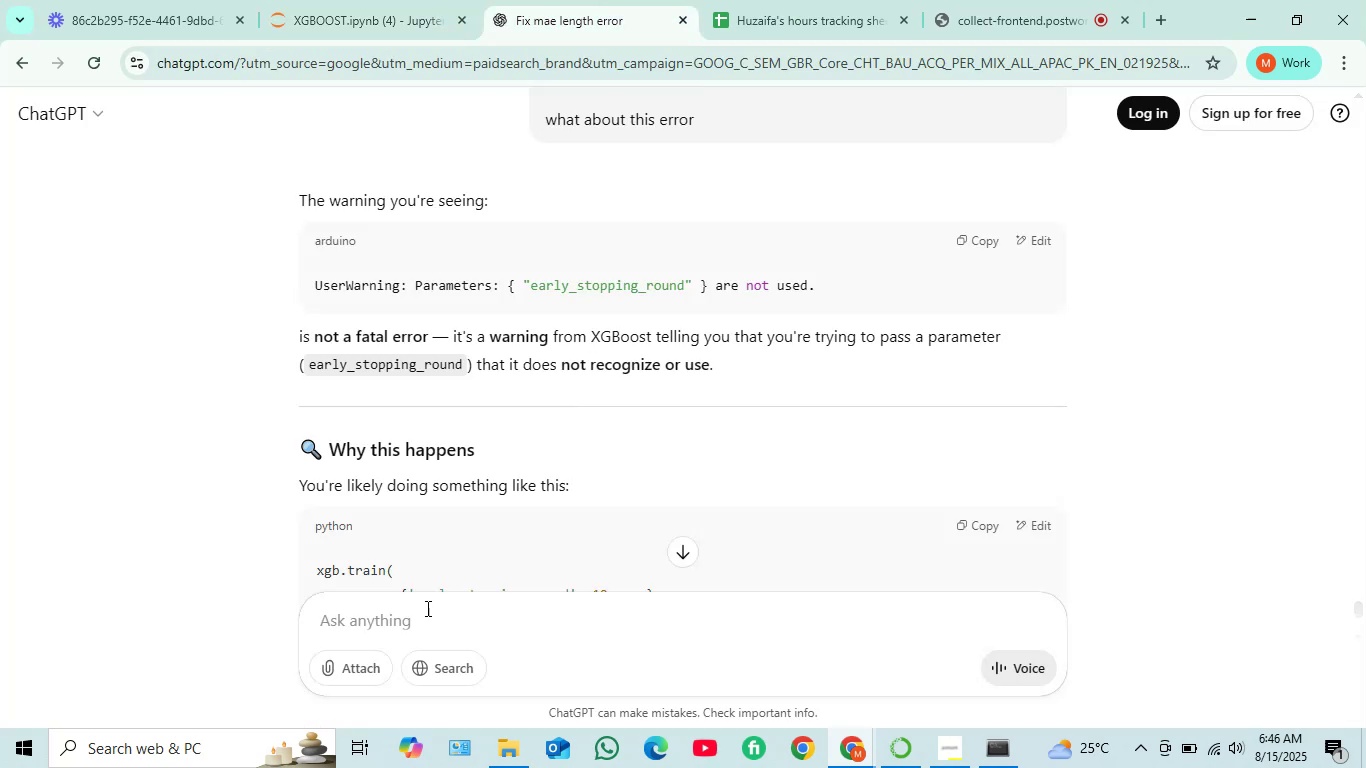 
left_click([420, 623])
 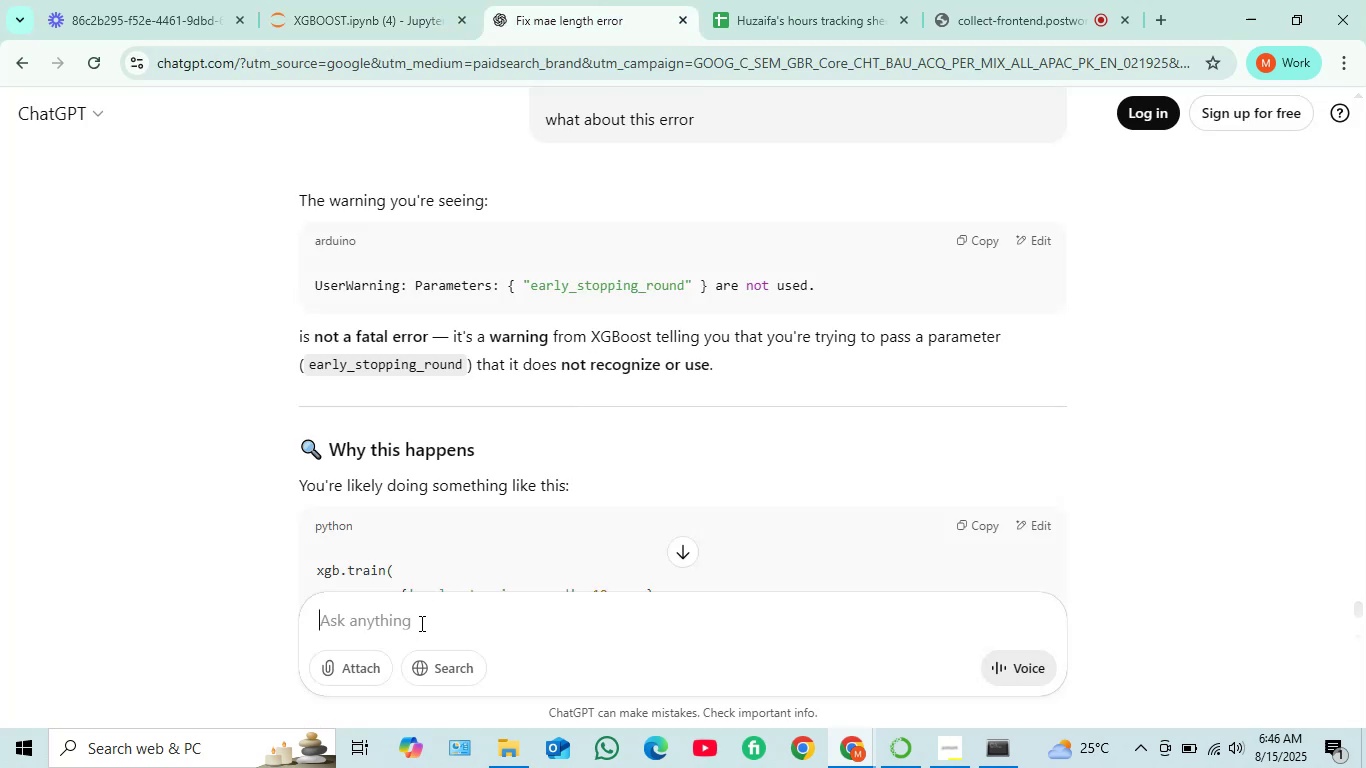 
key(Control+V)
 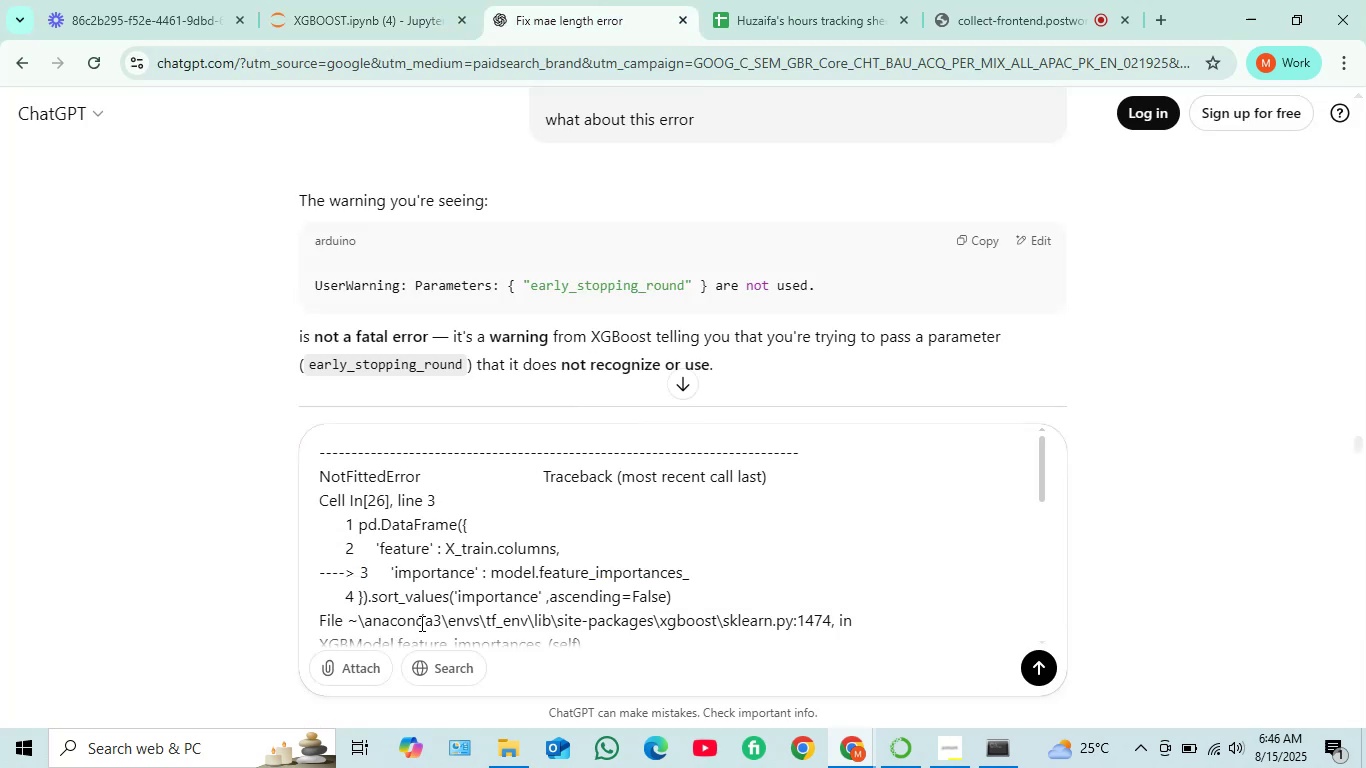 
key(Shift+ShiftRight)
 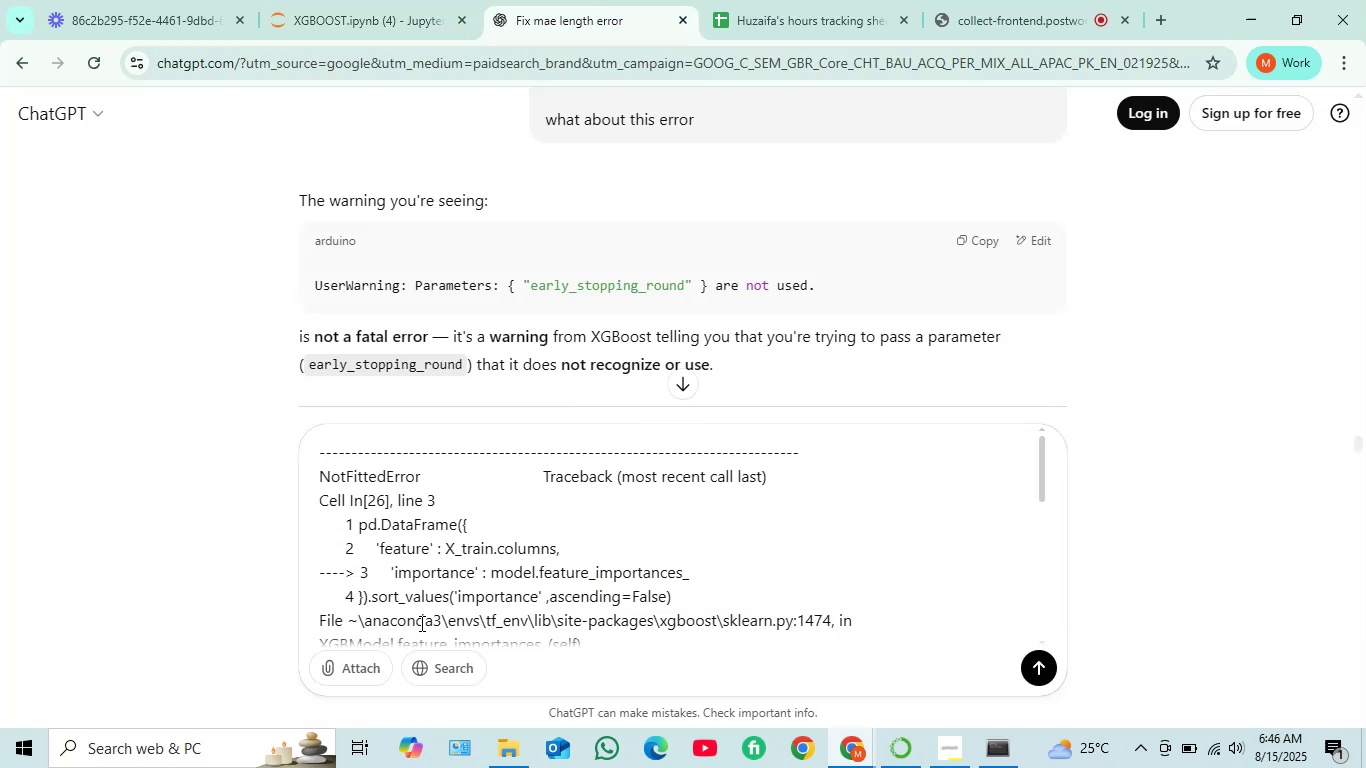 
key(Shift+Enter)
 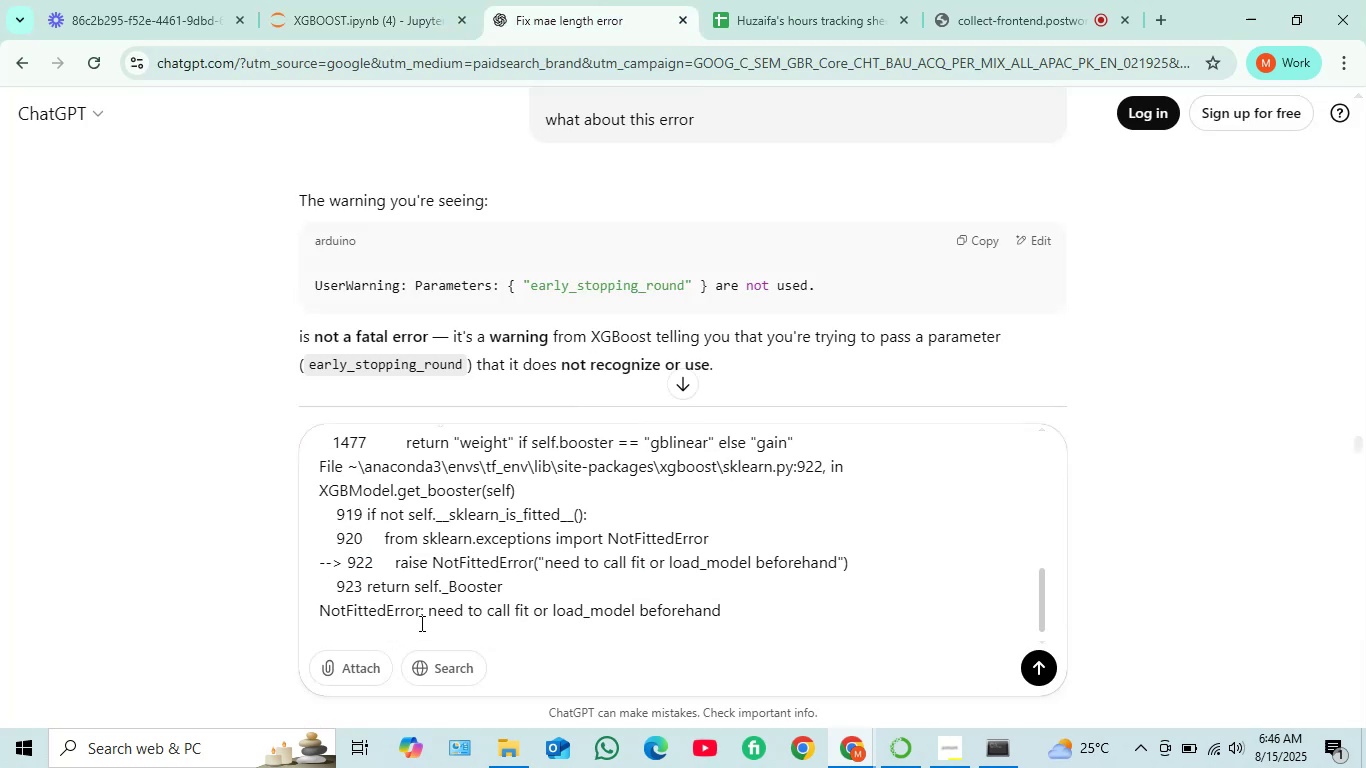 
key(Enter)
 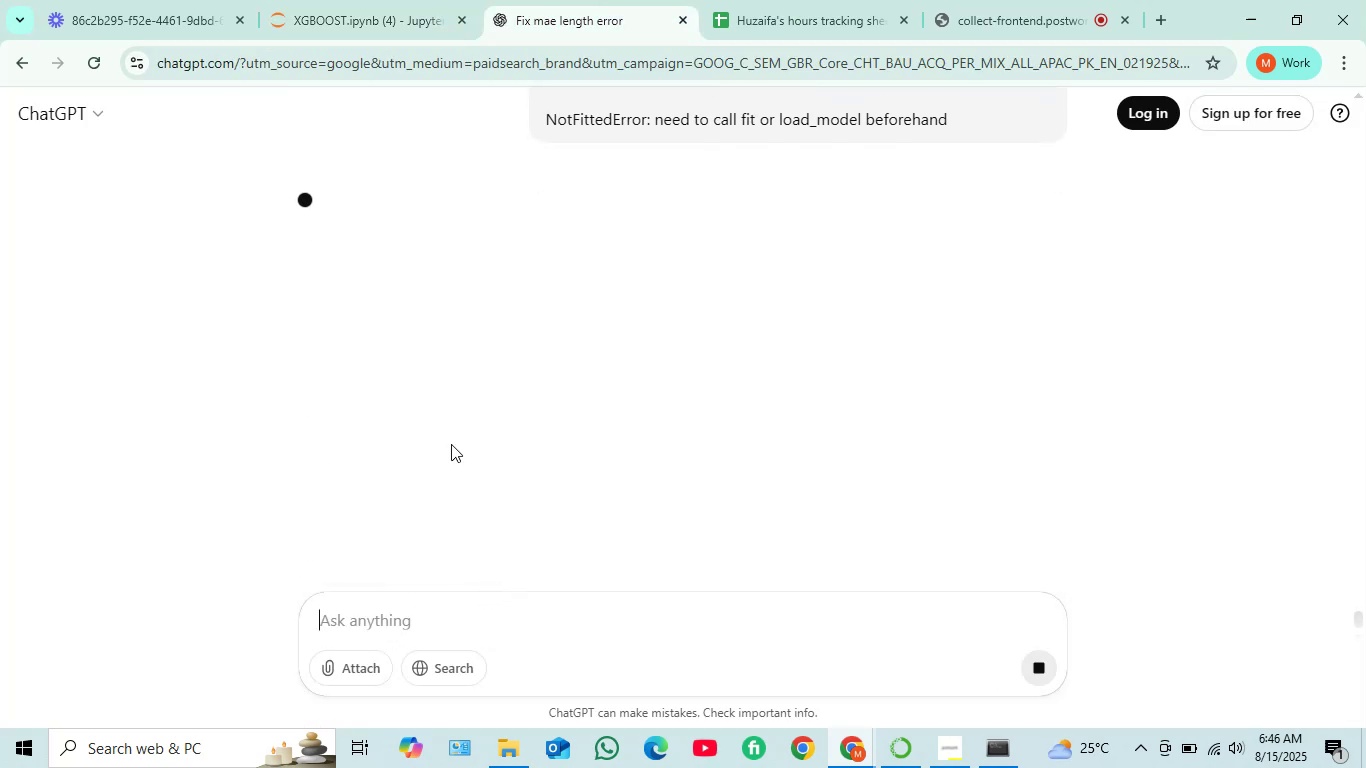 
mouse_move([333, 20])
 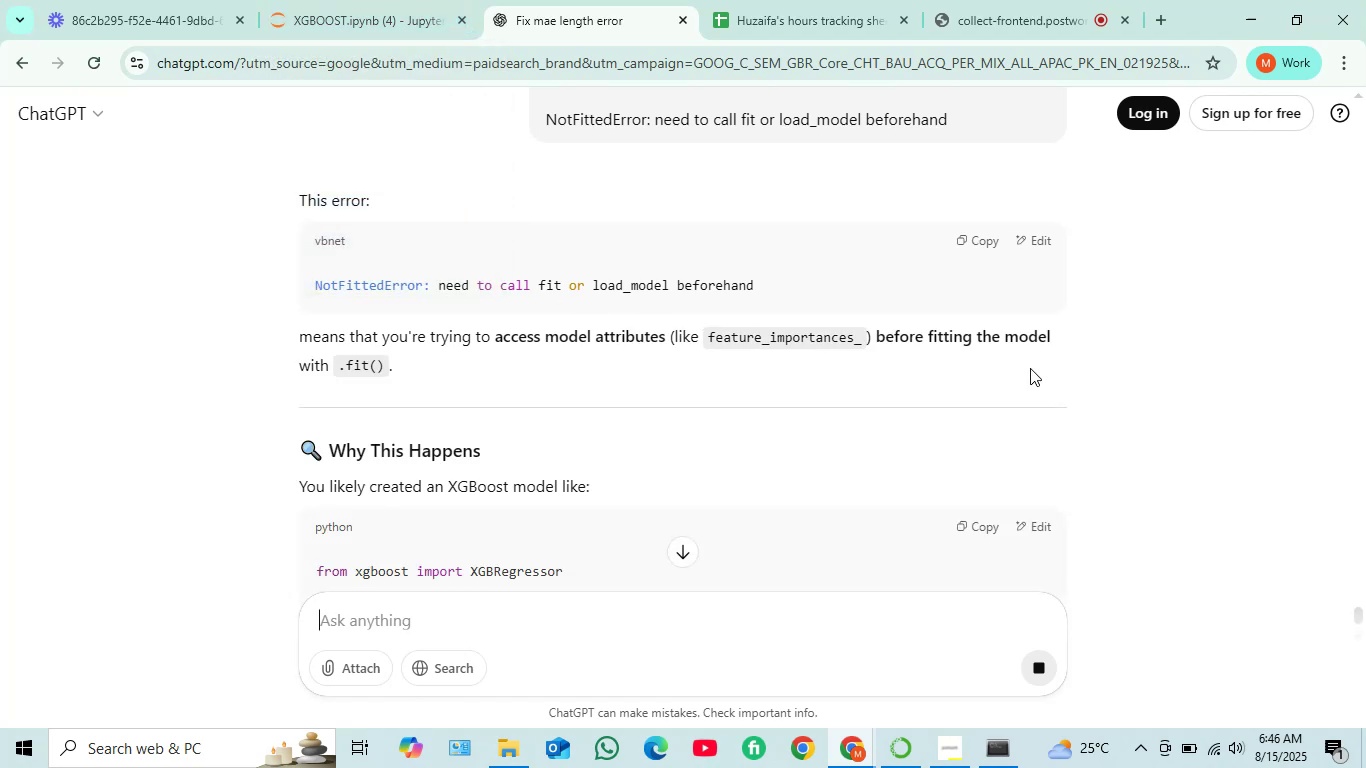 
wait(6.41)
 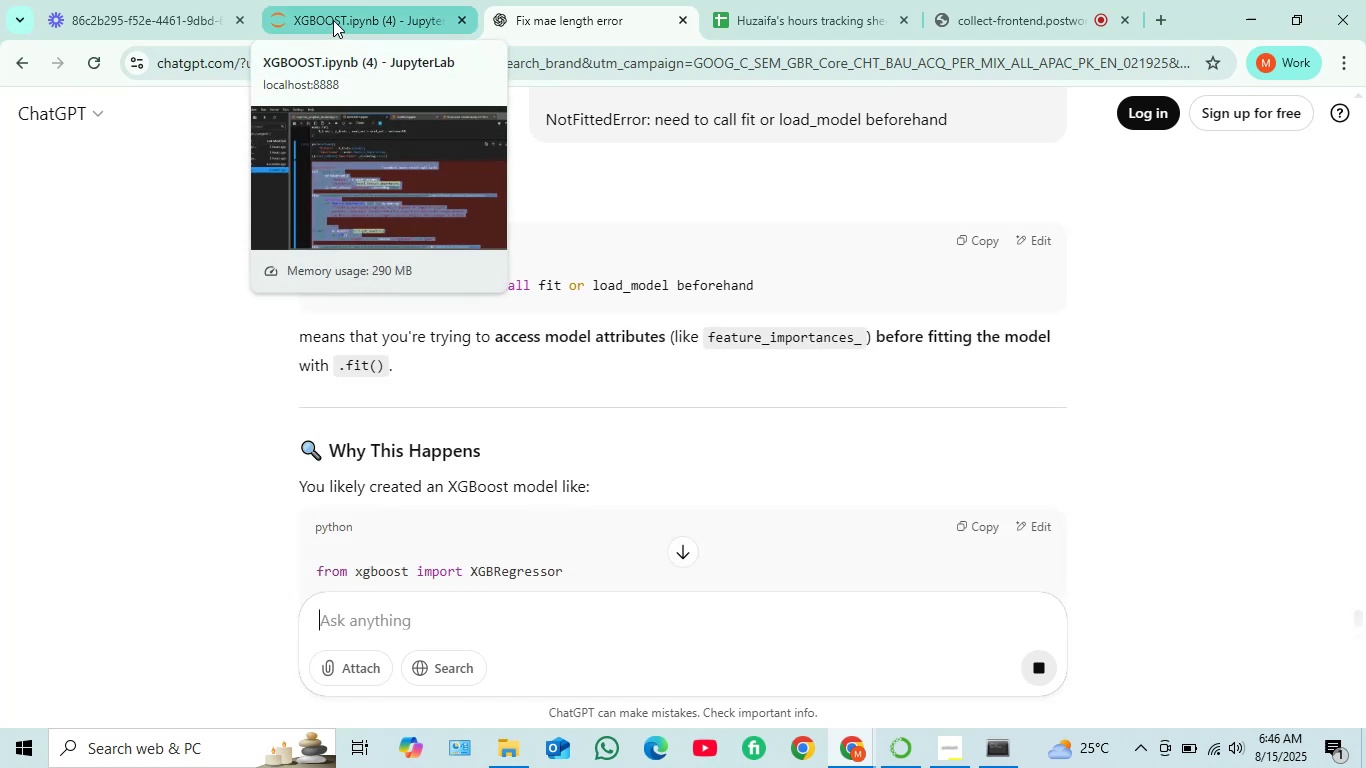 
scroll: coordinate [429, 448], scroll_direction: down, amount: 2.0
 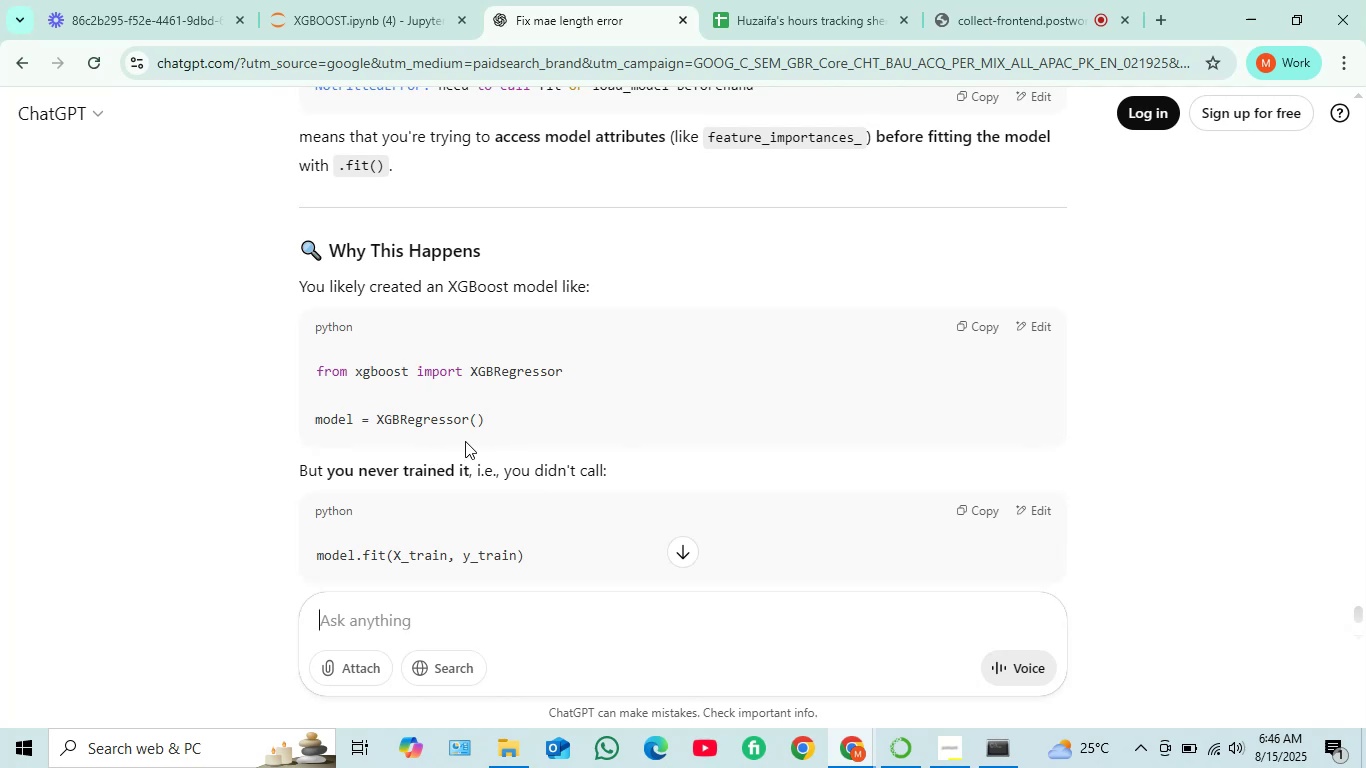 
wait(11.53)
 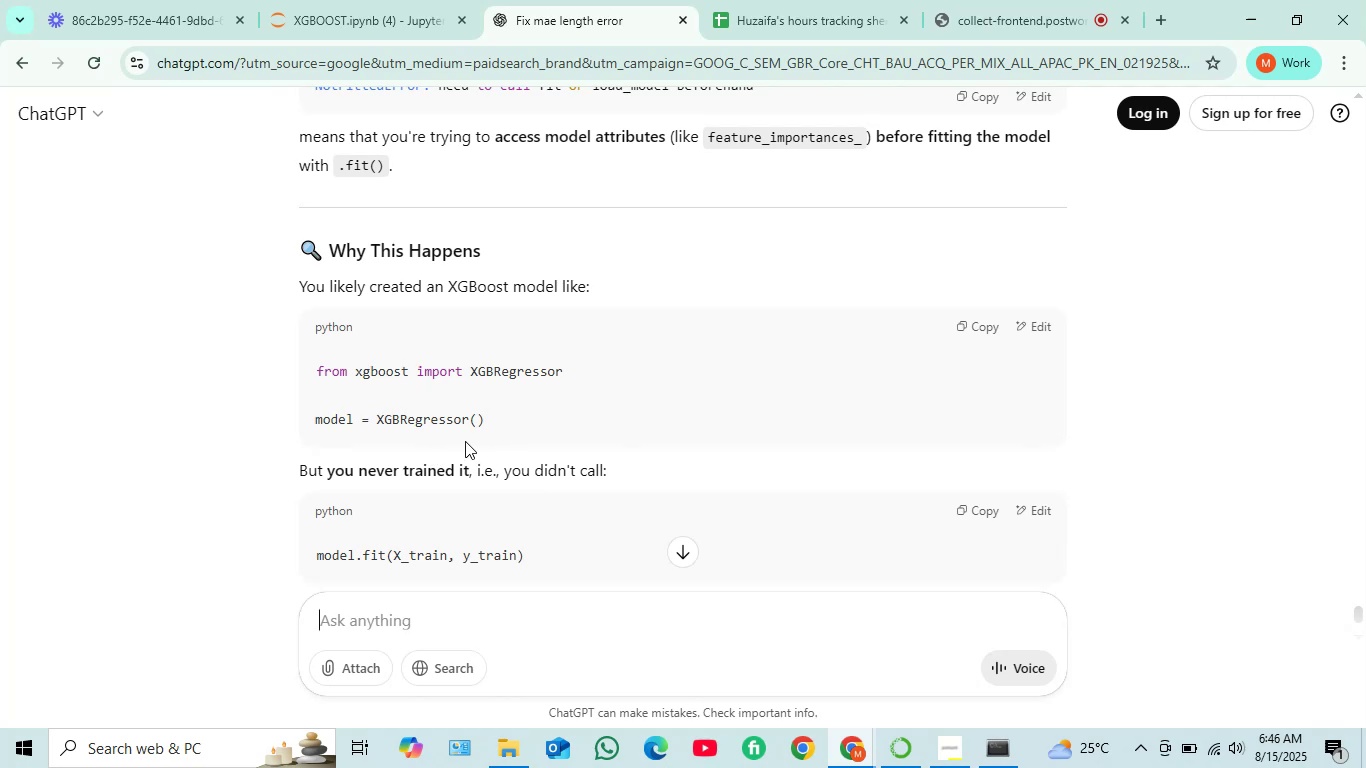 
scroll: coordinate [468, 446], scroll_direction: down, amount: 1.0
 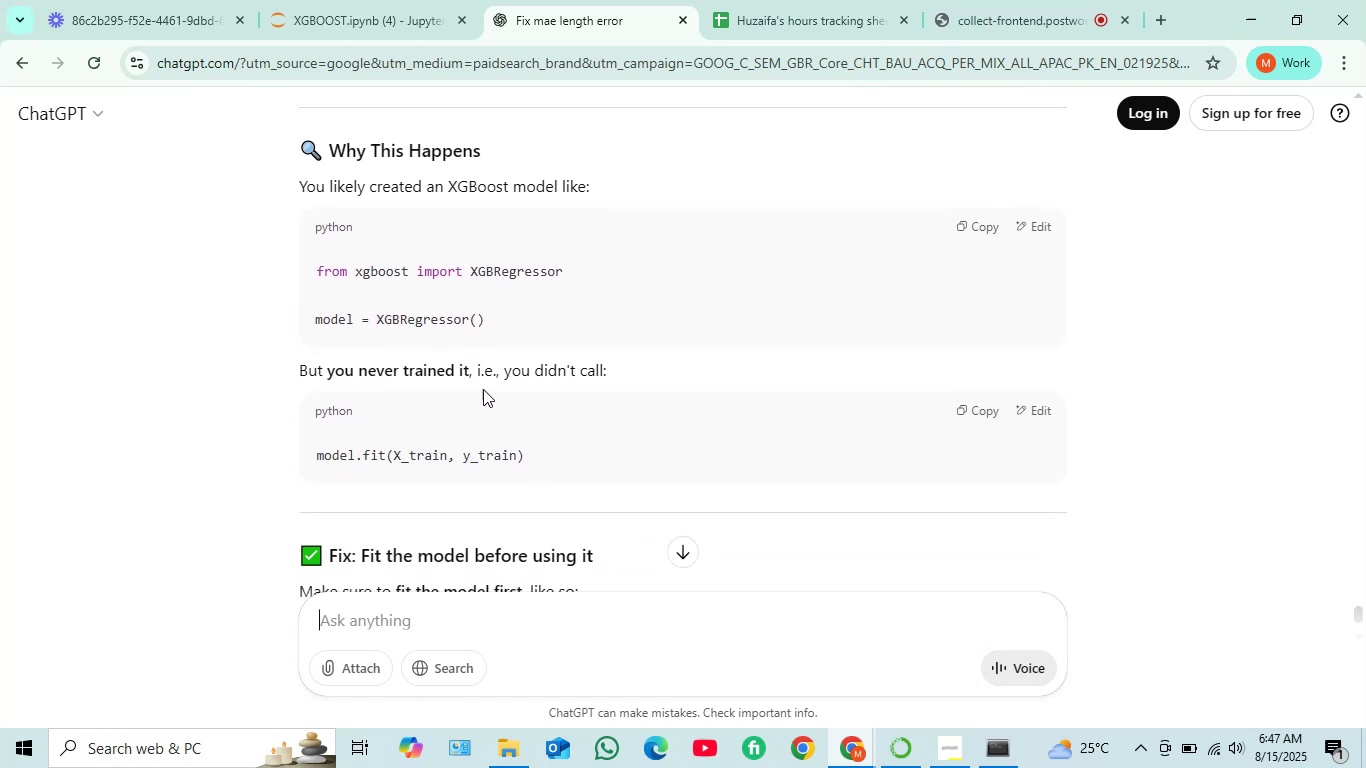 
wait(5.13)
 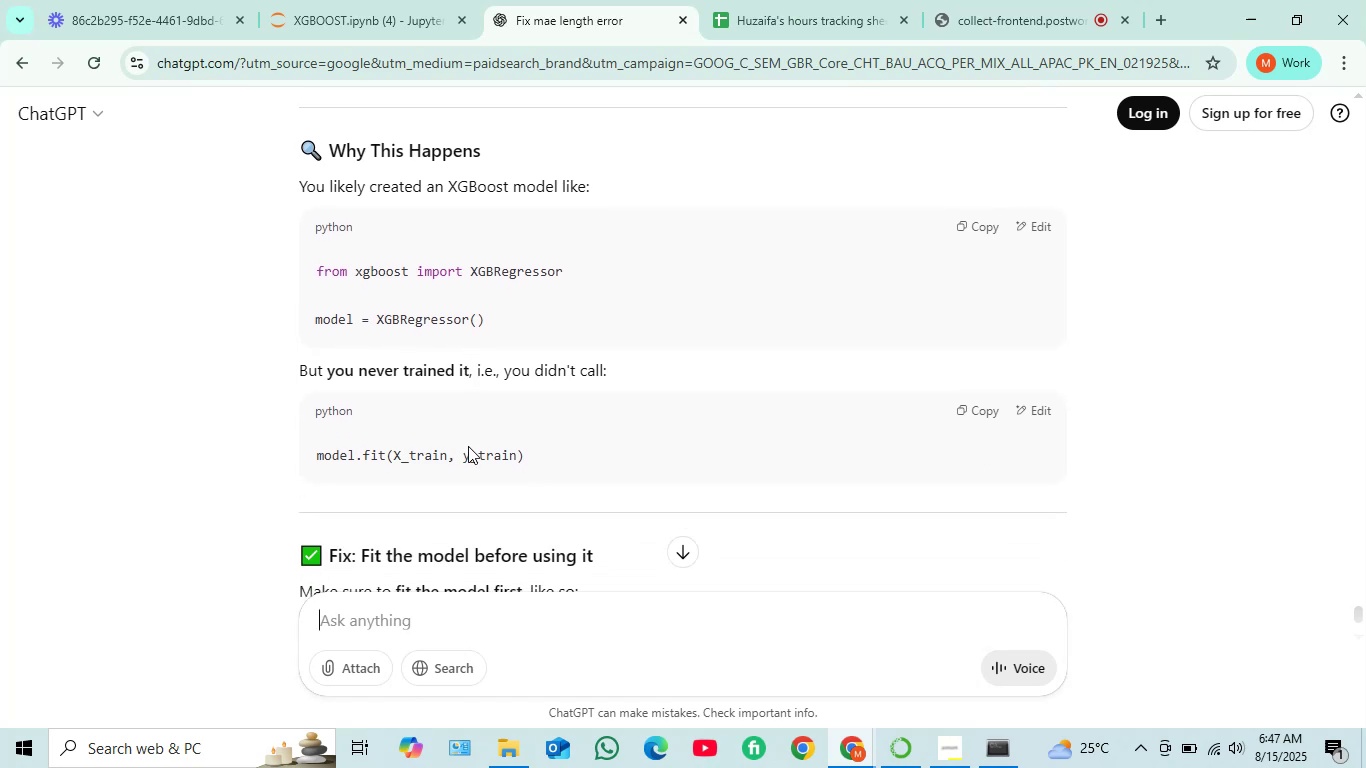 
scroll: coordinate [475, 426], scroll_direction: down, amount: 2.0
 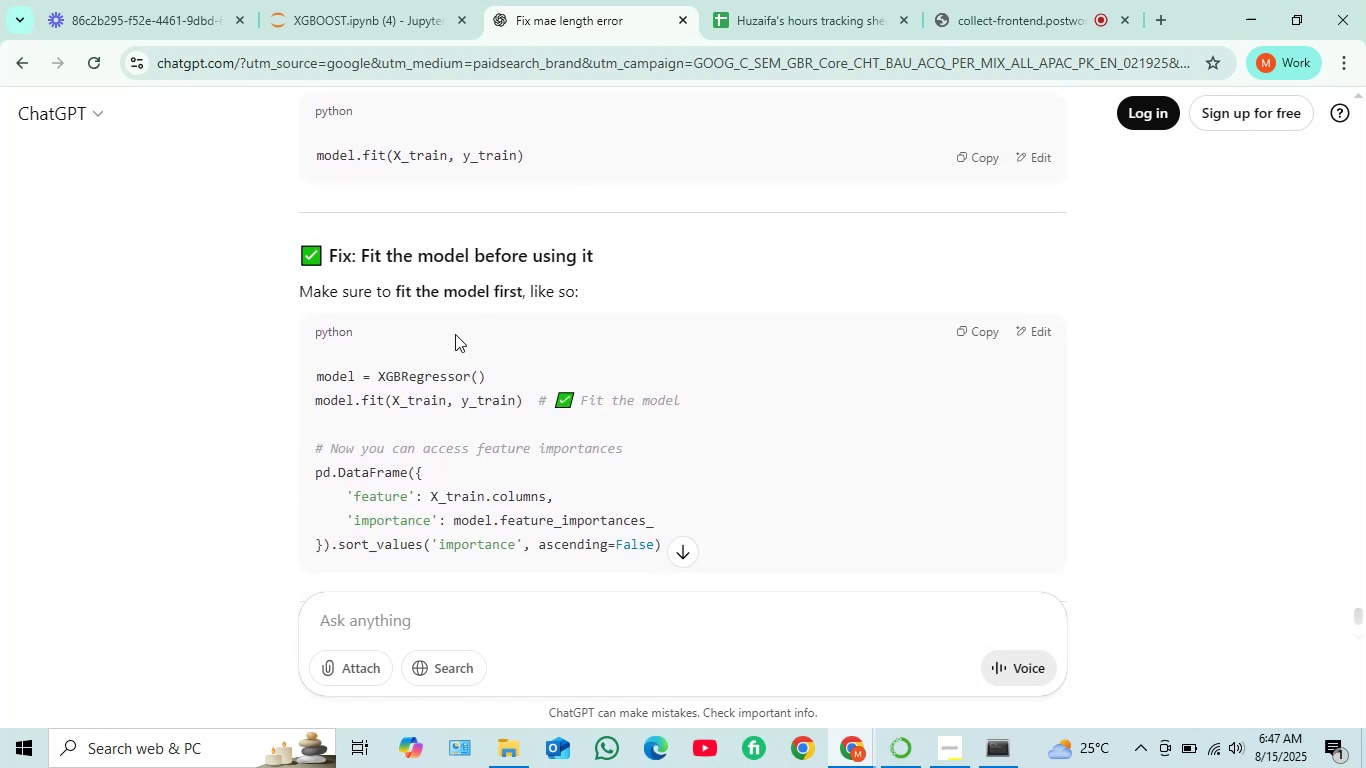 
left_click([375, 6])
 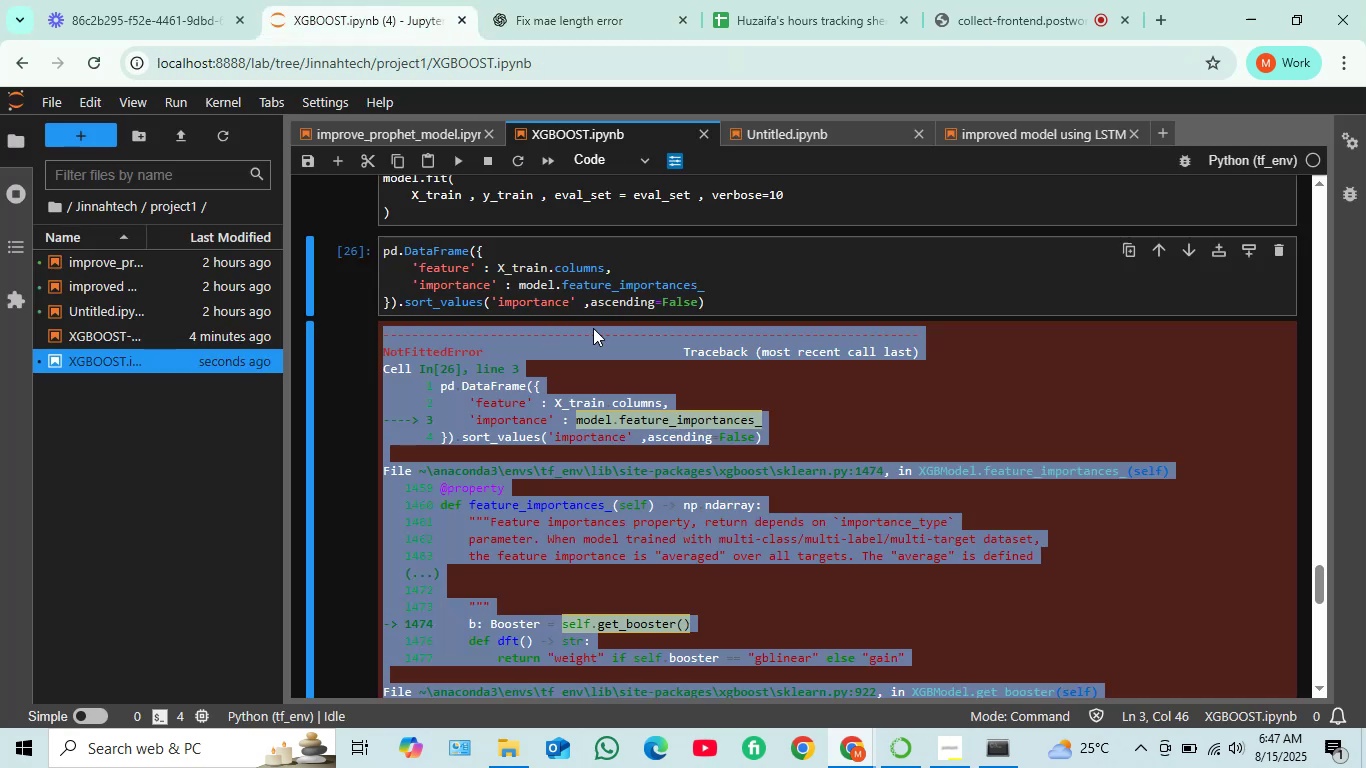 
scroll: coordinate [660, 284], scroll_direction: up, amount: 2.0
 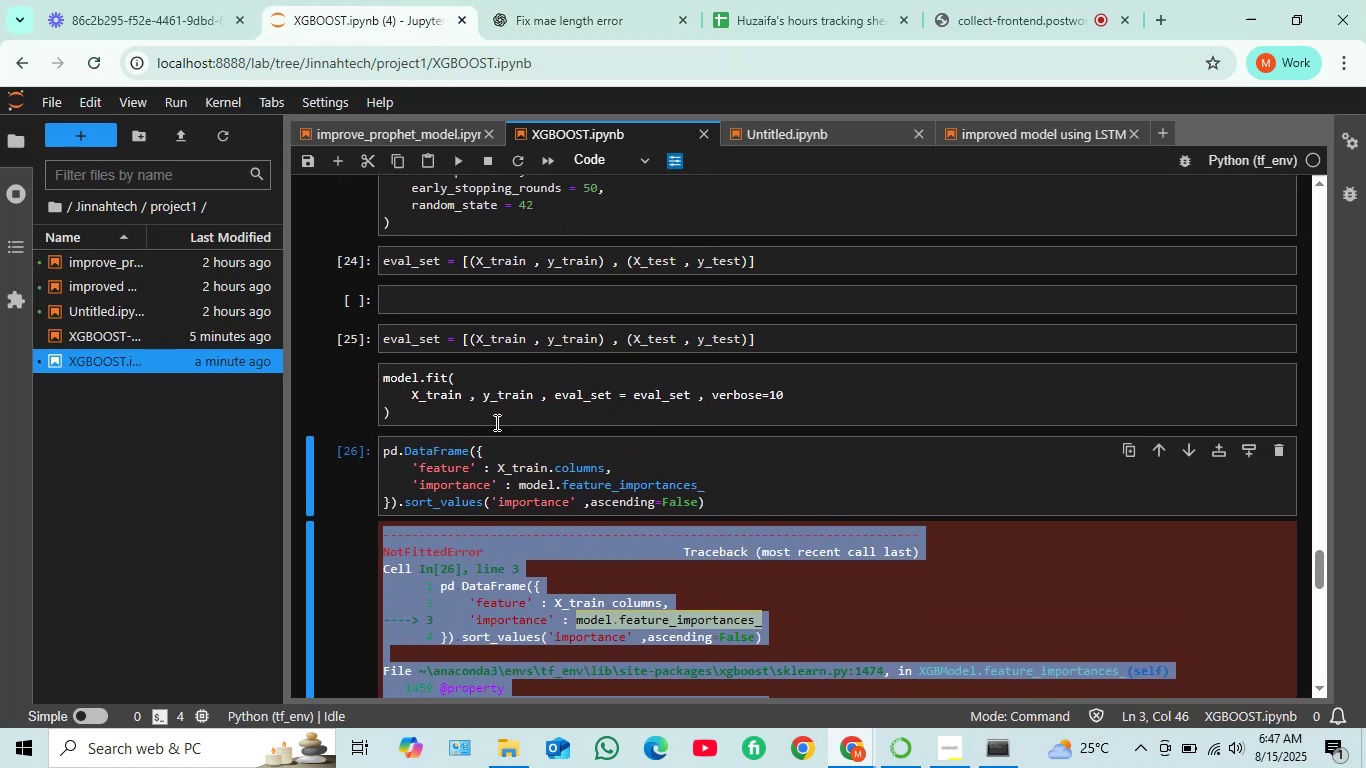 
left_click_drag(start_coordinate=[444, 418], to_coordinate=[384, 380])
 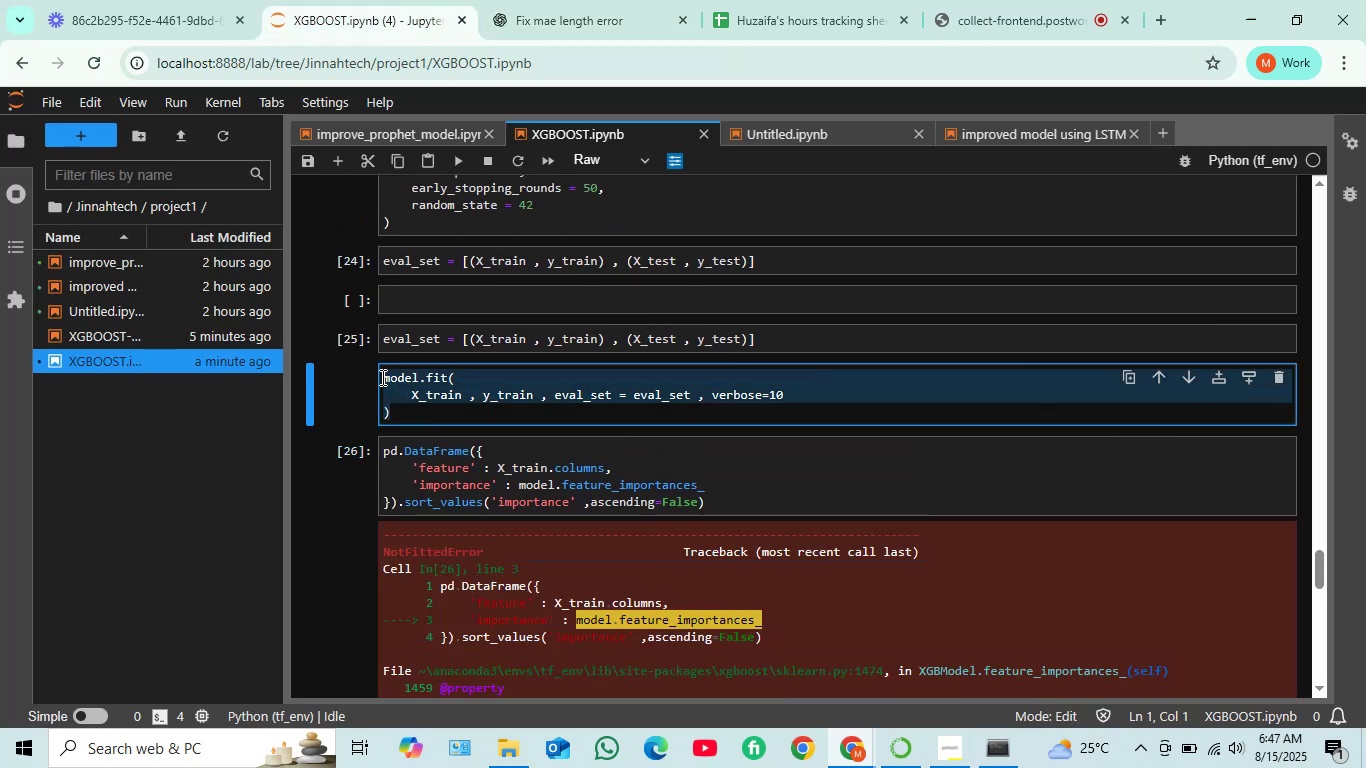 
key(Control+C)
 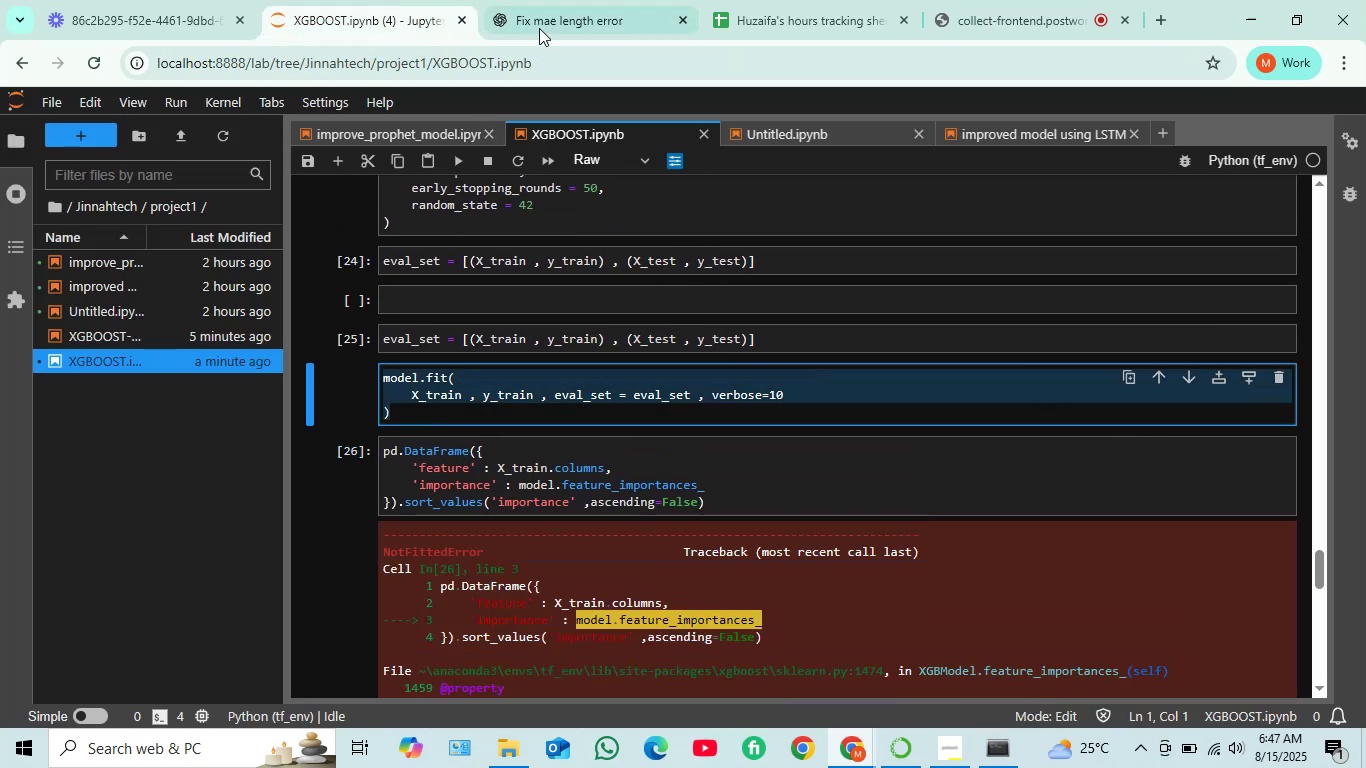 
left_click([543, 24])
 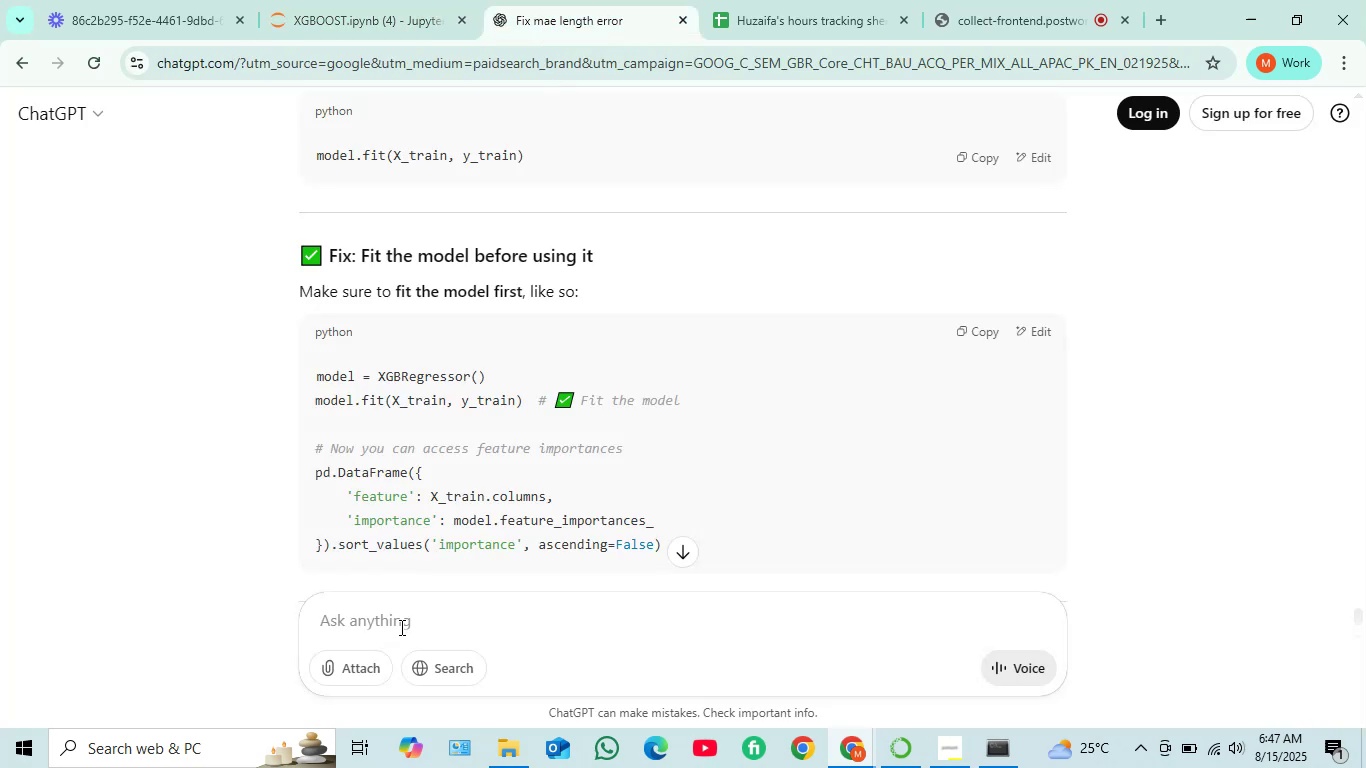 
left_click([400, 628])
 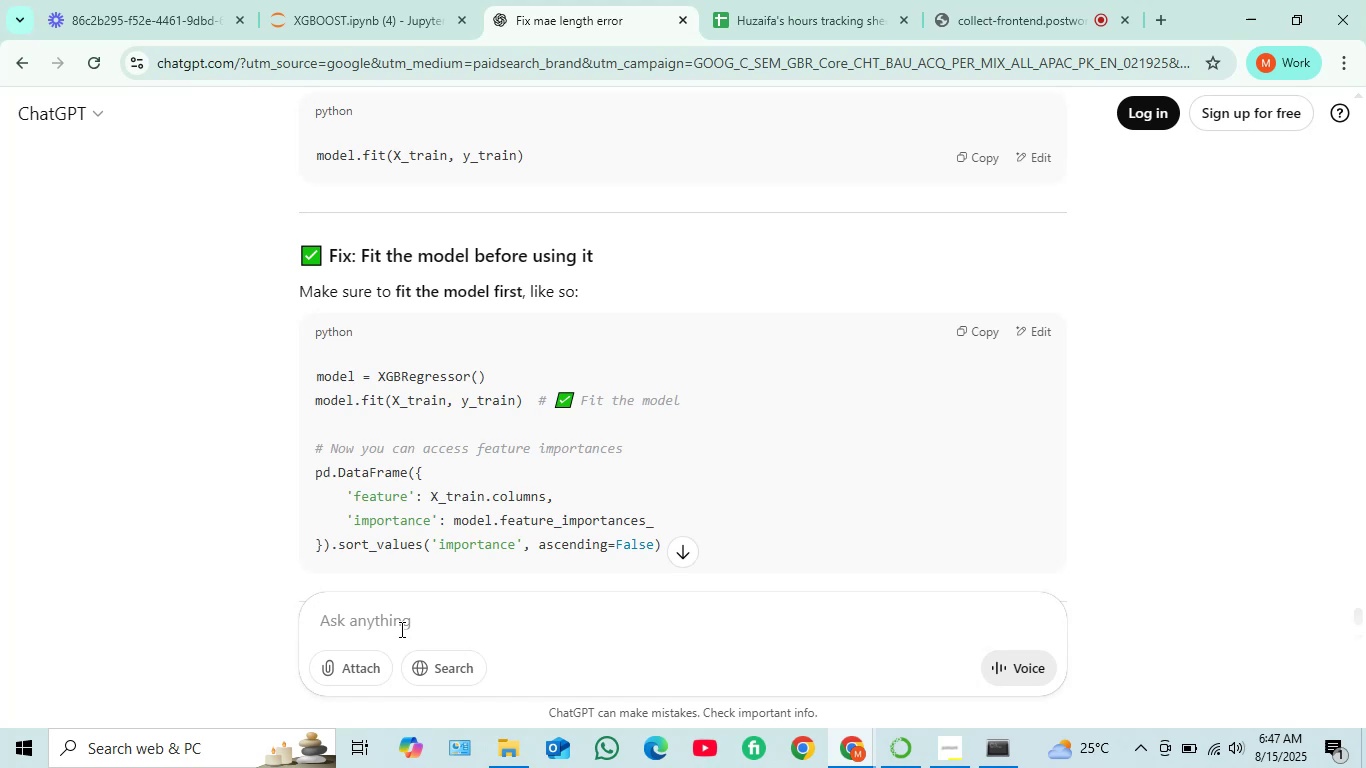 
type(this is my code b)
key(Backspace)
type(first it wu)
key(Backspace)
key(Backspace)
type(given )
key(Backspace)
key(Backspace)
type(s a coree)
key(Backspace)
key(Backspace)
type(rect answer but due to somekeyboard mistake. it doesnot work when i try to run the cell)
 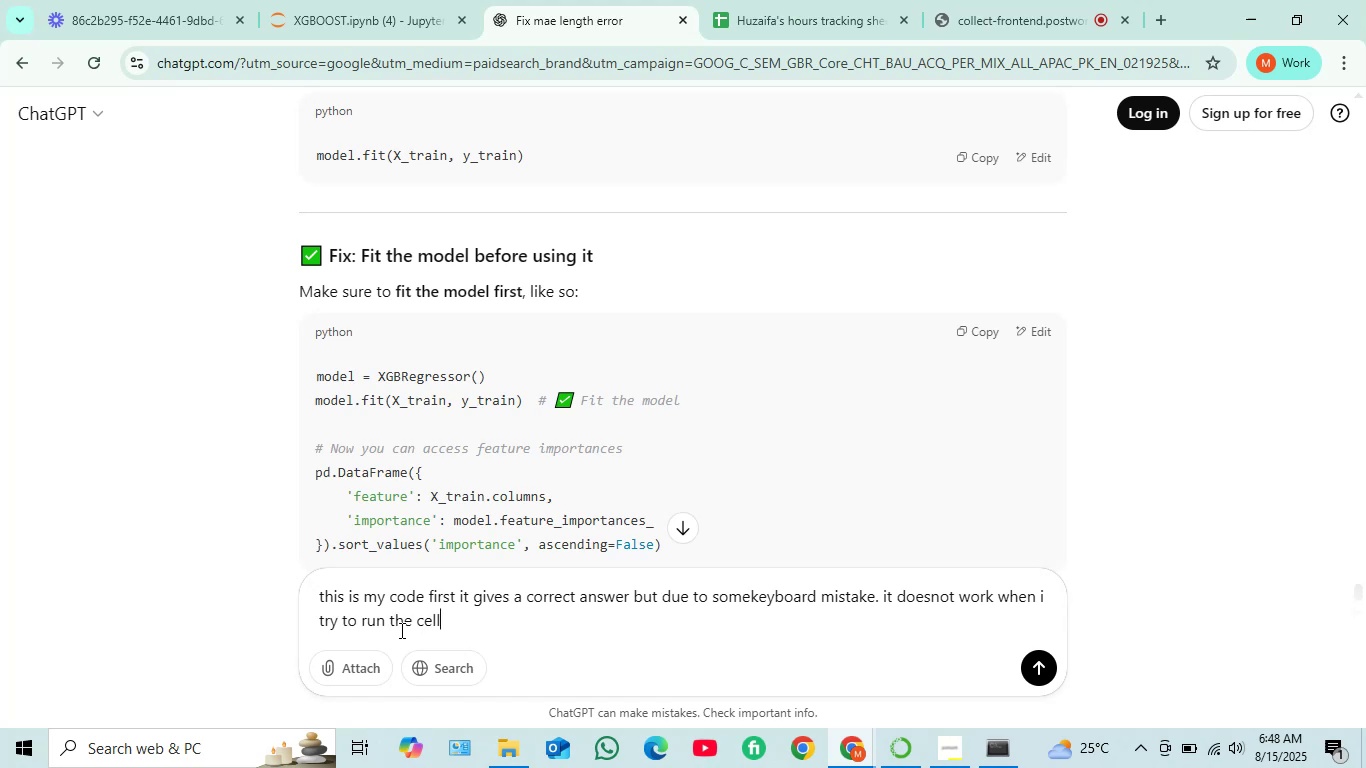 
key(Enter)
 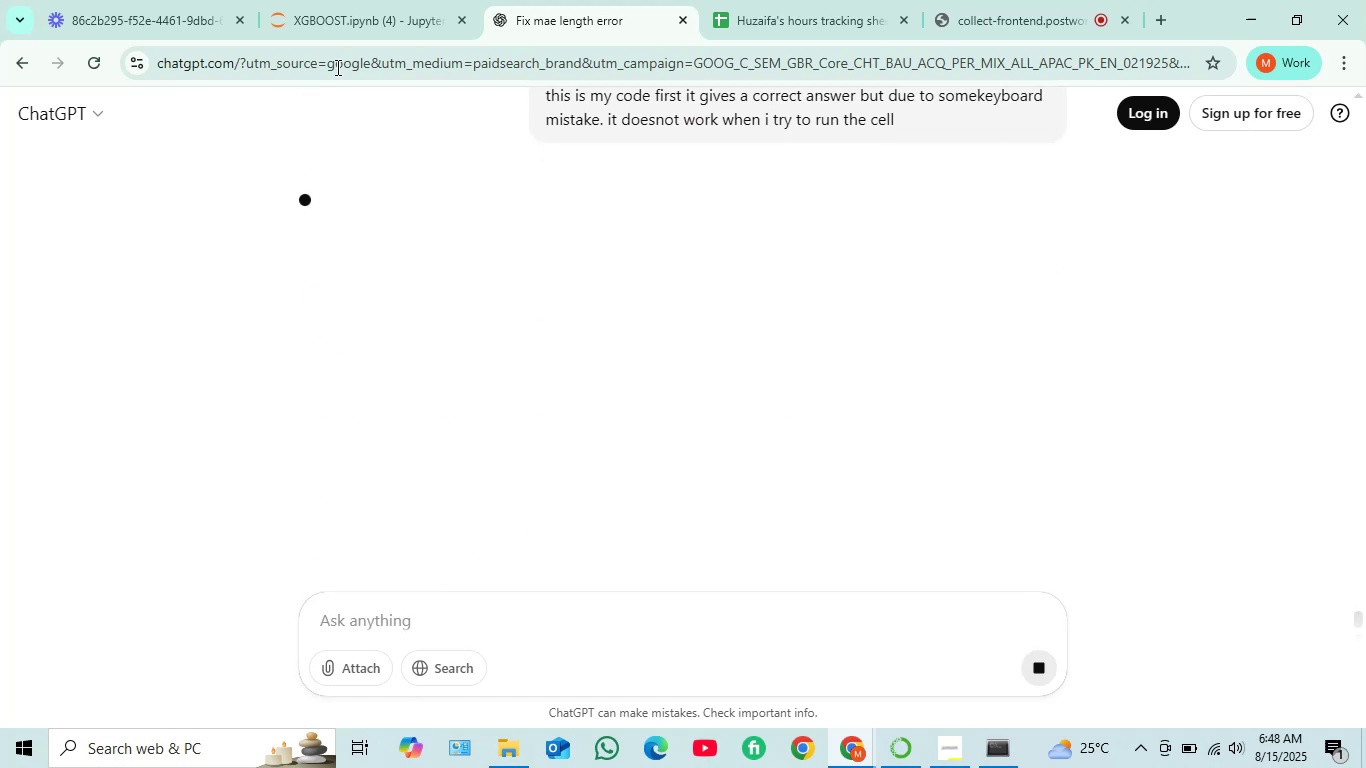 
left_click([342, 15])
 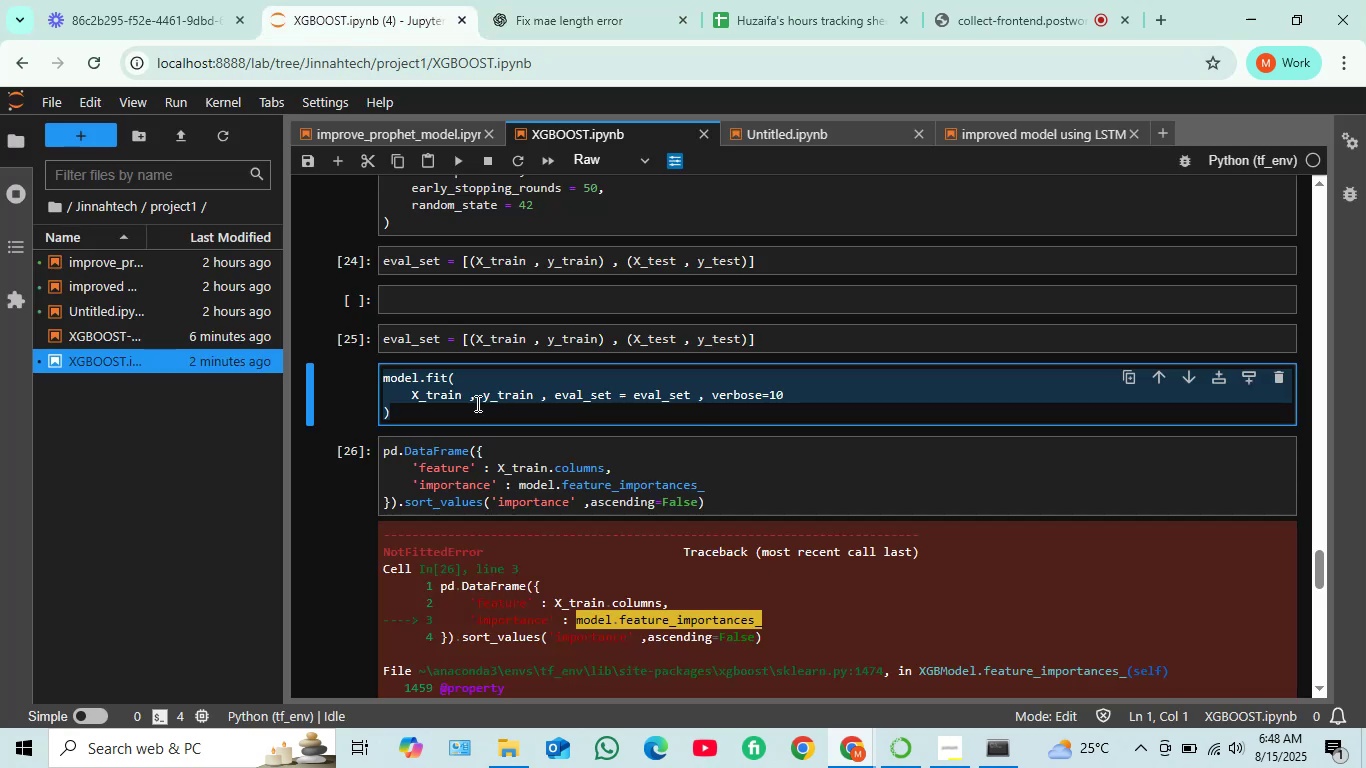 
scroll: coordinate [501, 435], scroll_direction: down, amount: 1.0
 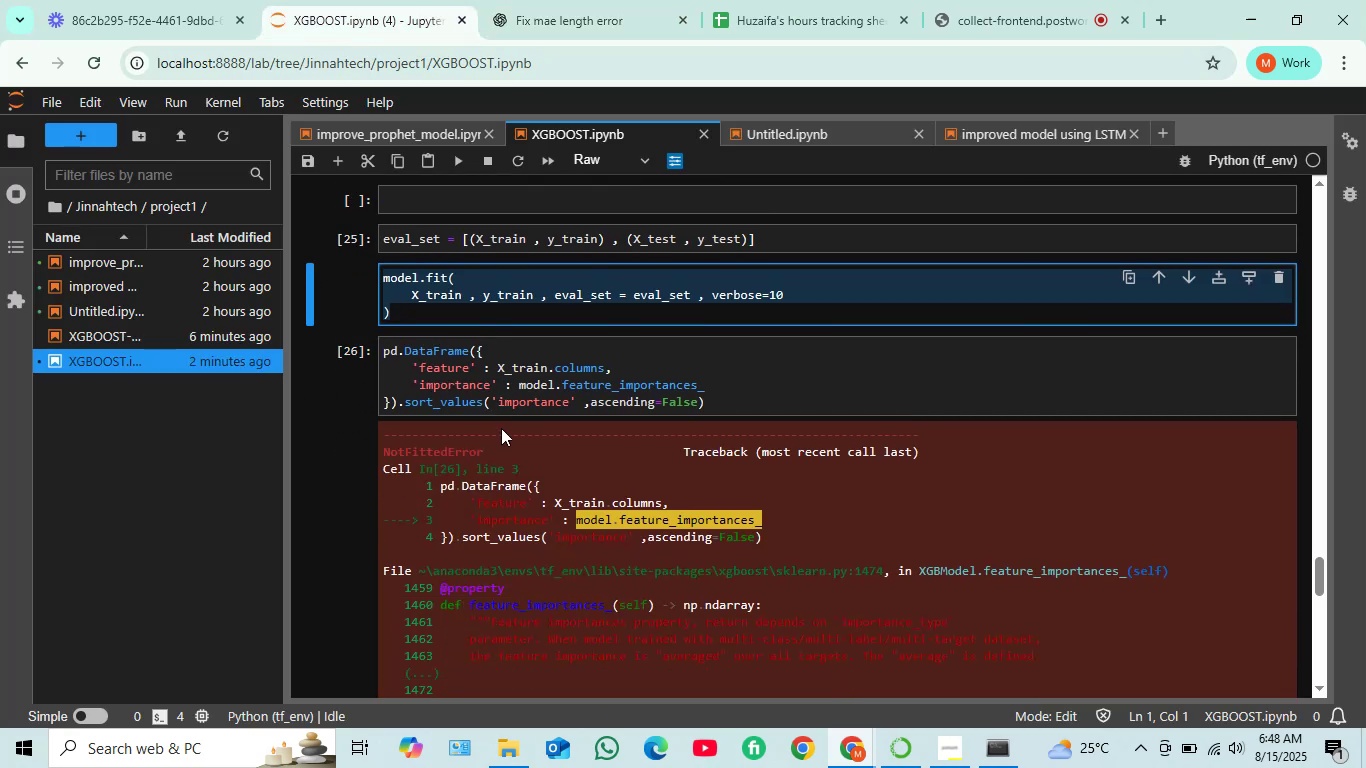 
scroll: coordinate [479, 310], scroll_direction: up, amount: 3.0
 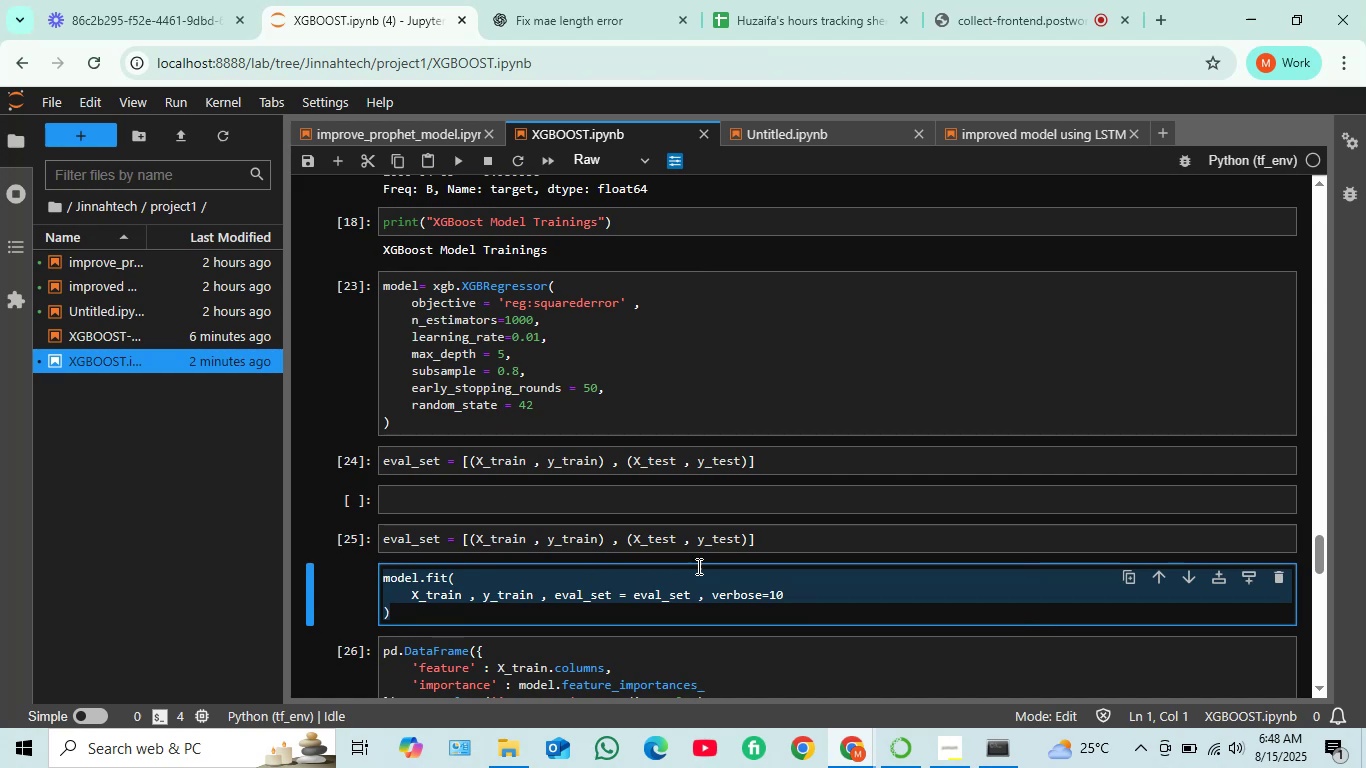 
scroll: coordinate [652, 559], scroll_direction: down, amount: 1.0
 